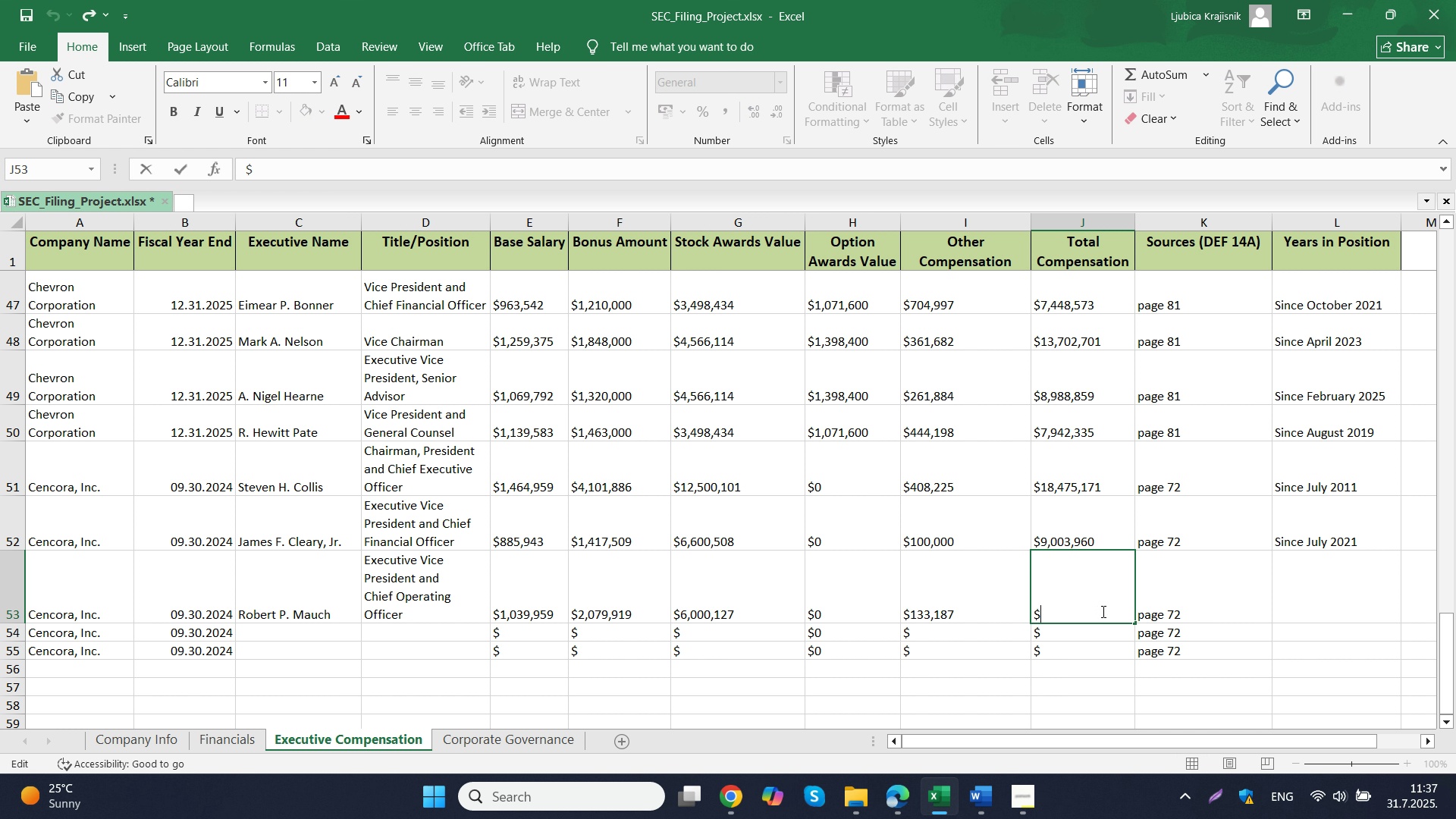 
key(Control+V)
 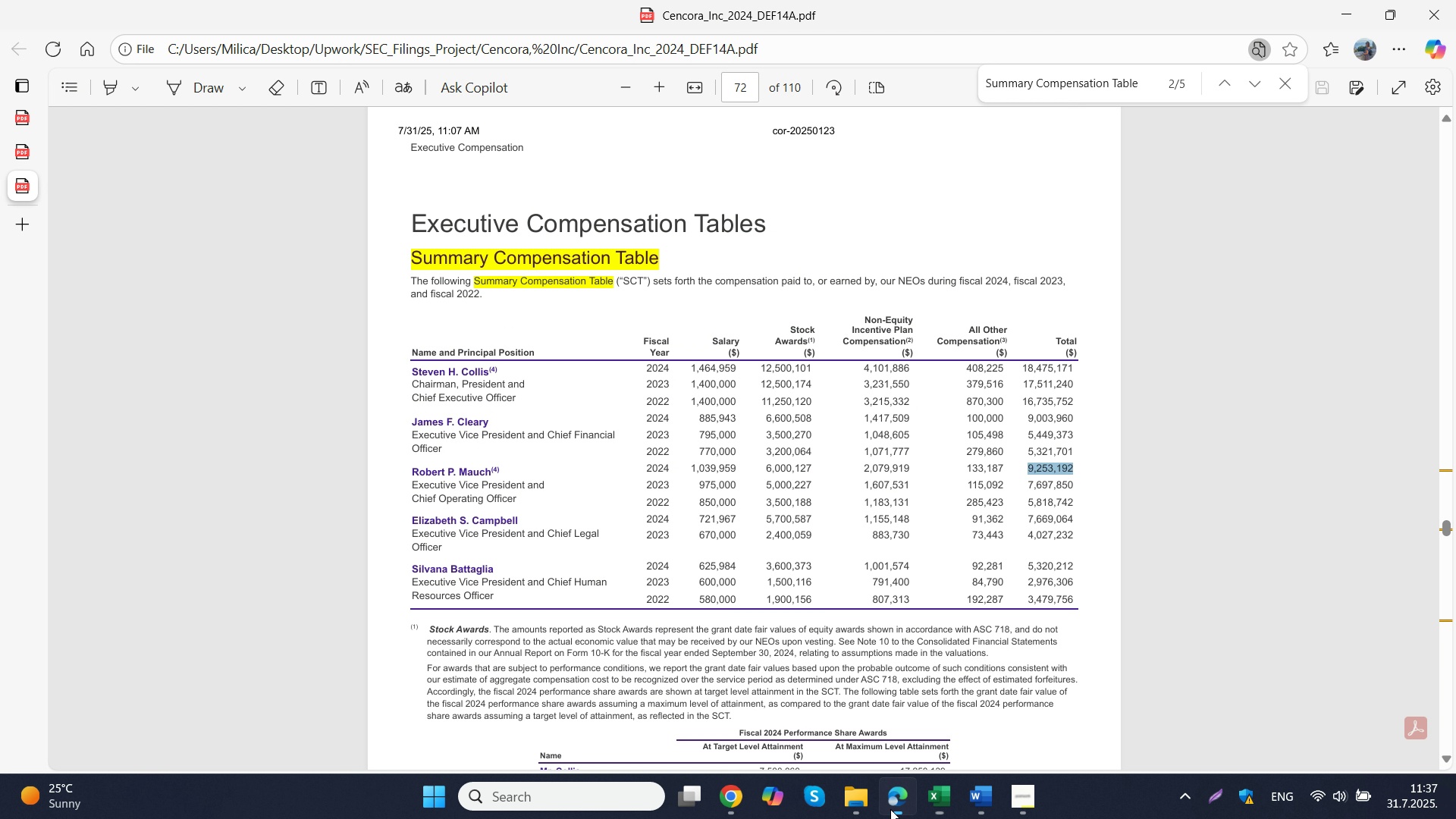 
key(Control+ControlLeft)
 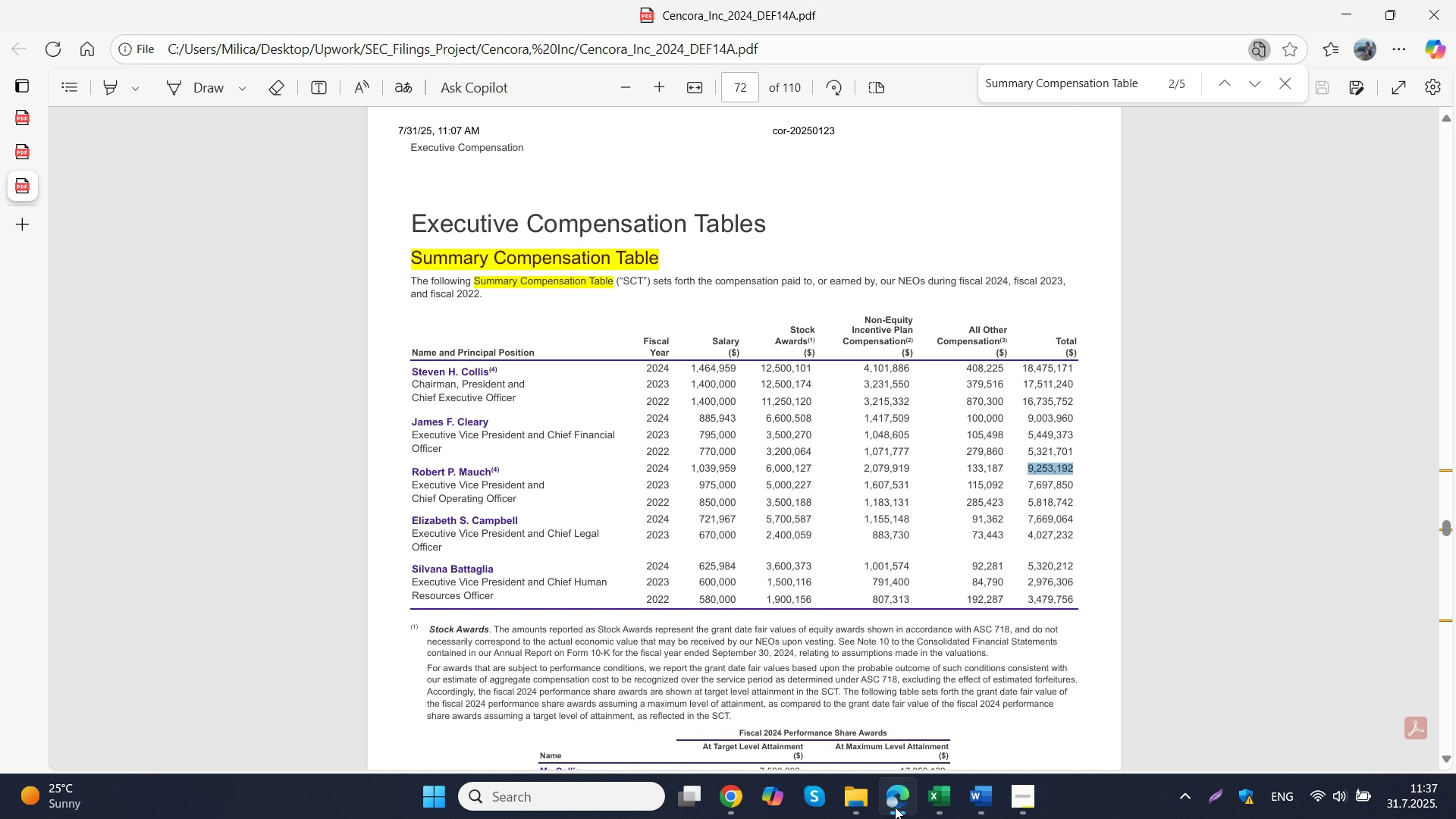 
key(Control+C)
 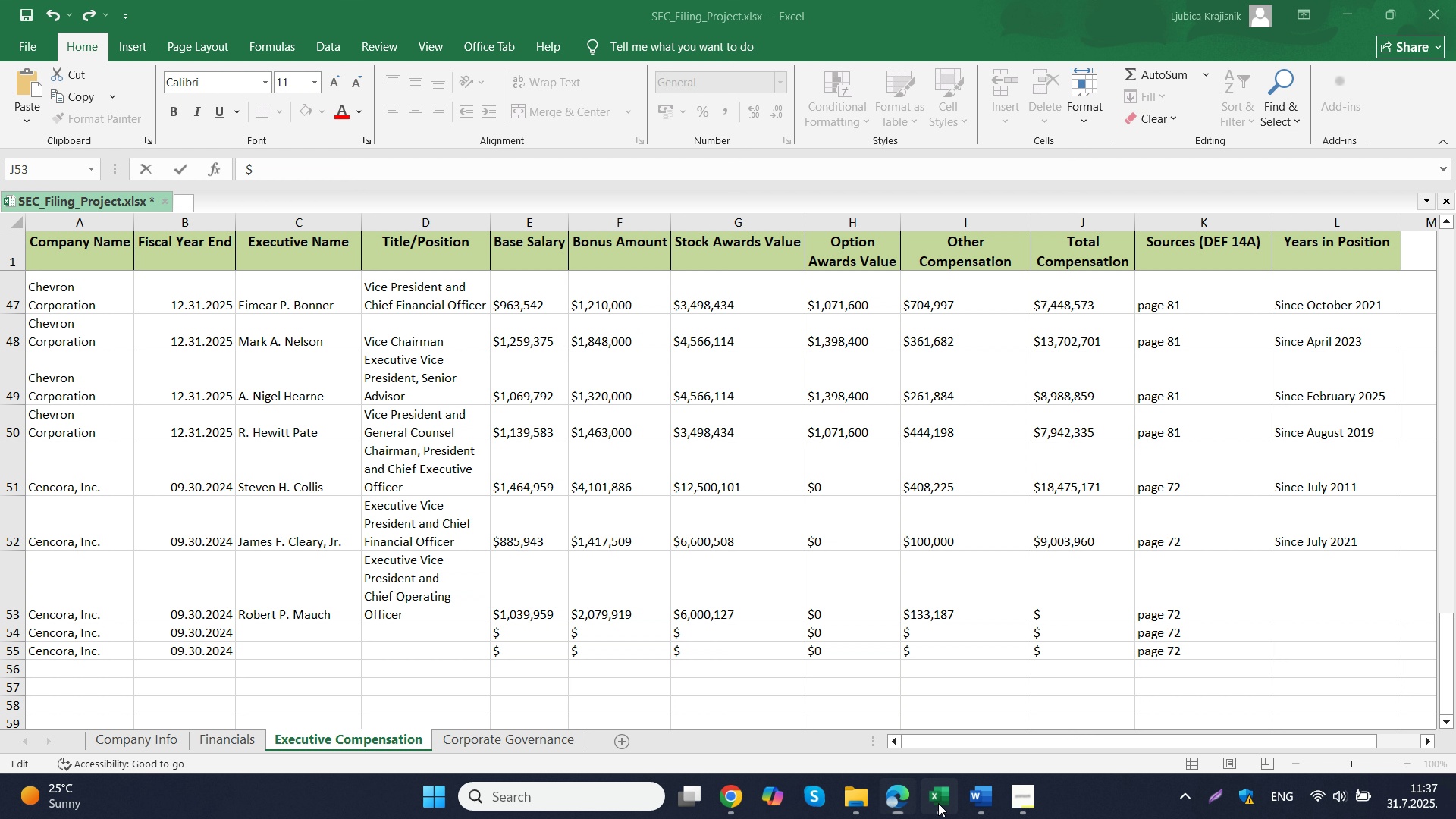 
left_click([938, 803])
 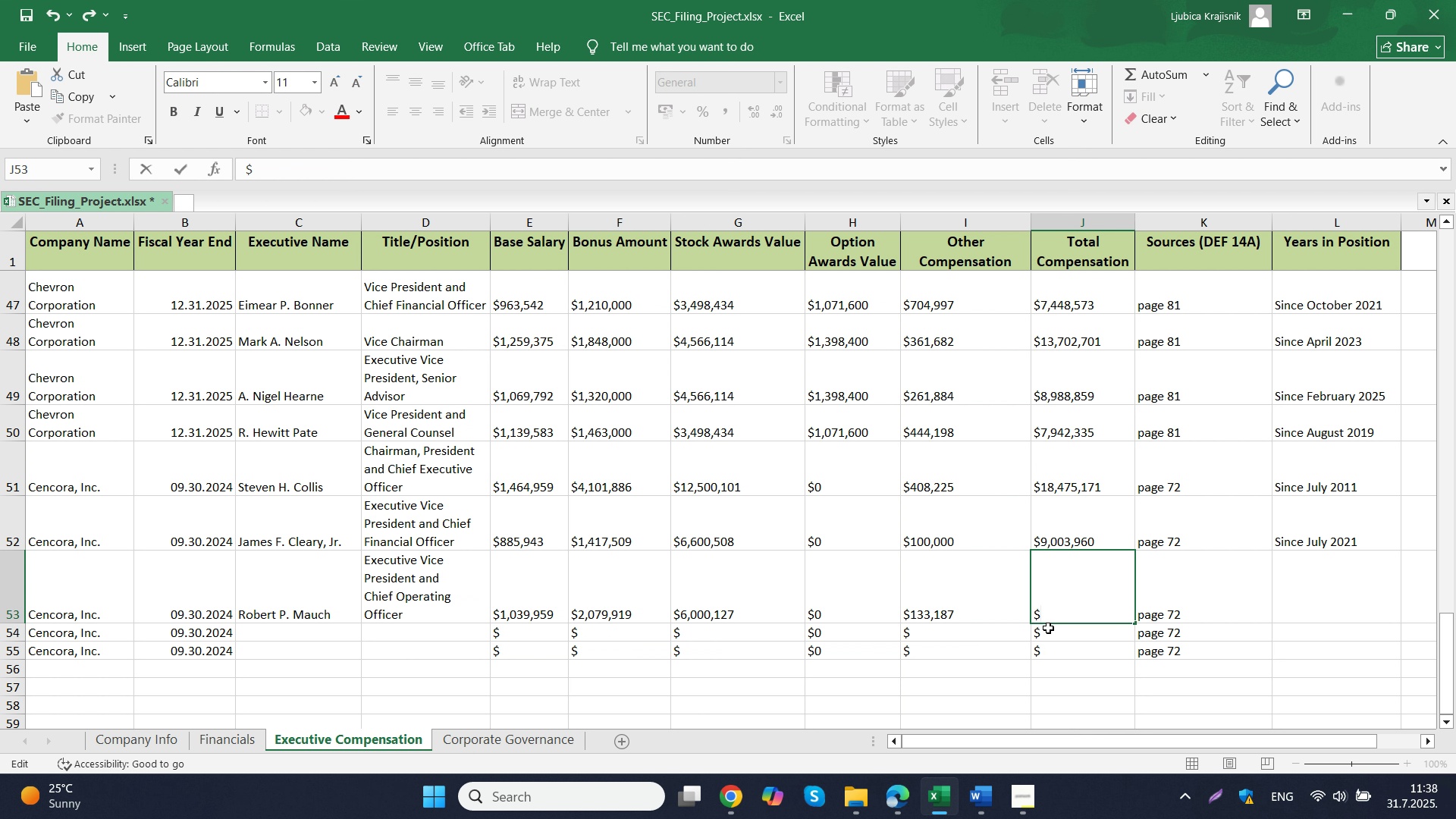 
key(Control+ControlLeft)
 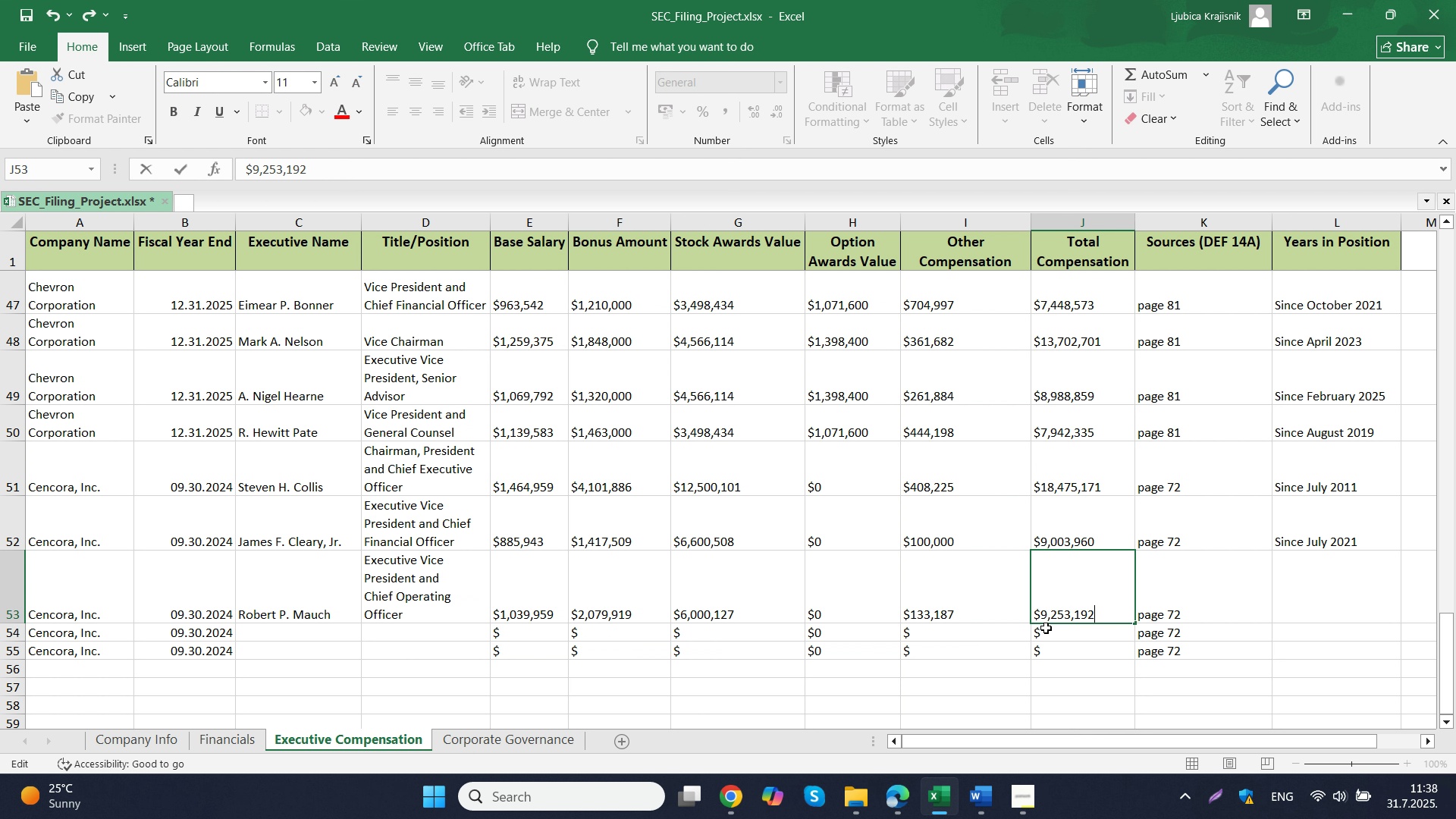 
key(Control+V)
 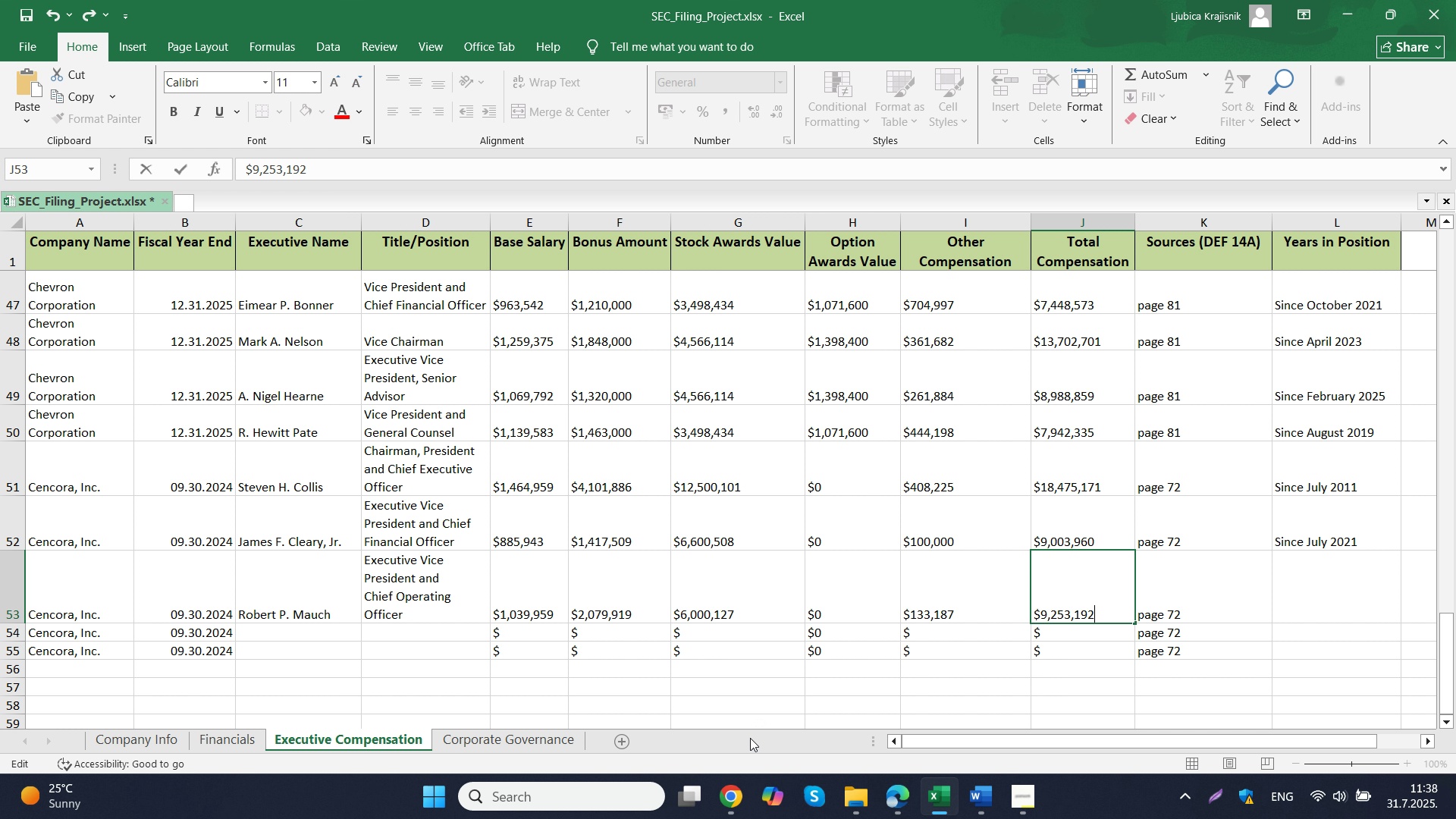 
mouse_move([729, 758])
 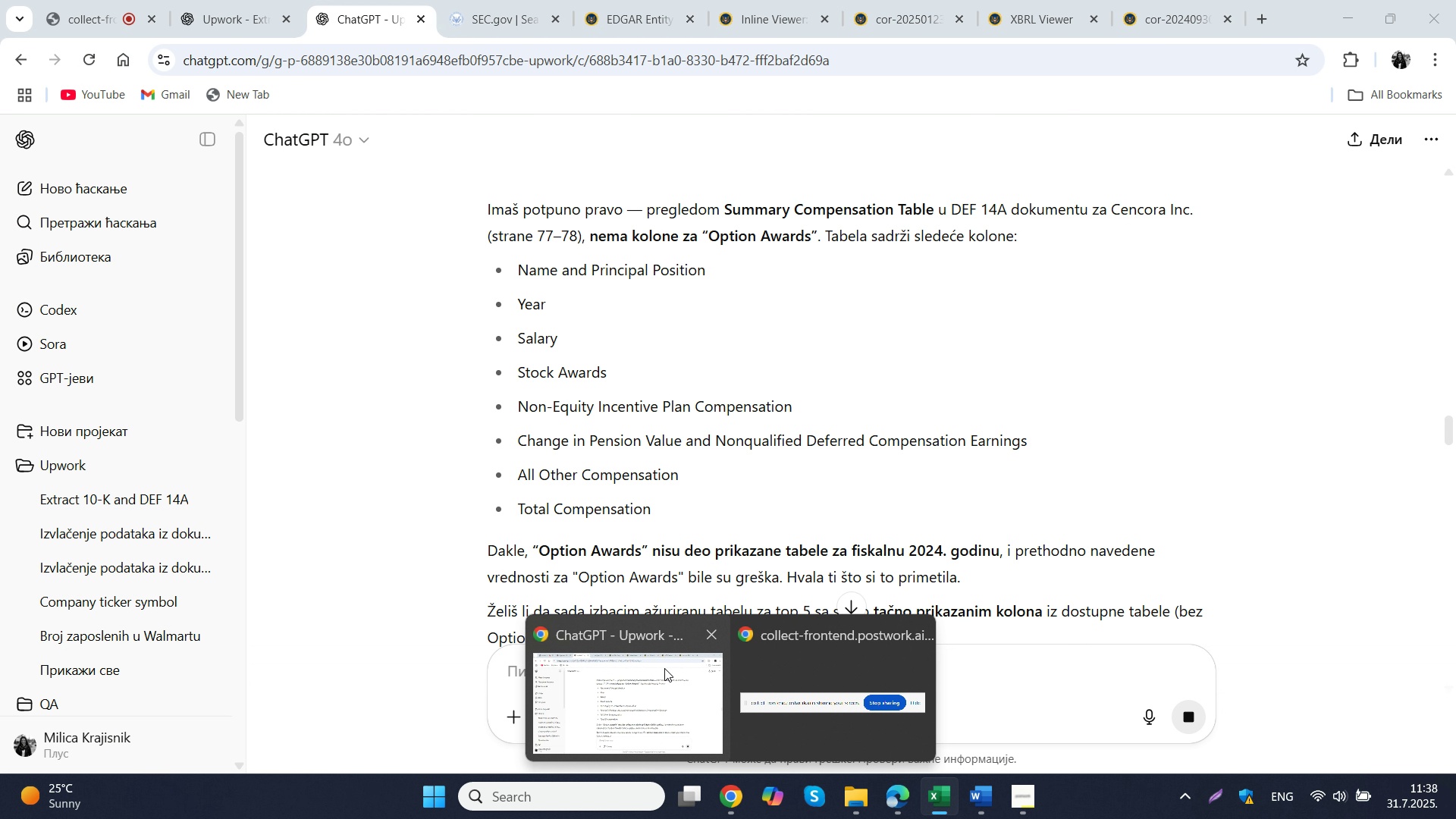 
left_click([664, 668])
 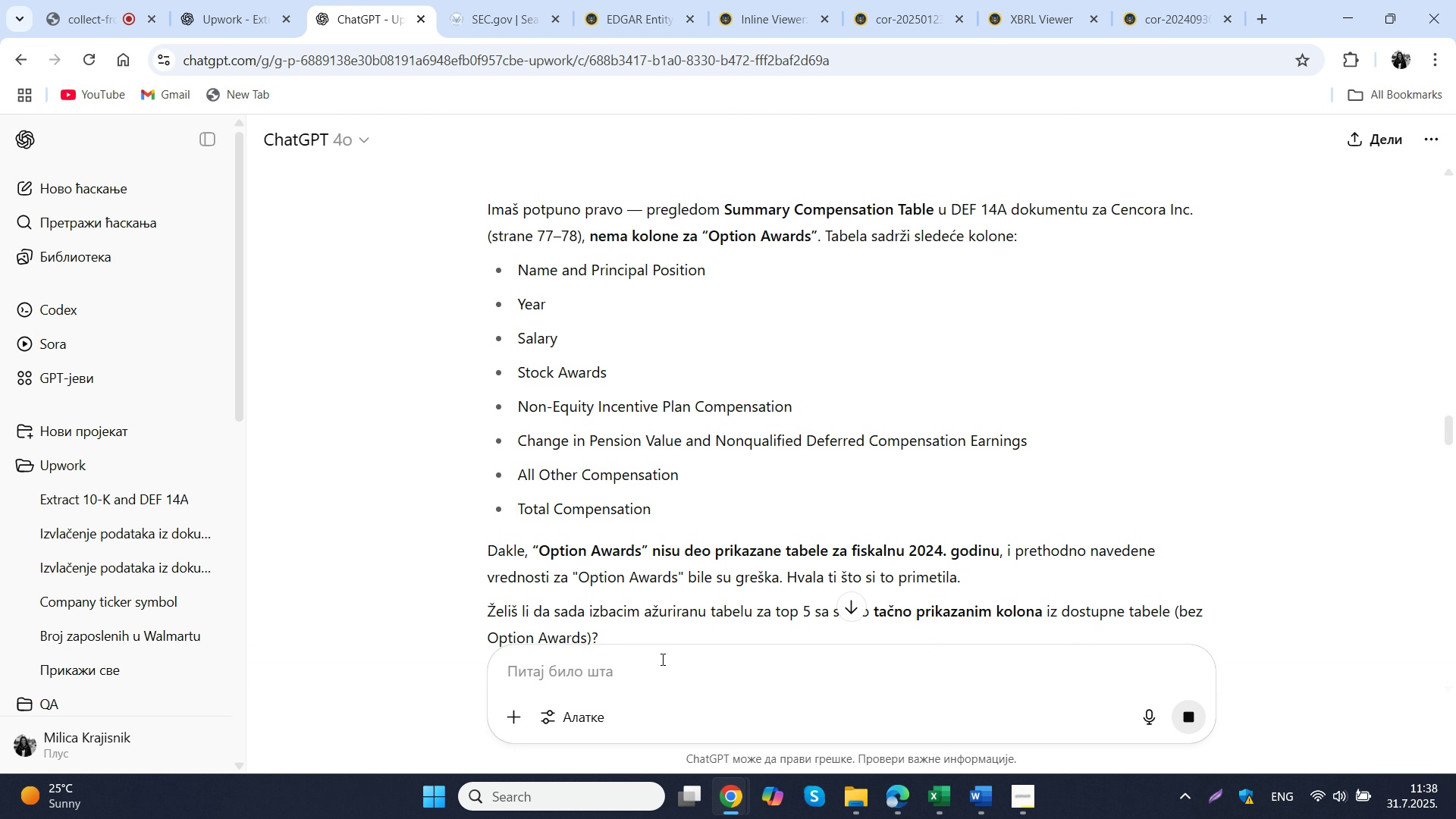 
scroll: coordinate [760, 529], scroll_direction: down, amount: 14.0
 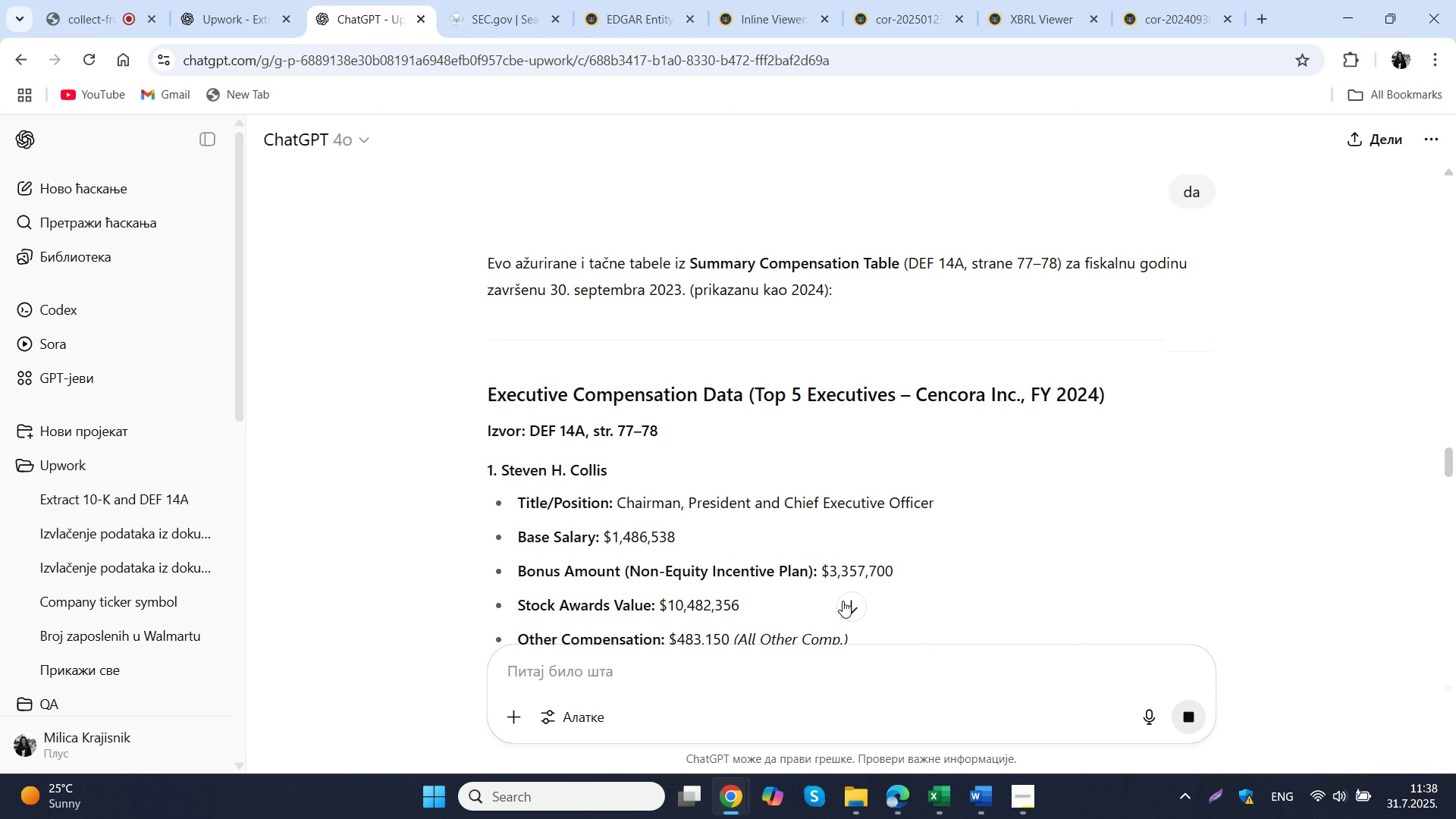 
left_click([843, 601])
 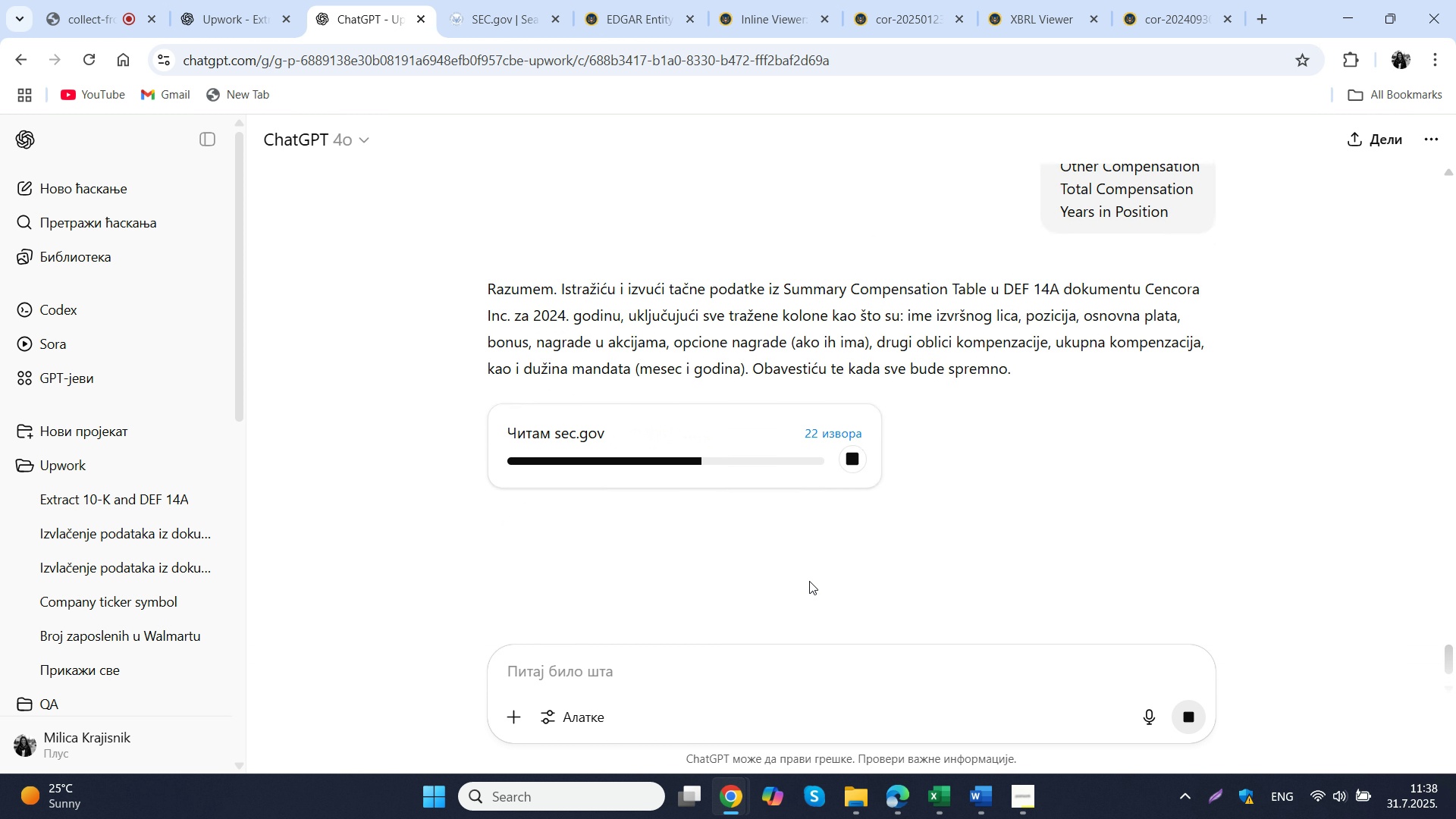 
wait(5.19)
 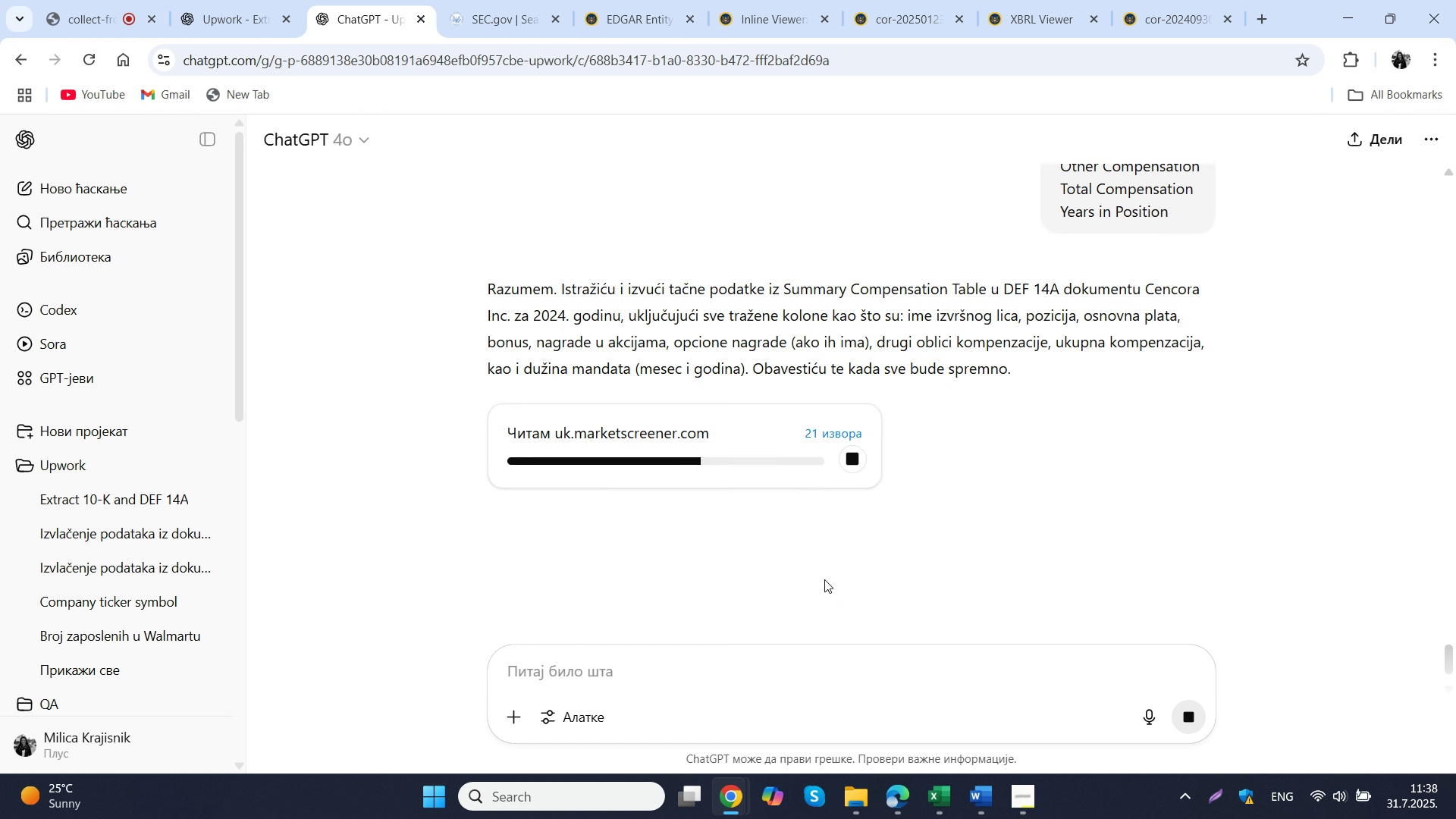 
left_click([846, 460])
 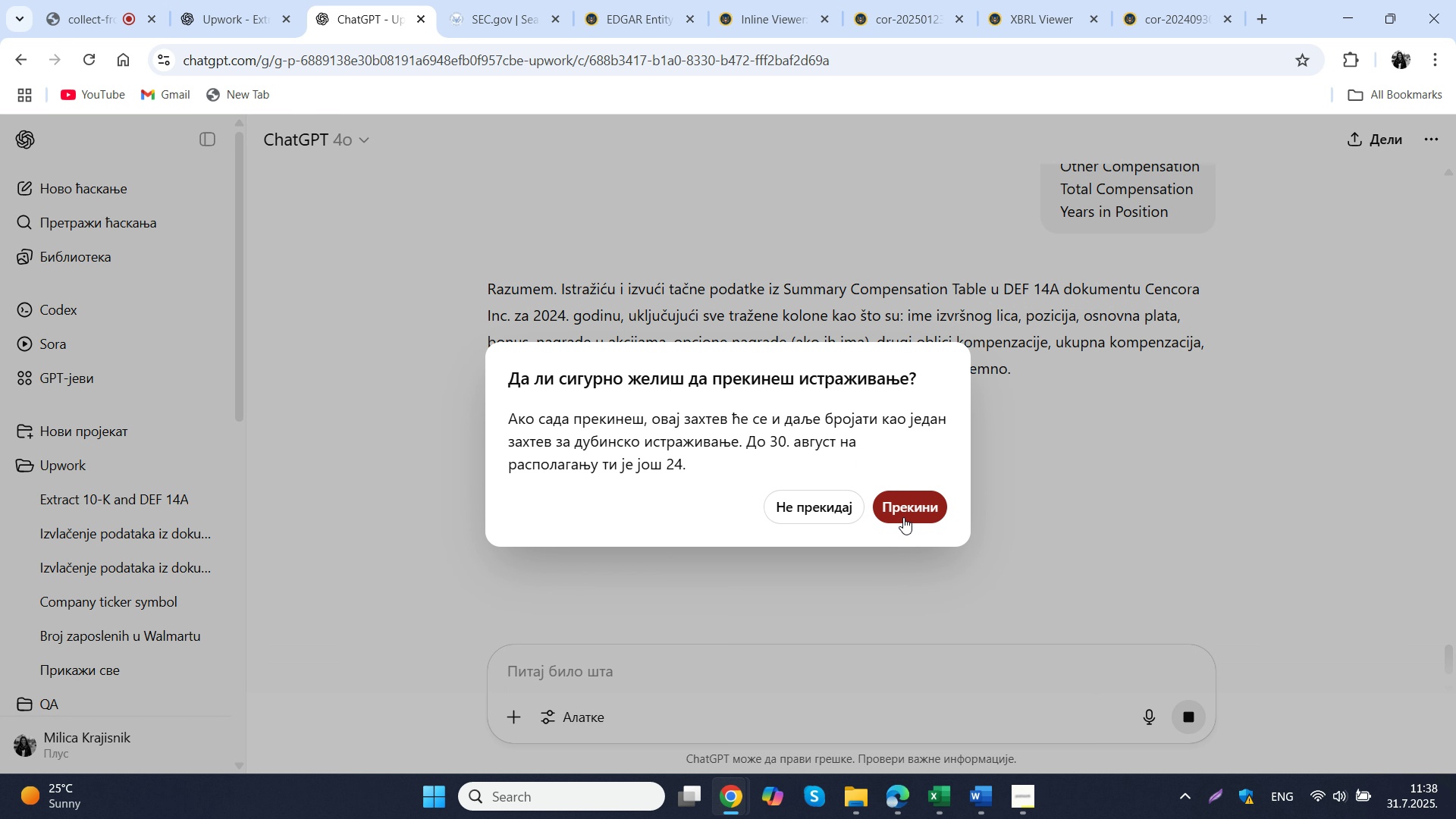 
left_click([903, 517])
 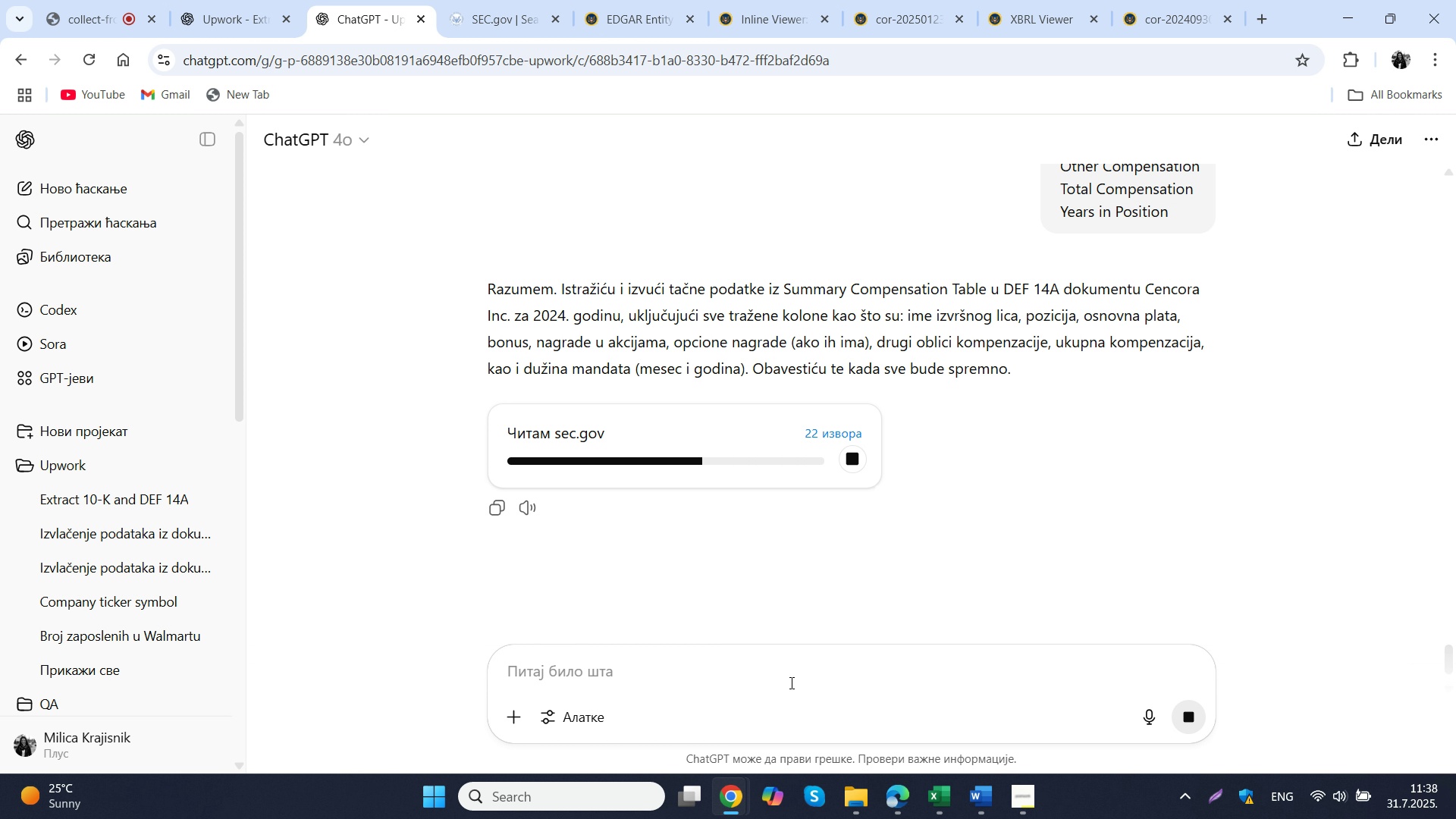 
left_click([790, 682])
 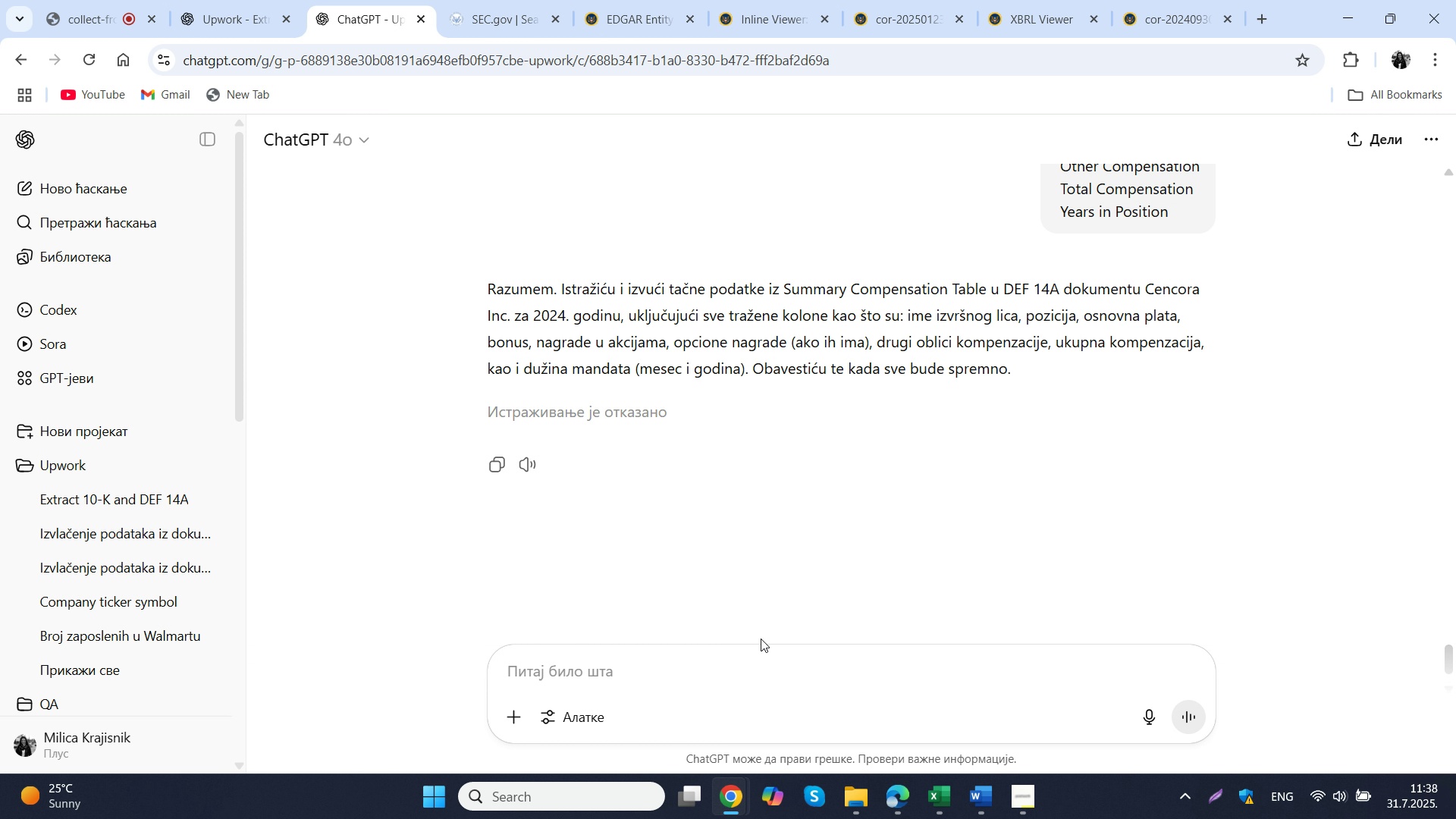 
type(od kad je )
 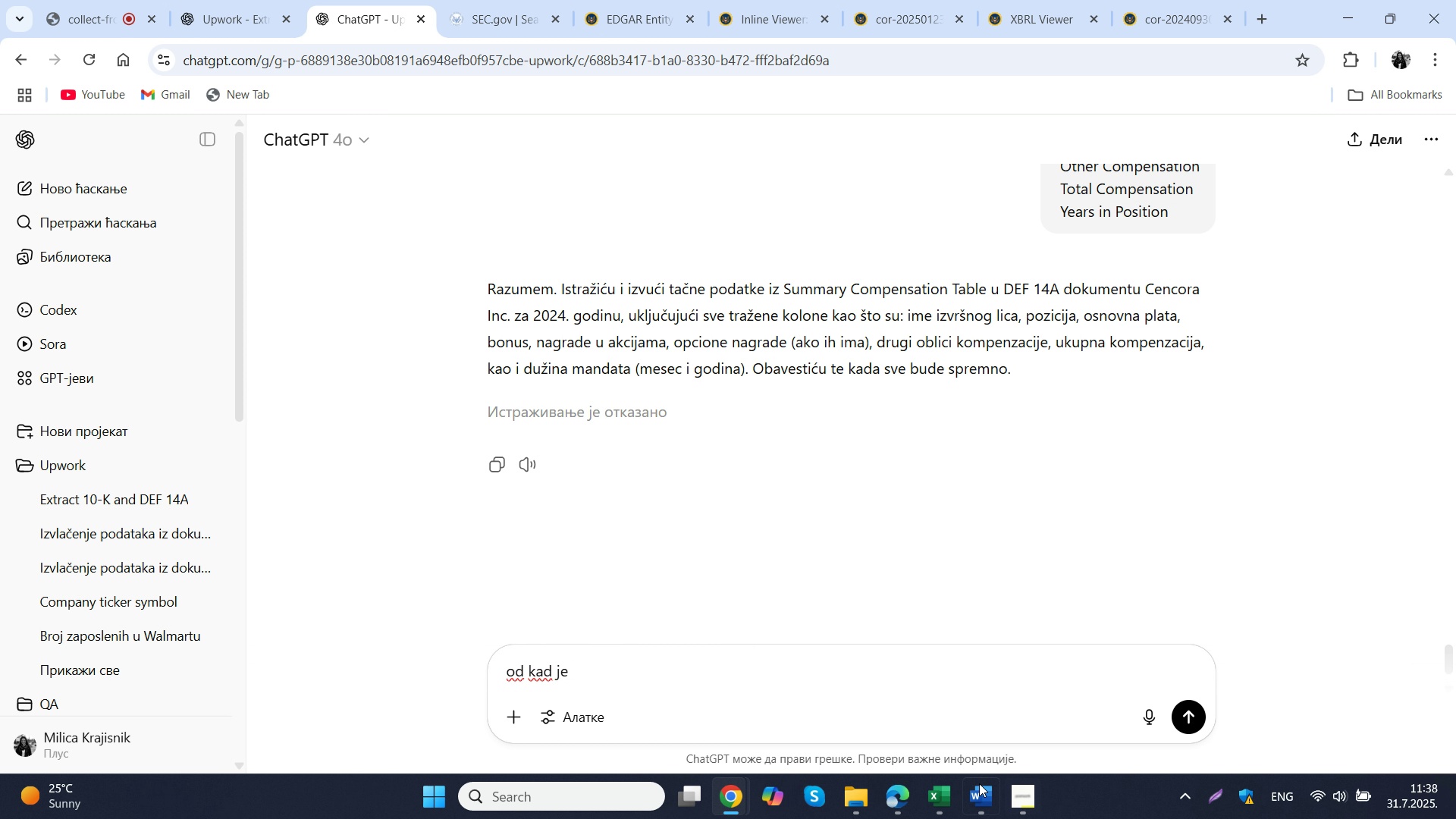 
left_click([899, 802])
 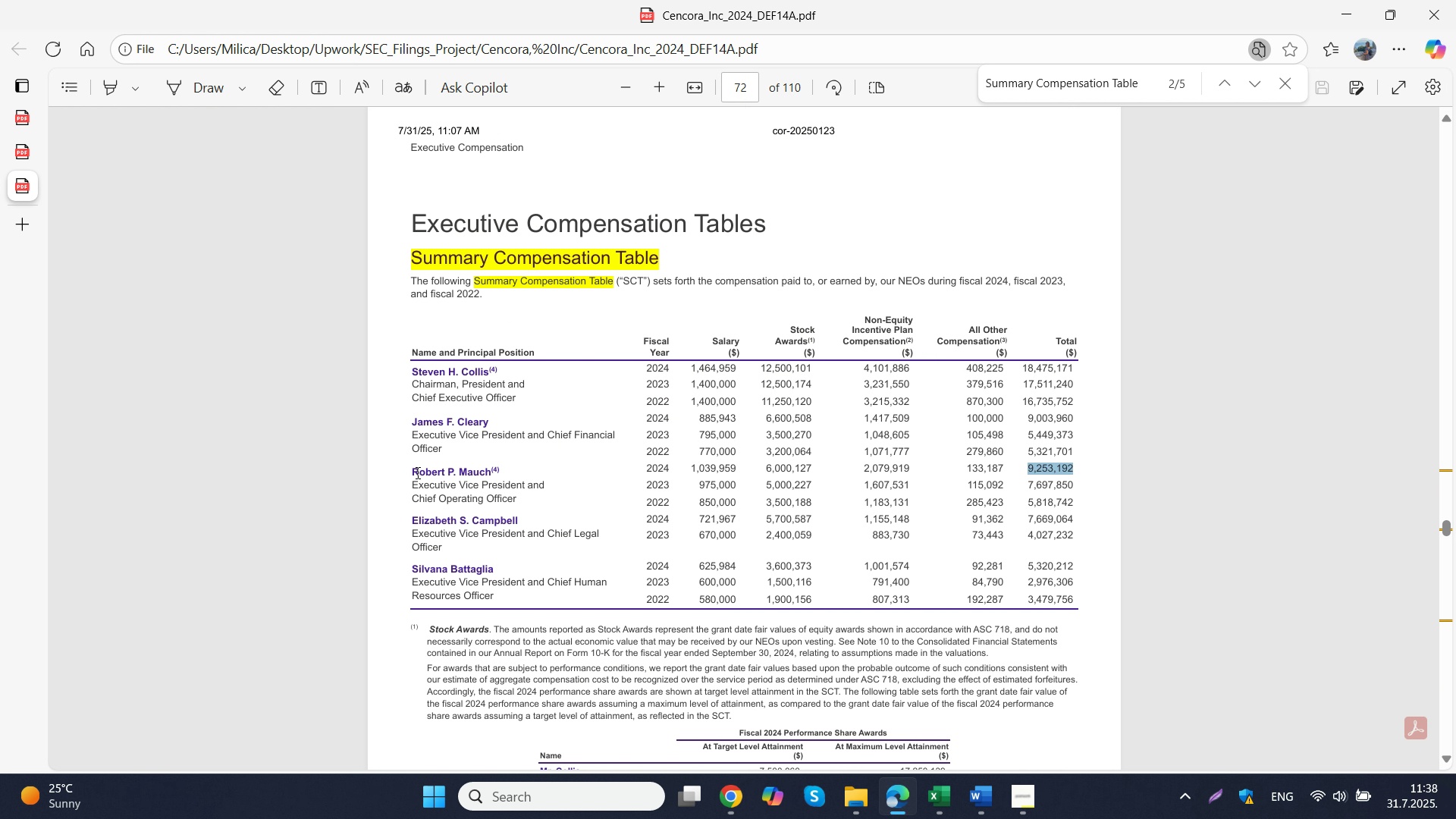 
left_click_drag(start_coordinate=[410, 472], to_coordinate=[490, 472])
 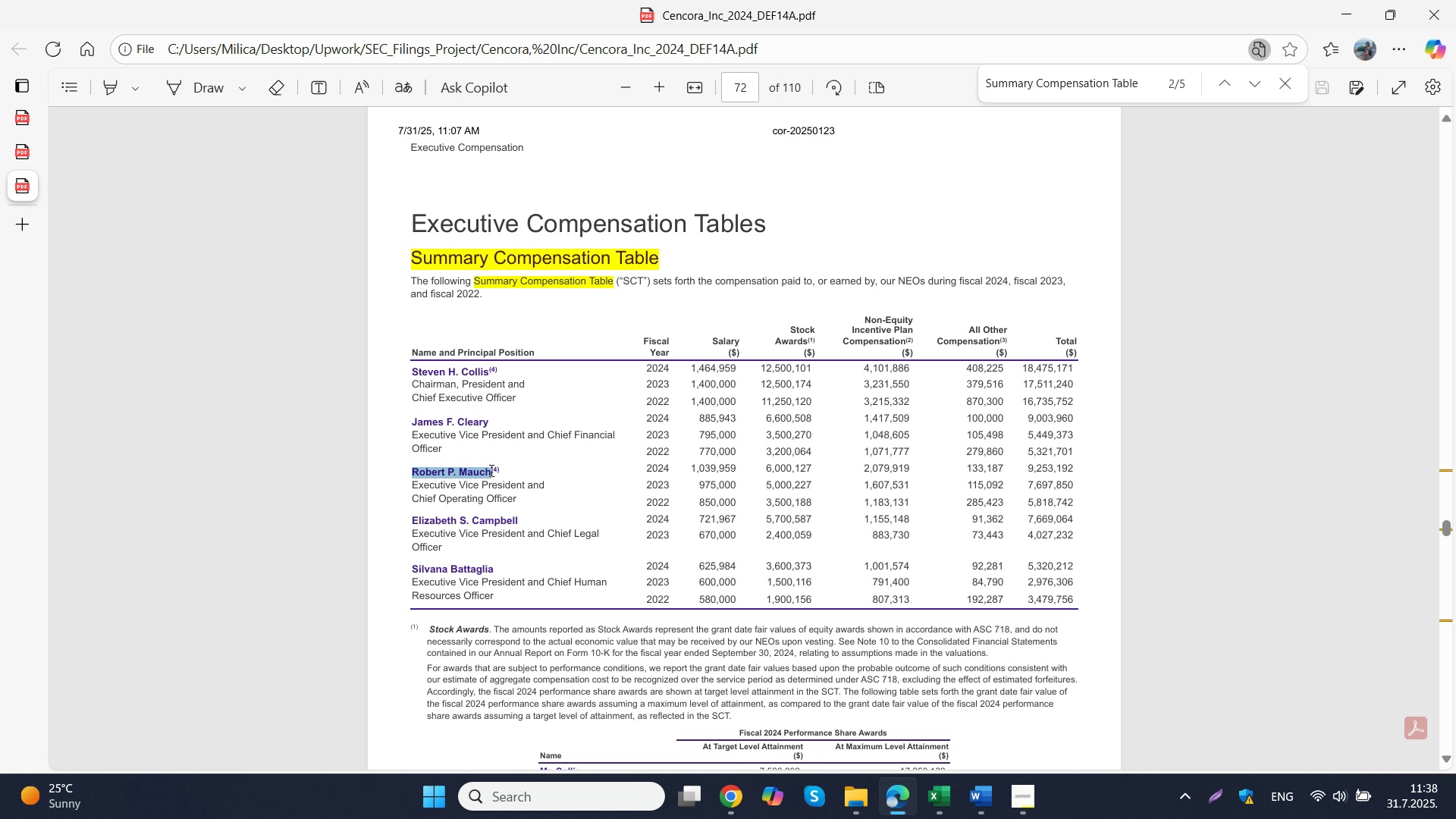 
key(Control+V)
 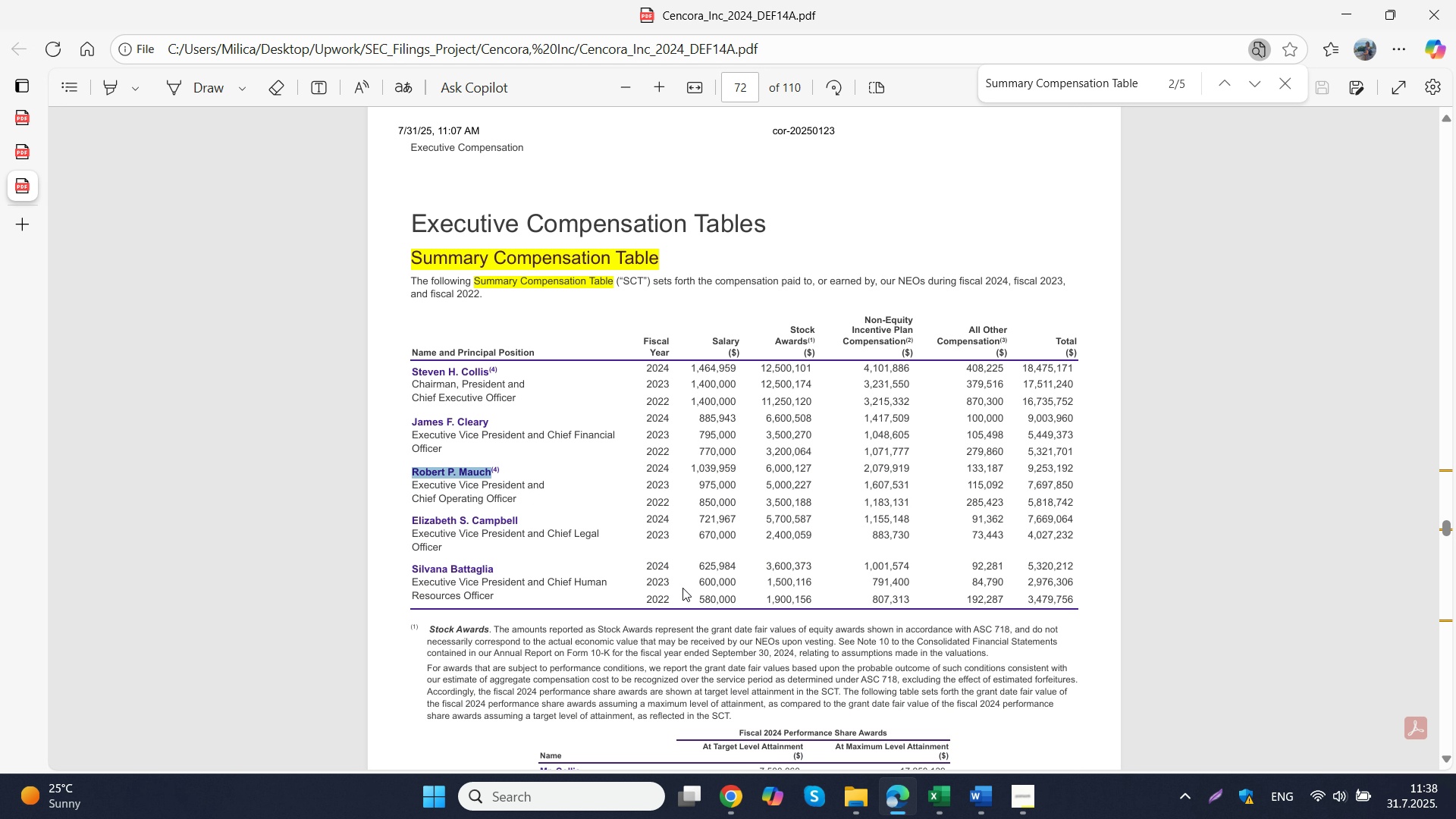 
key(Control+ControlLeft)
 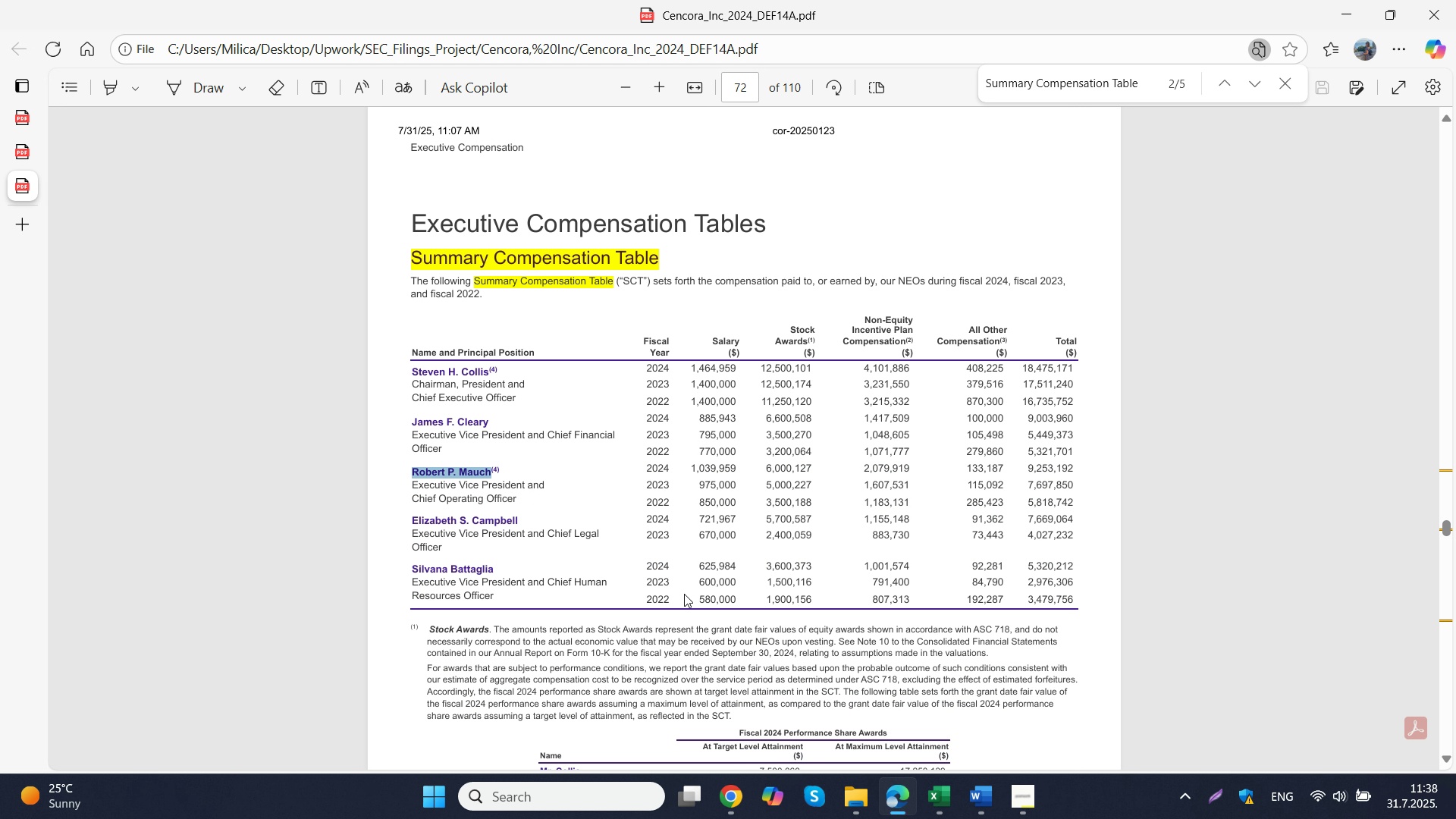 
key(Control+C)
 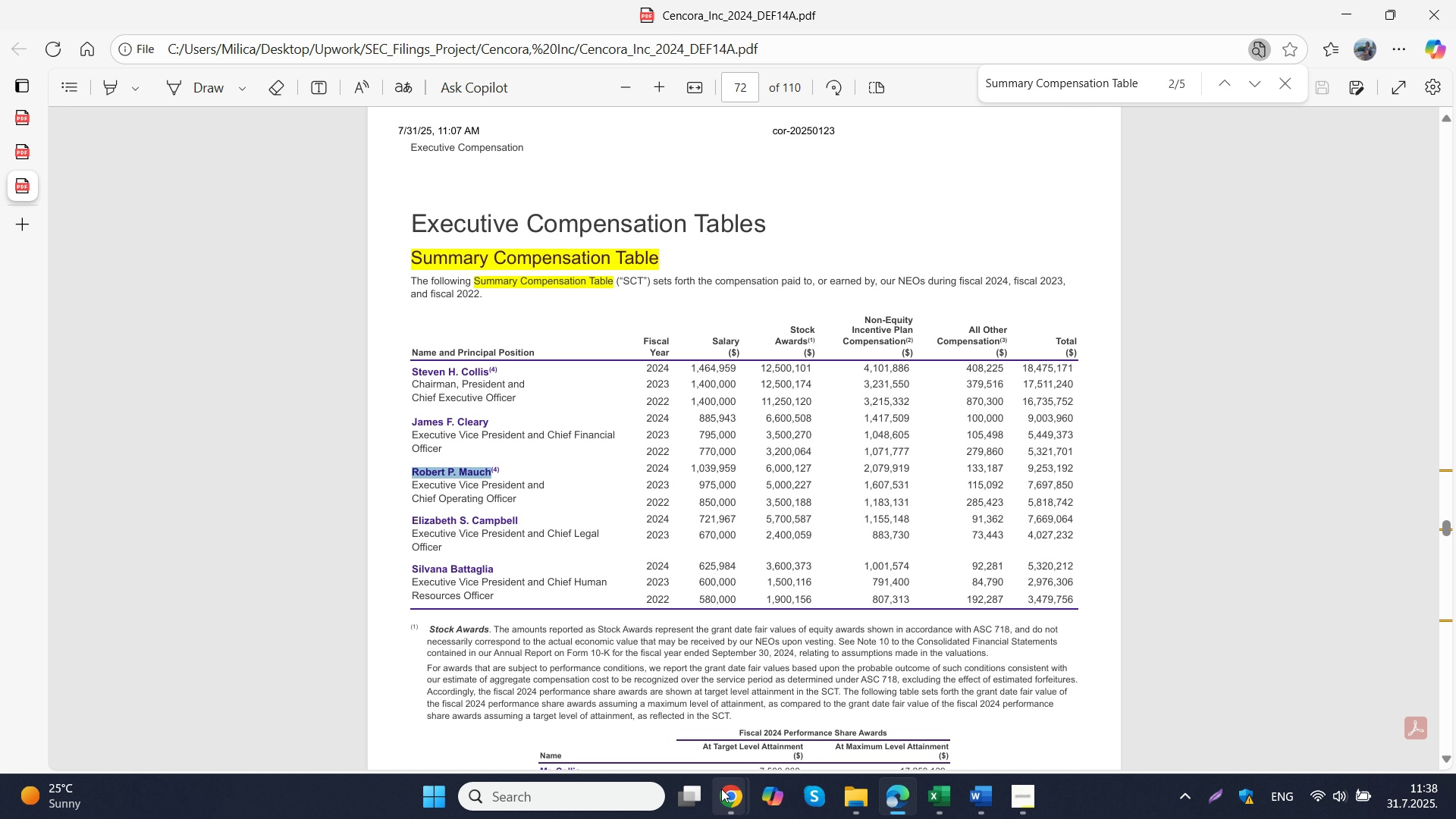 
left_click([714, 790])
 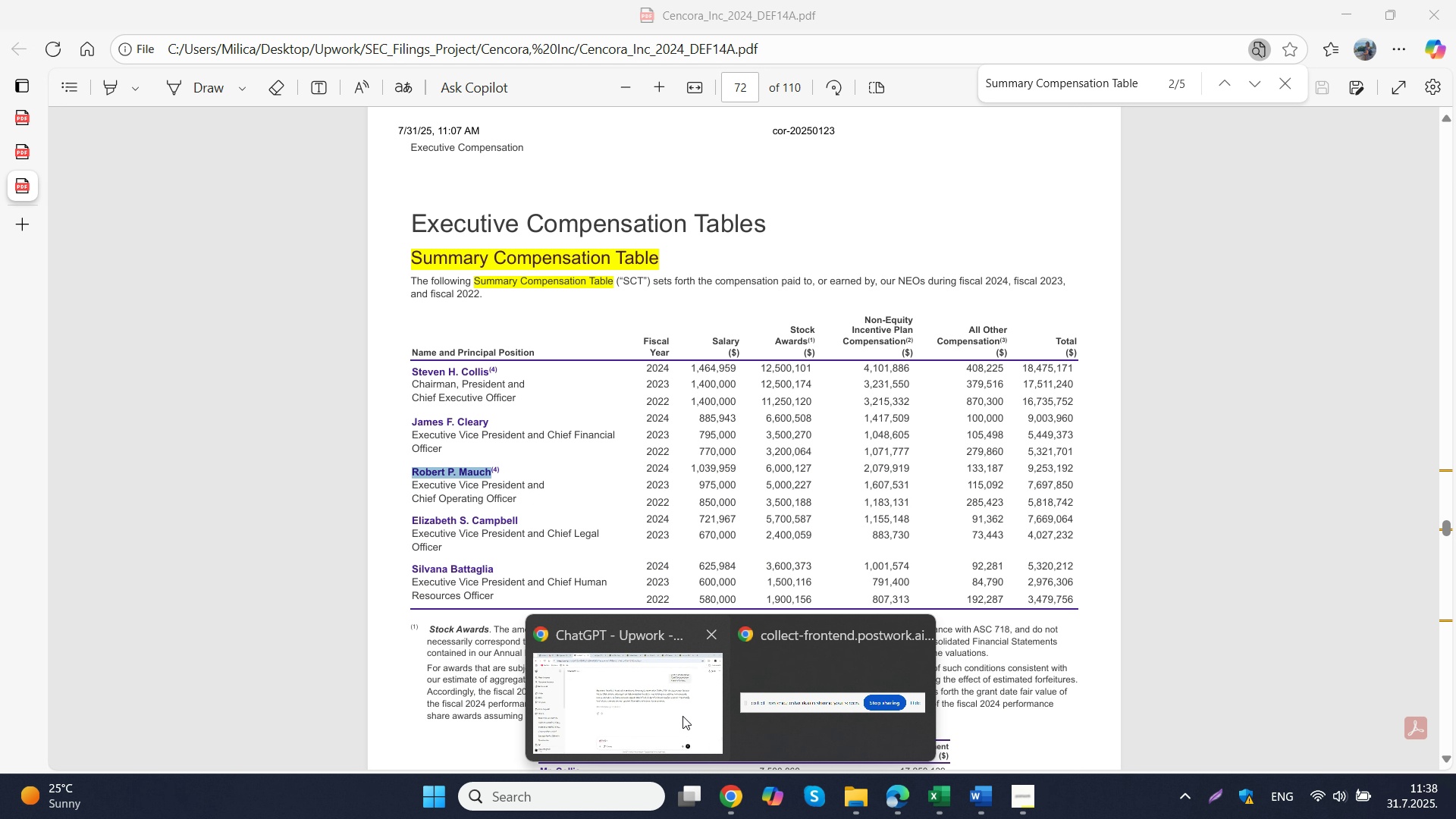 
left_click([682, 716])
 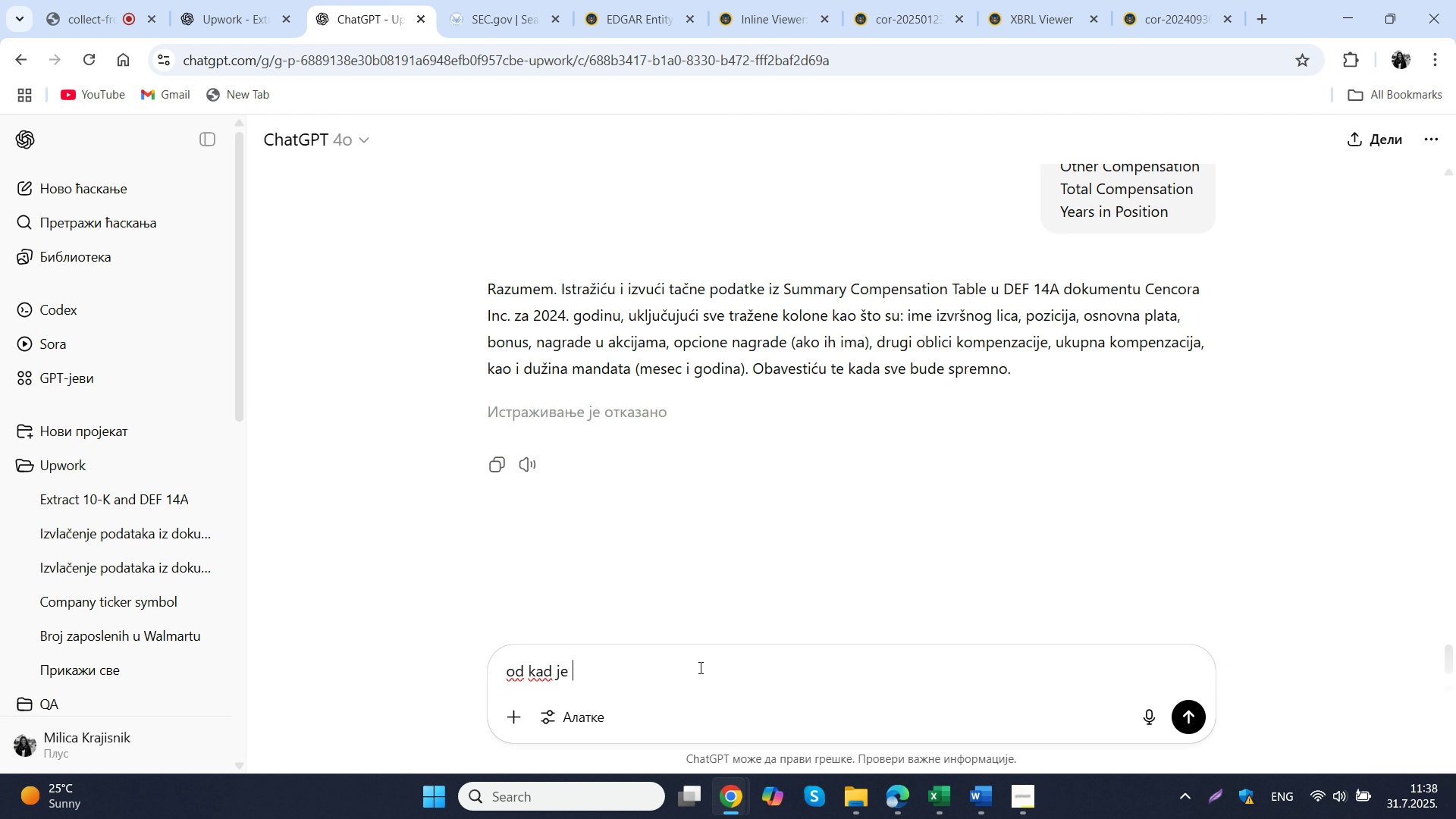 
key(Control+ControlLeft)
 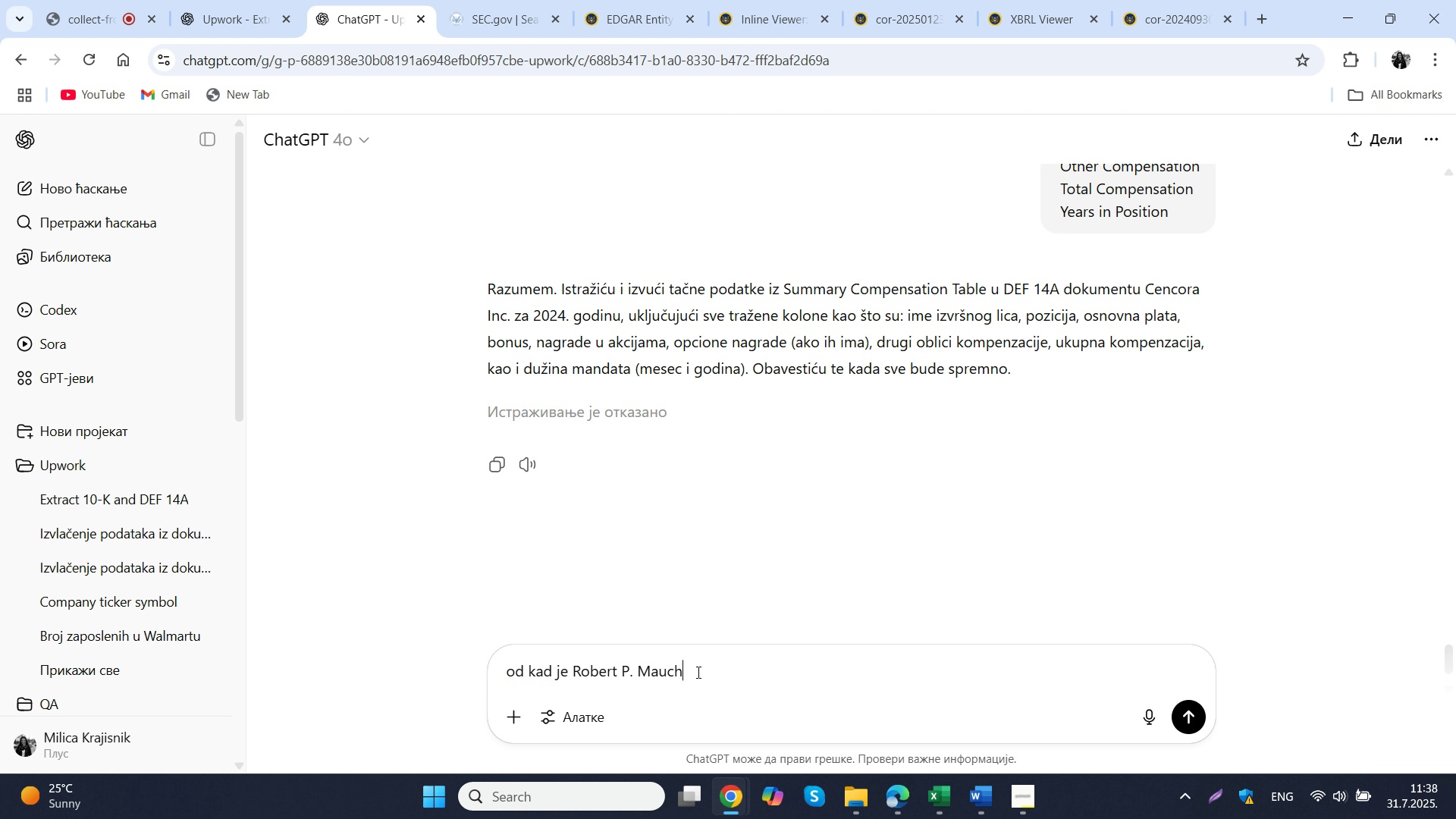 
key(Control+V)
 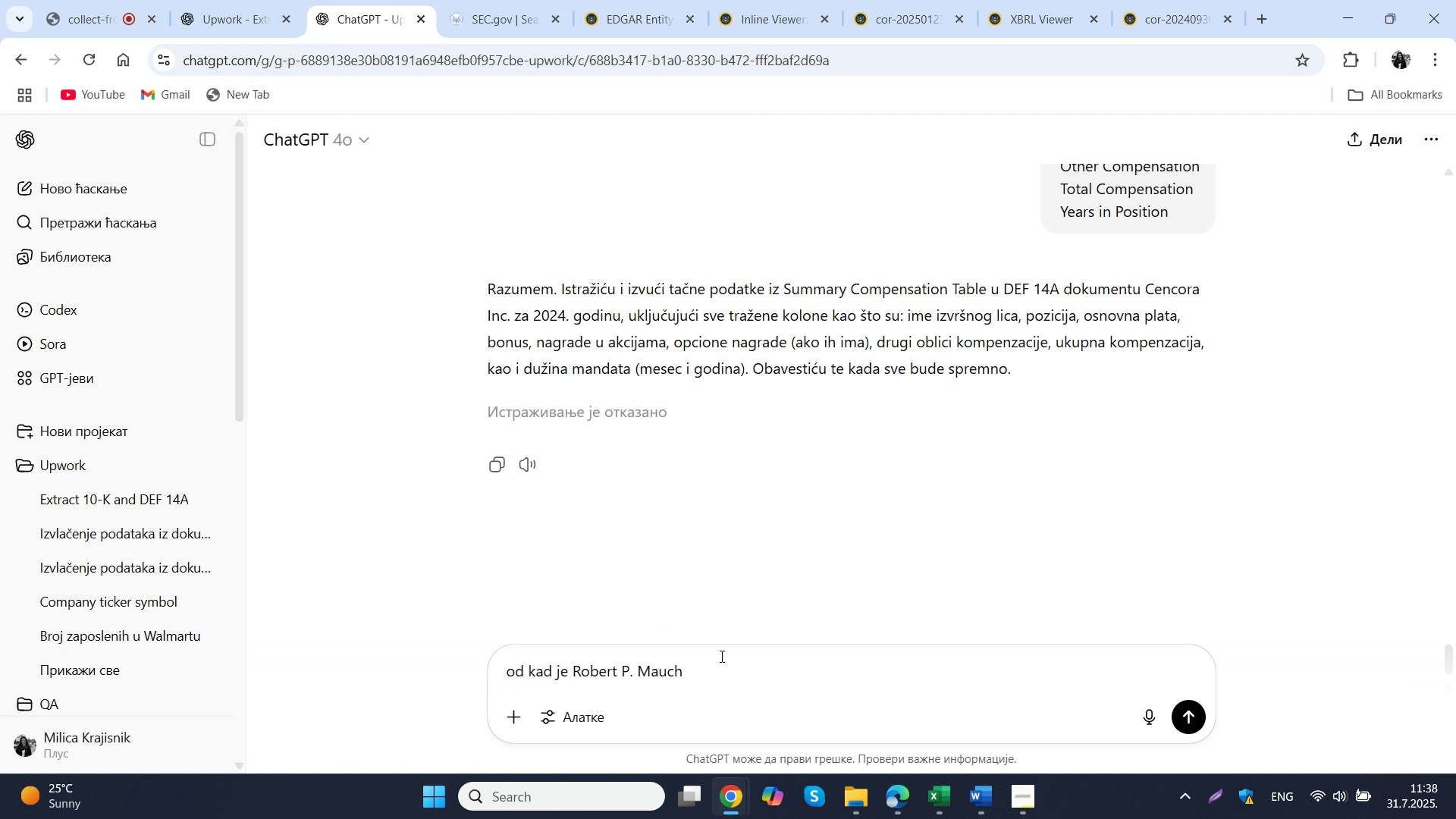 
type( na funkciji)
 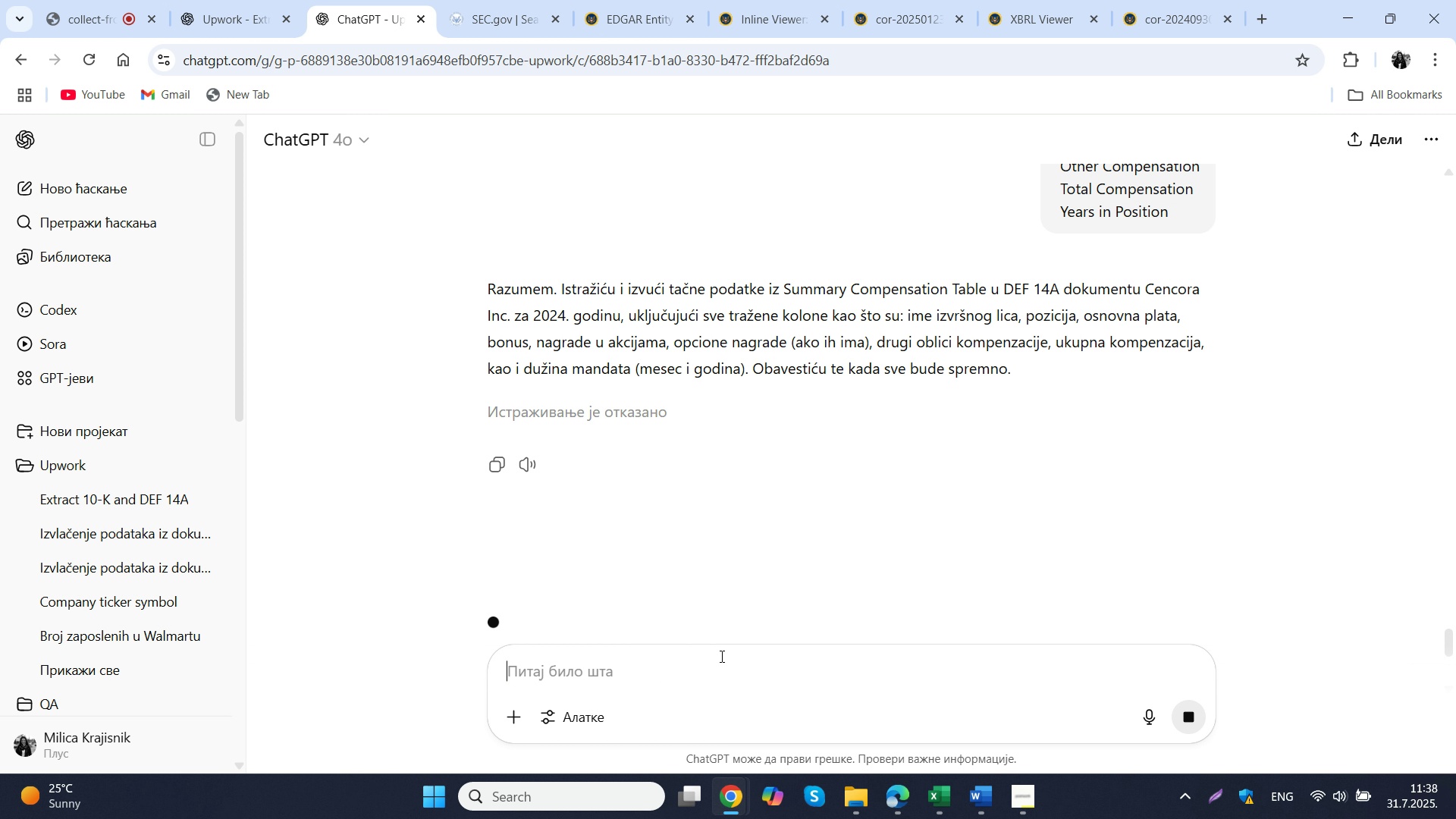 
key(Enter)
 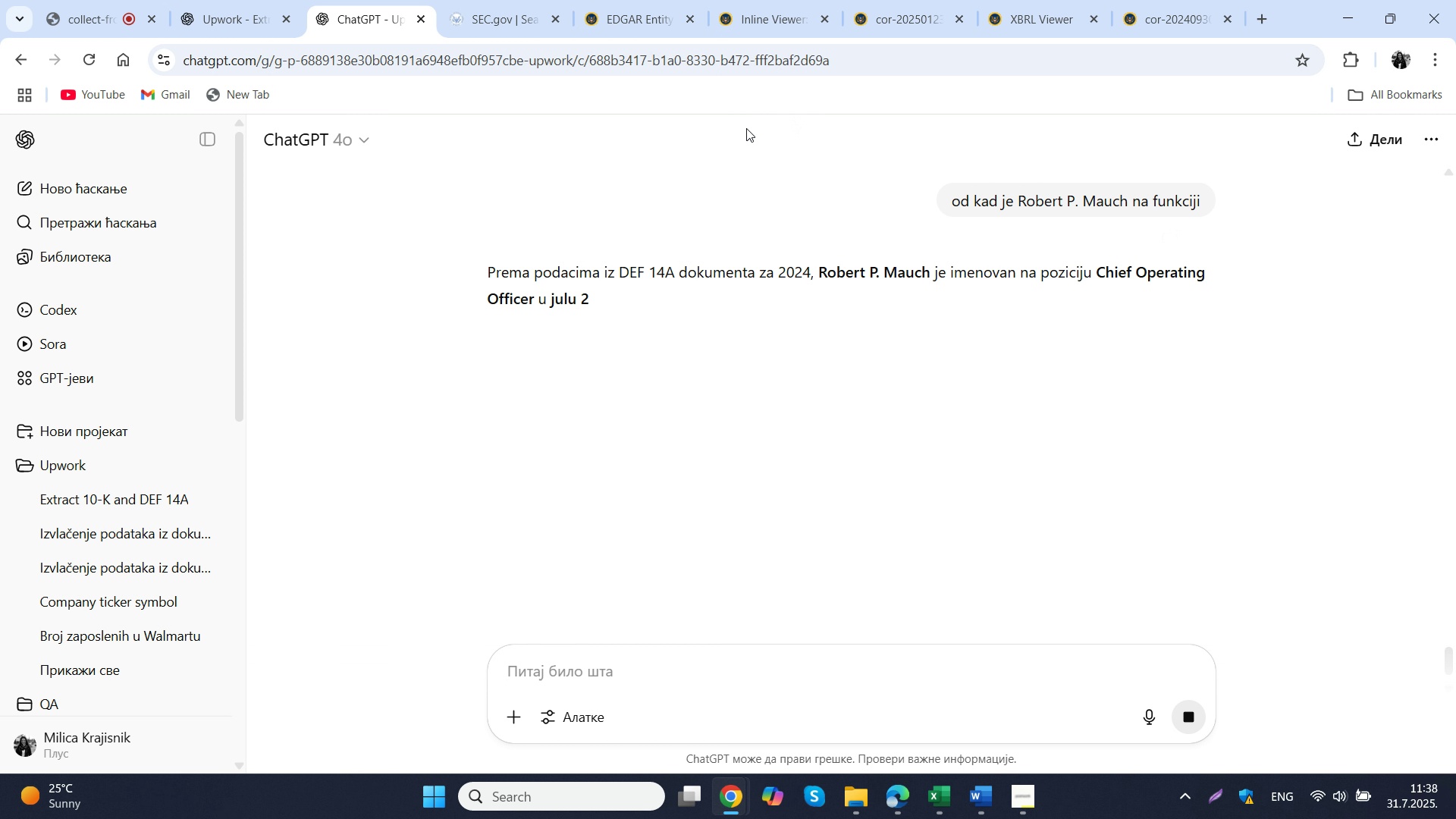 
wait(14.31)
 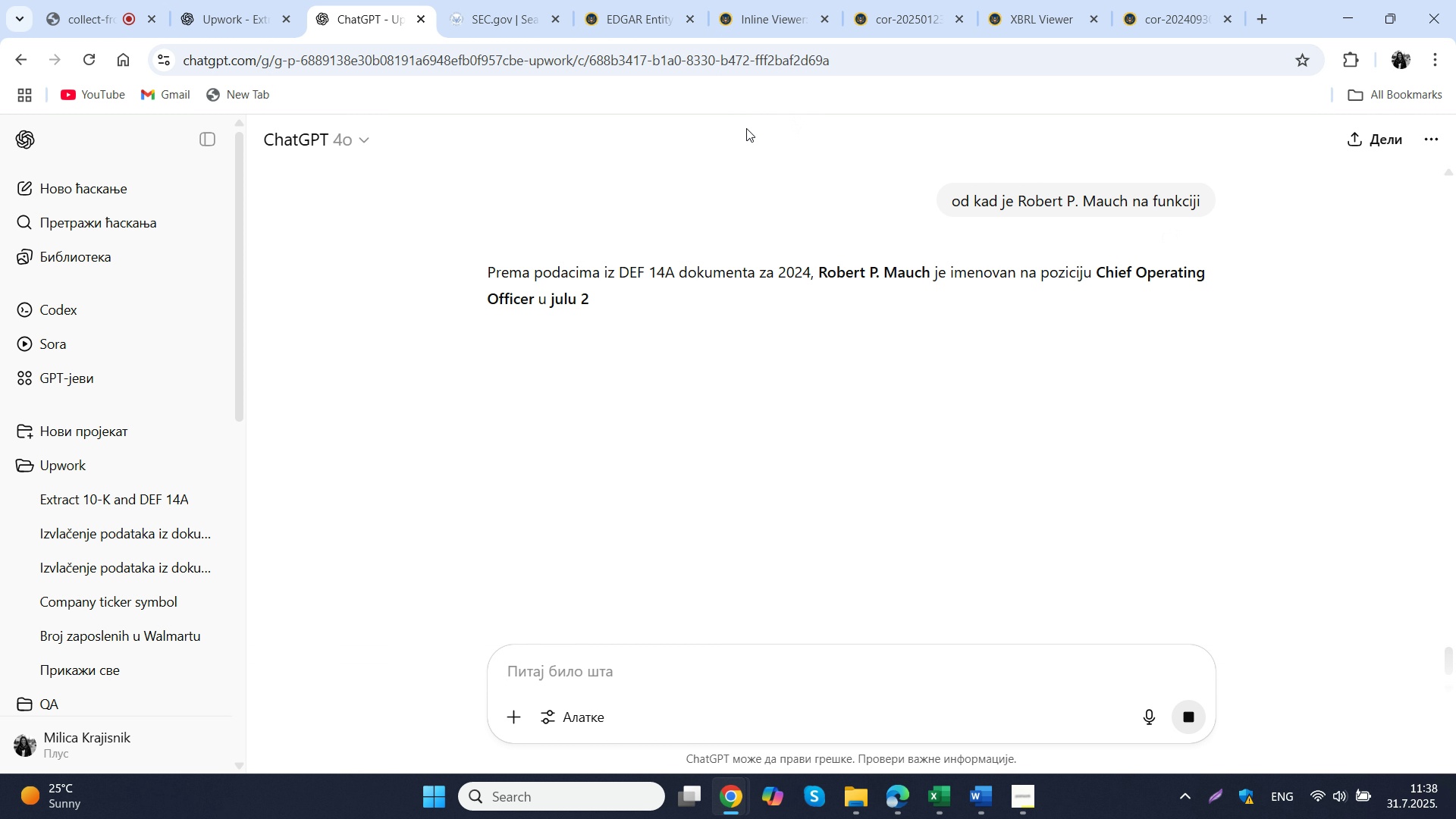 
left_click([952, 801])
 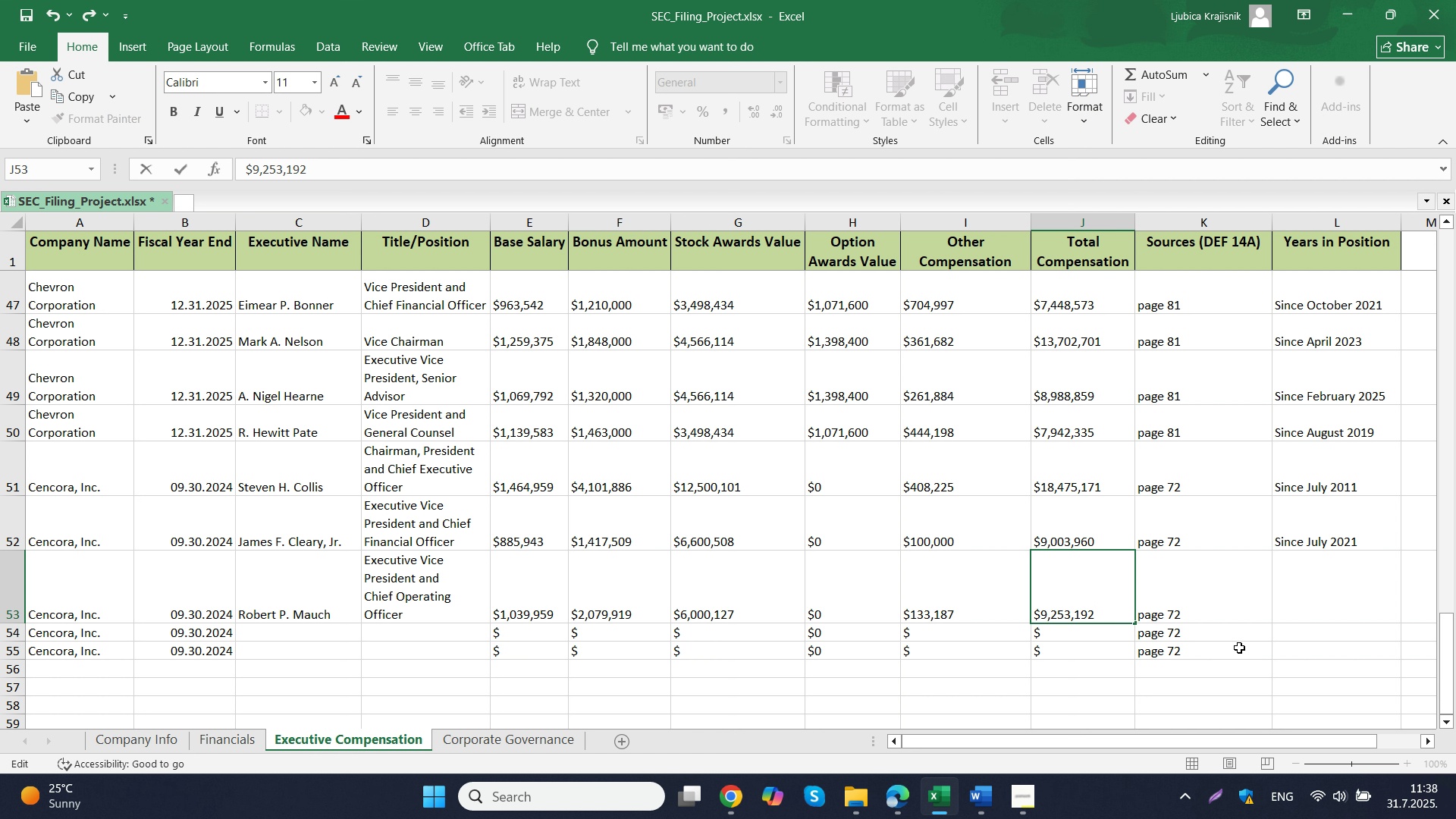 
left_click([1315, 599])
 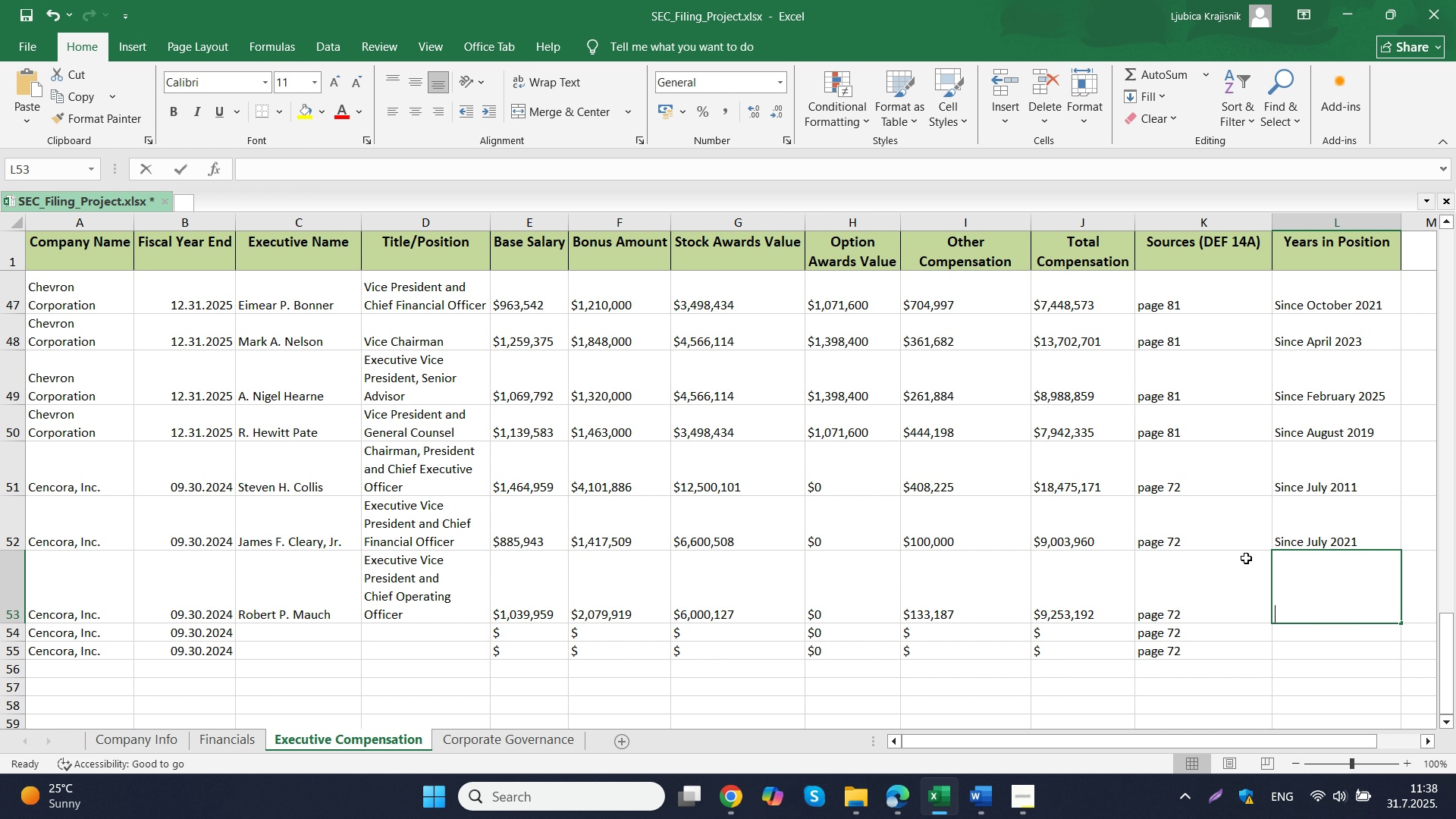 
type(Since July 2019)
 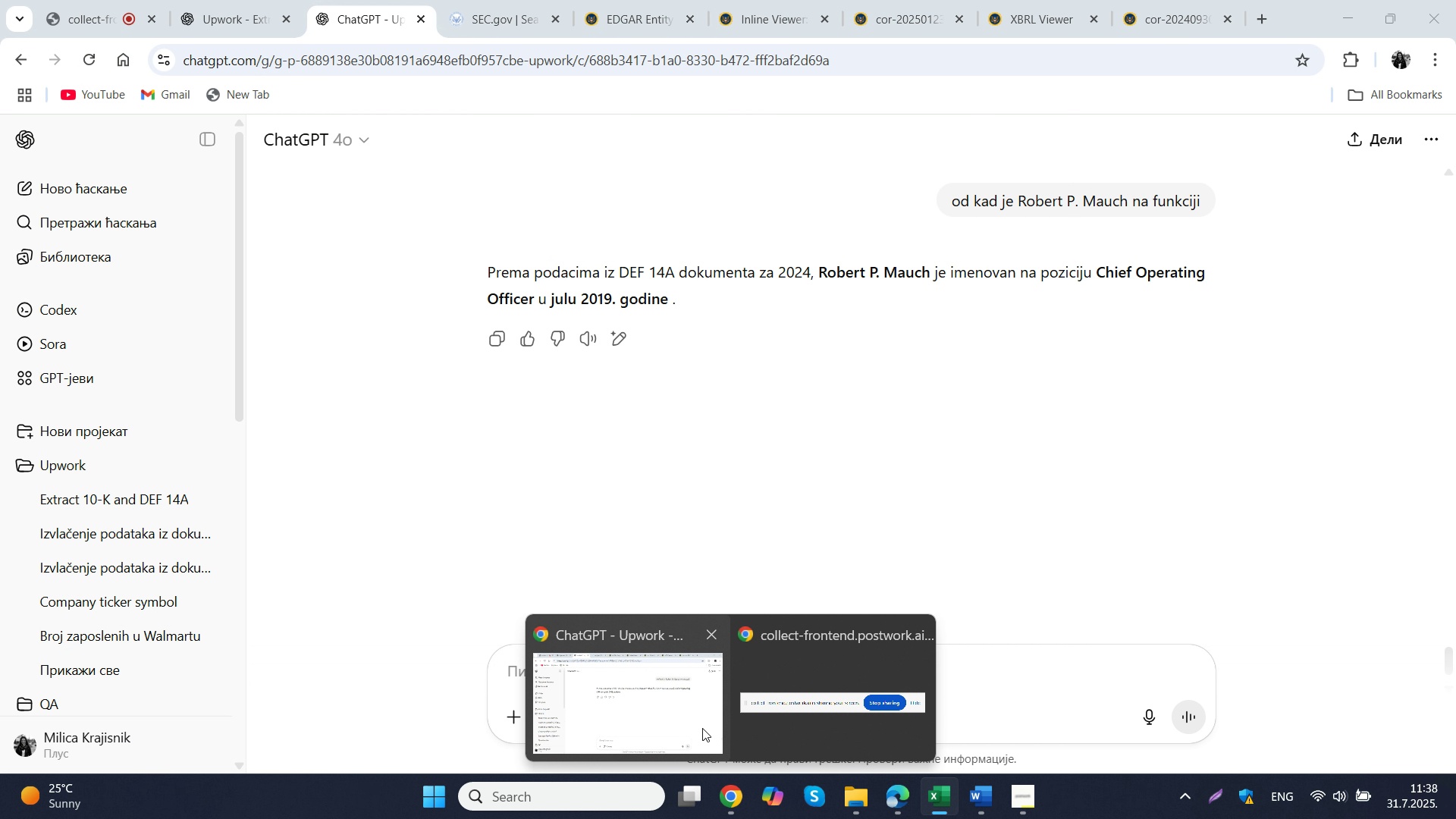 
wait(6.34)
 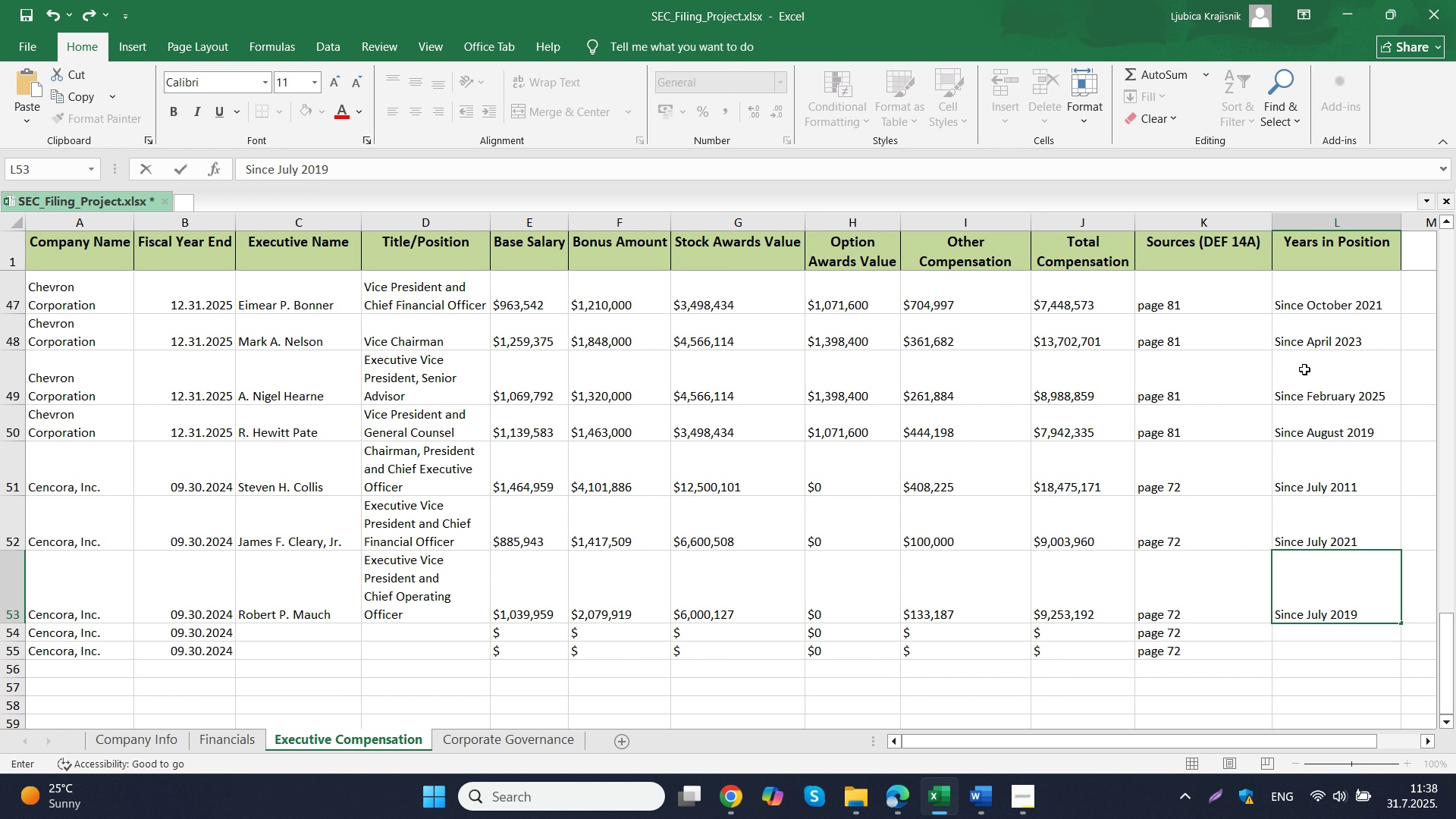 
left_click([883, 800])
 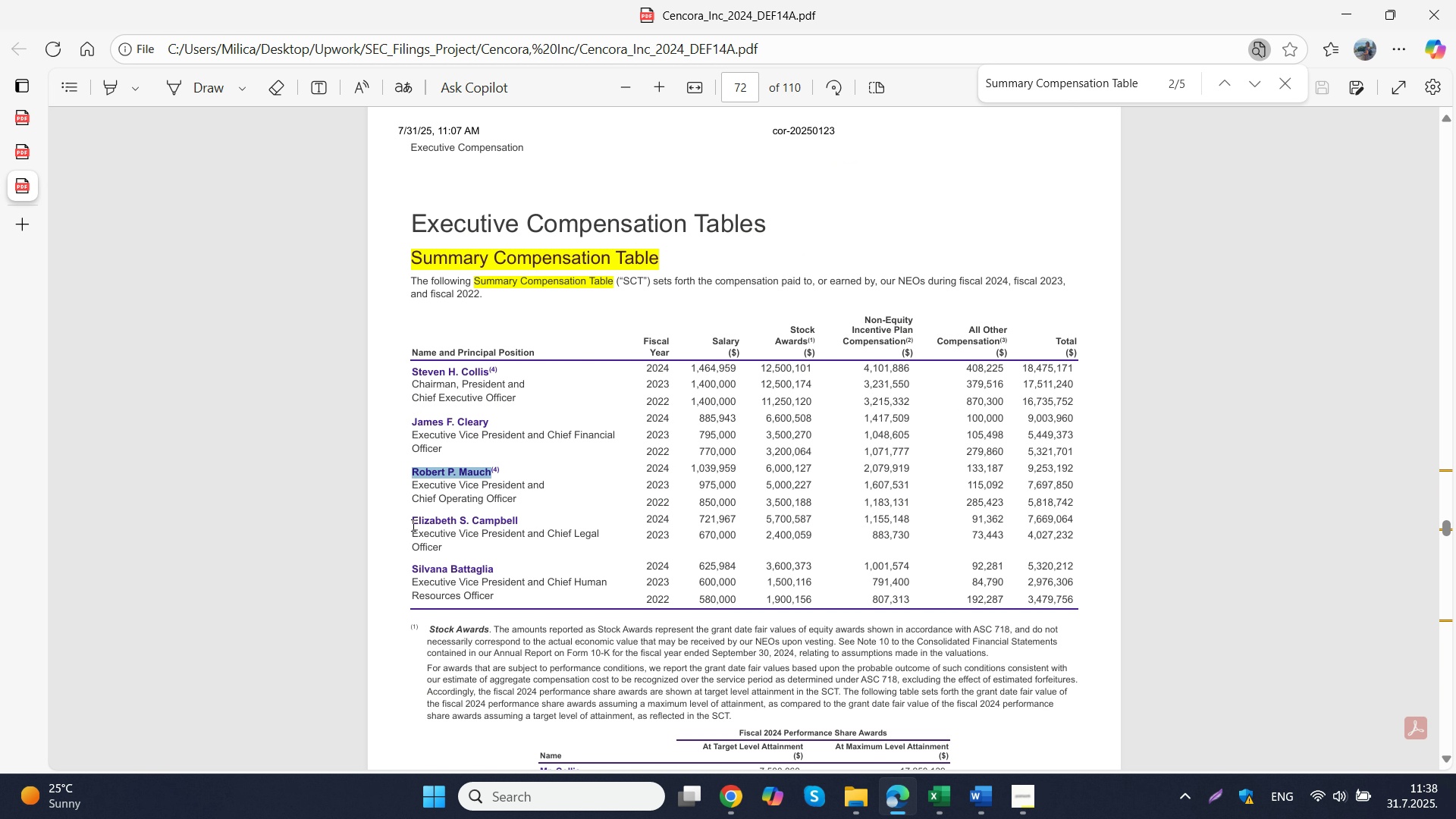 
left_click_drag(start_coordinate=[412, 519], to_coordinate=[519, 521])
 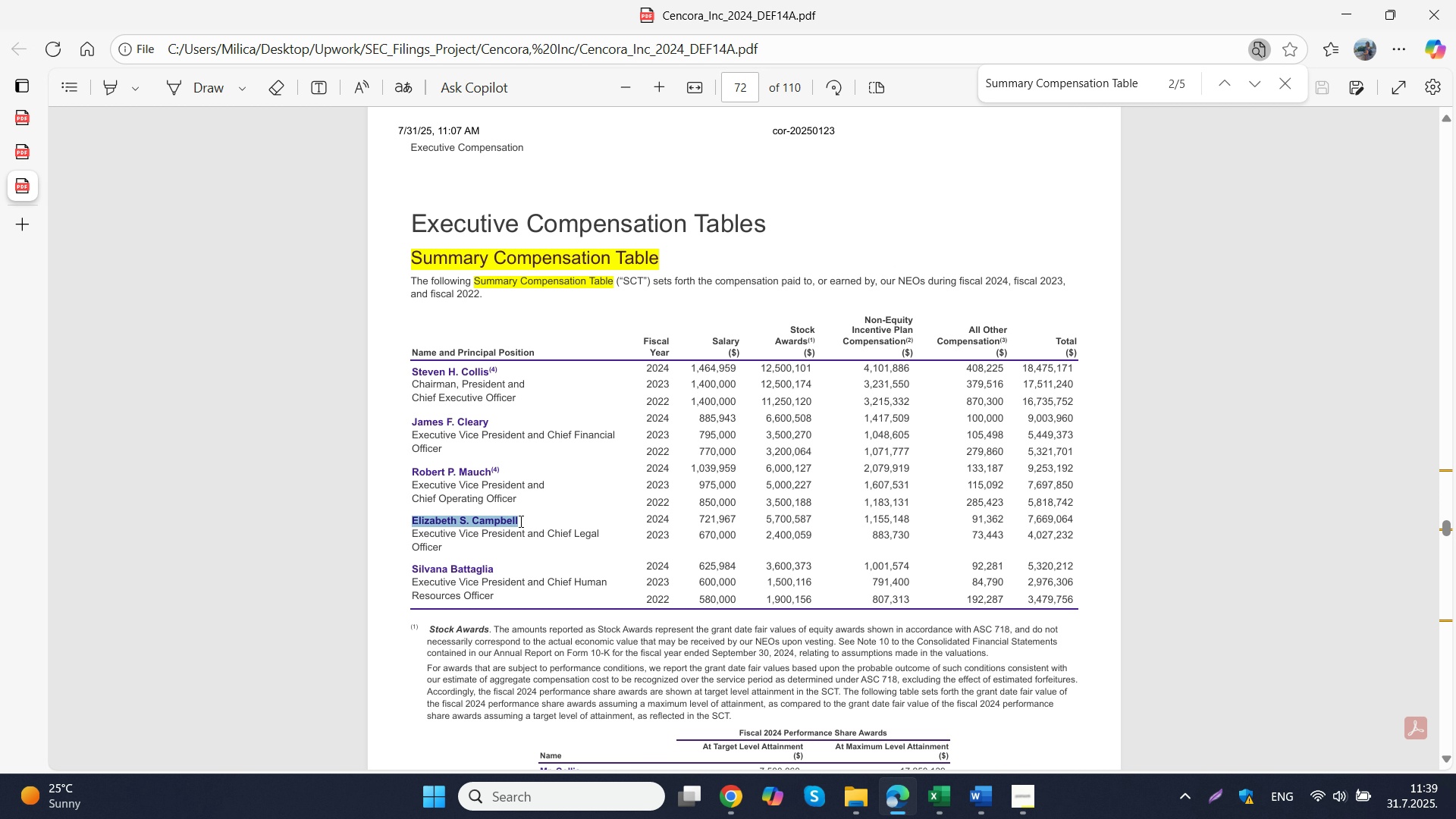 
key(Control+C)
 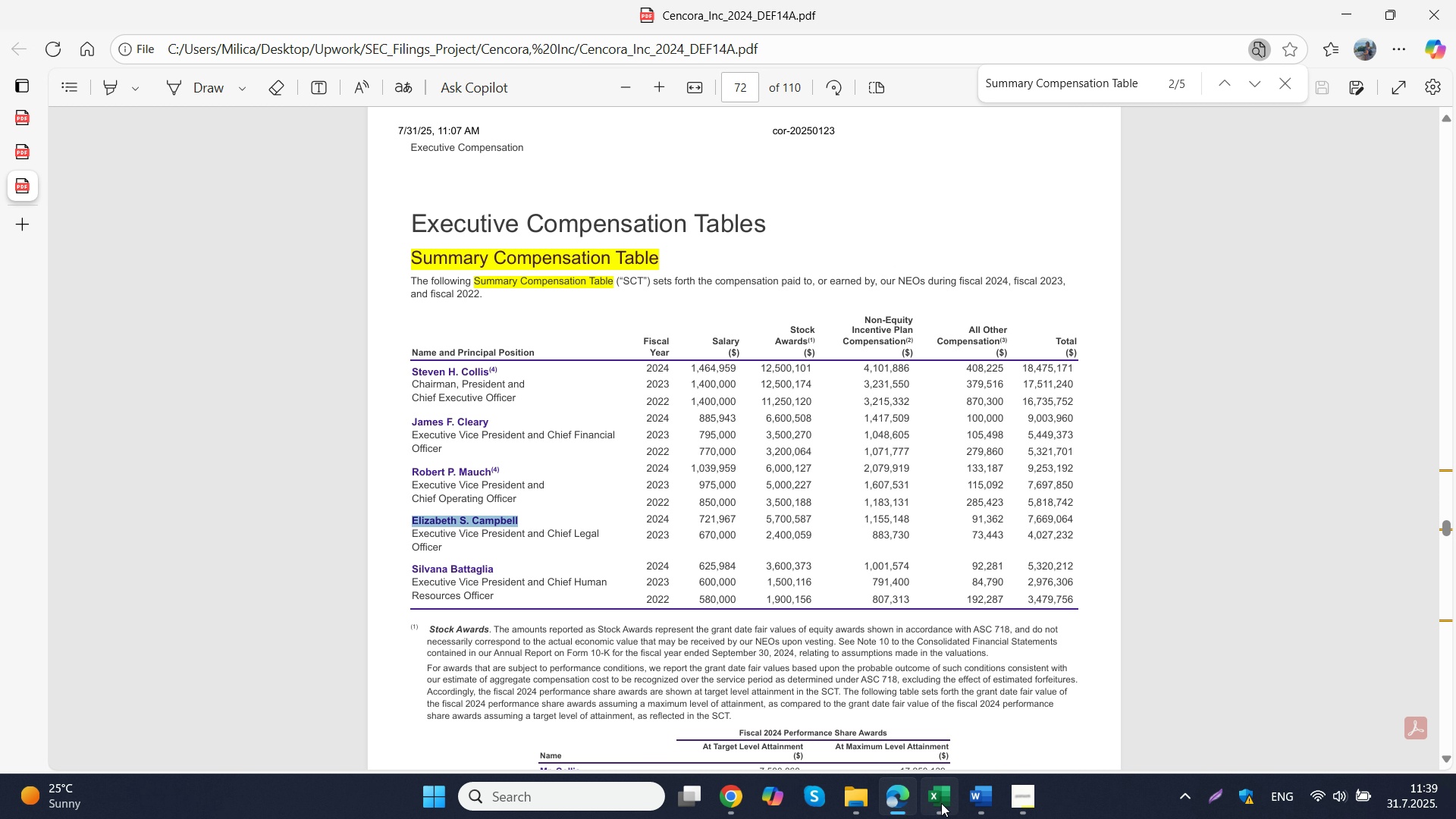 
left_click([941, 803])
 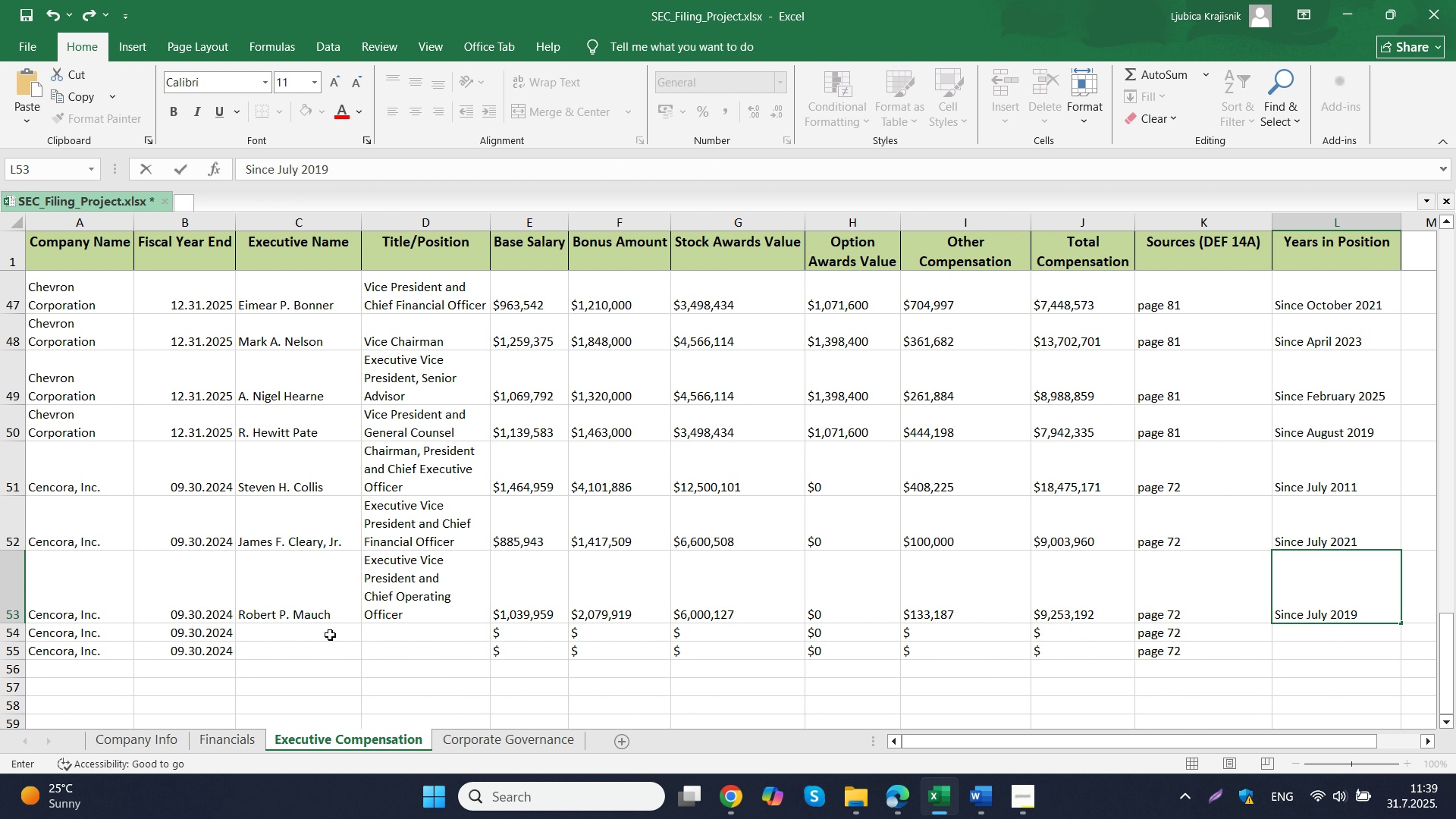 
left_click([330, 635])
 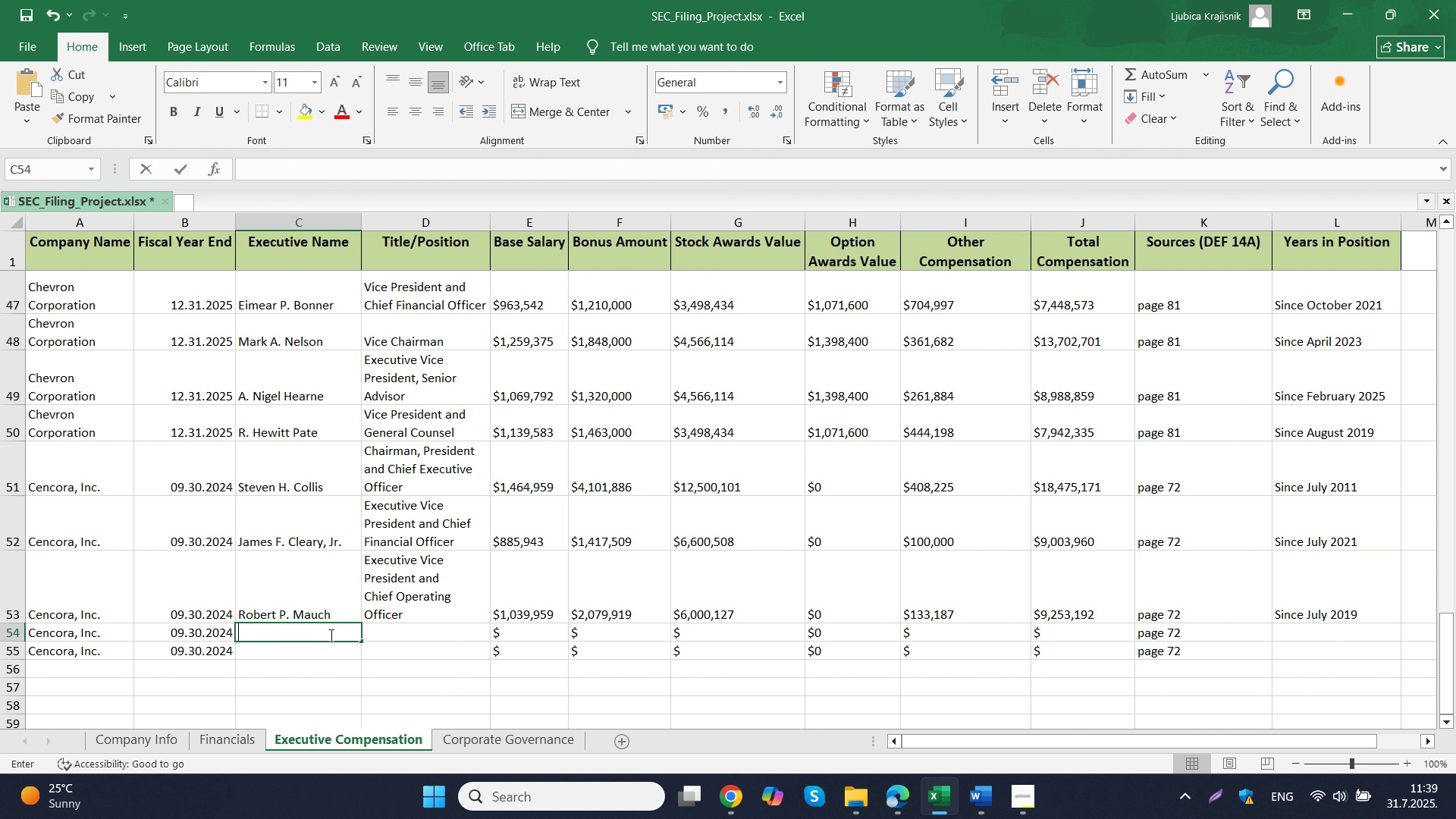 
key(Control+ControlLeft)
 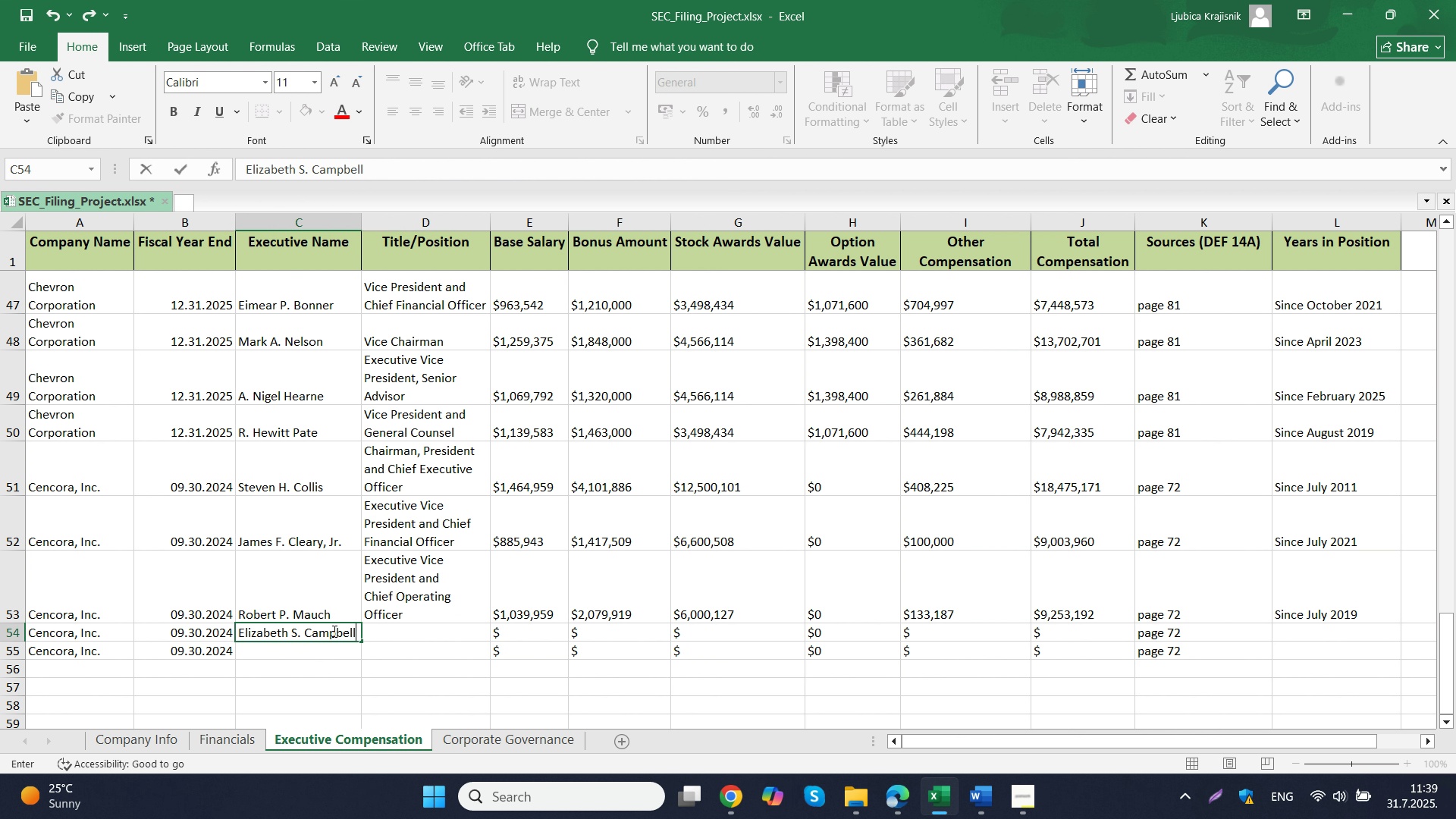 
double_click([330, 635])
 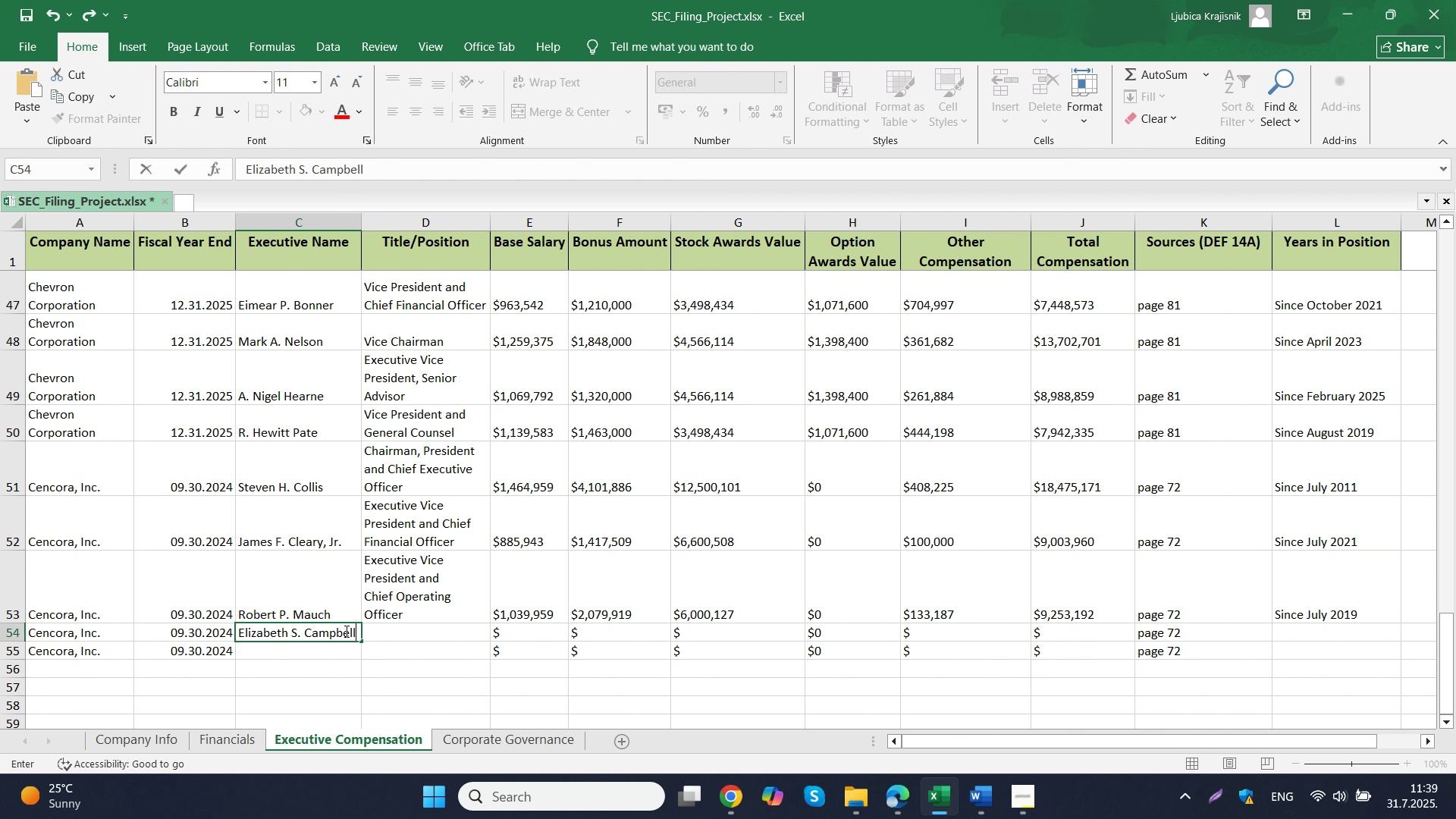 
key(Control+V)
 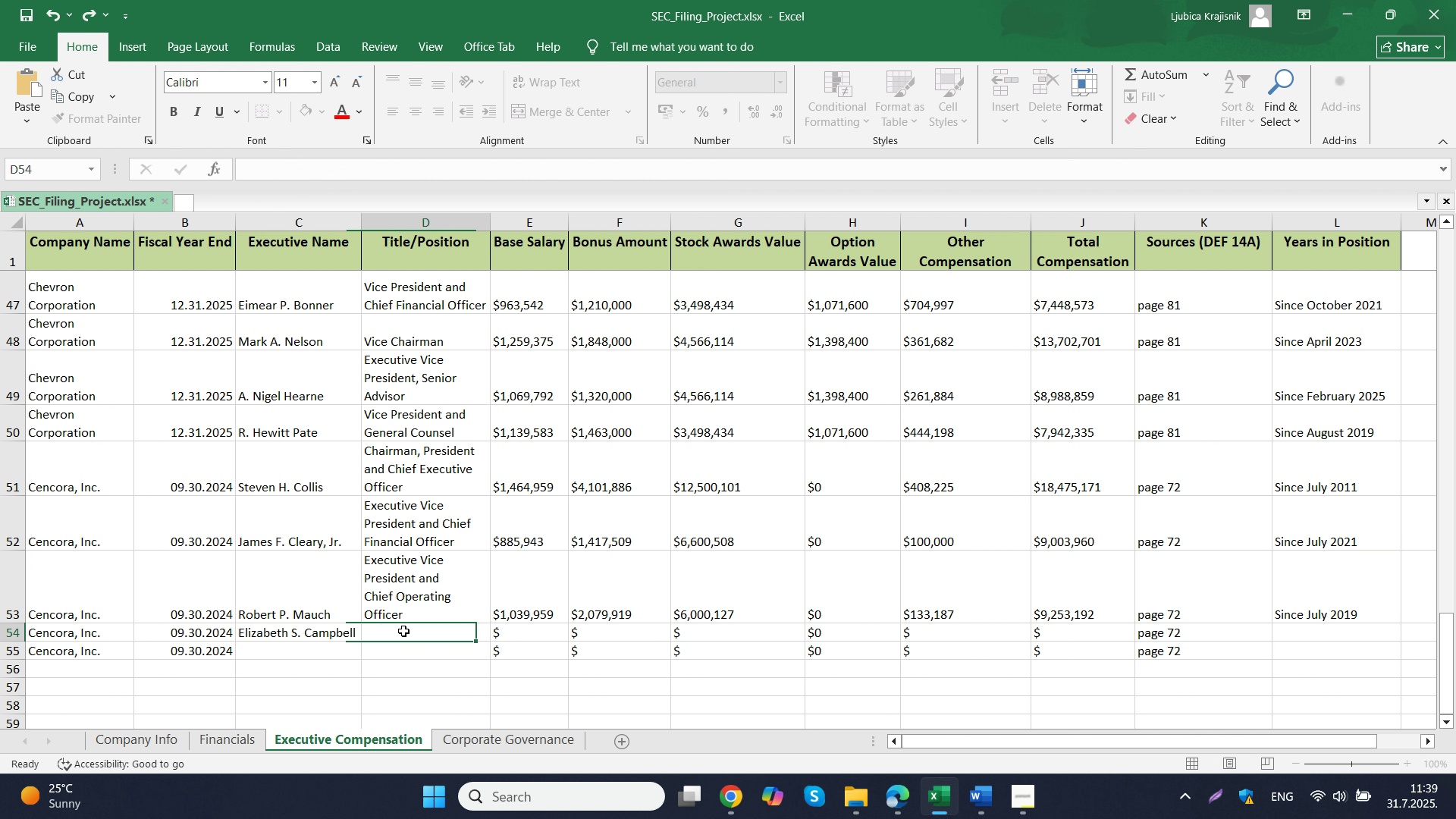 
left_click([403, 631])
 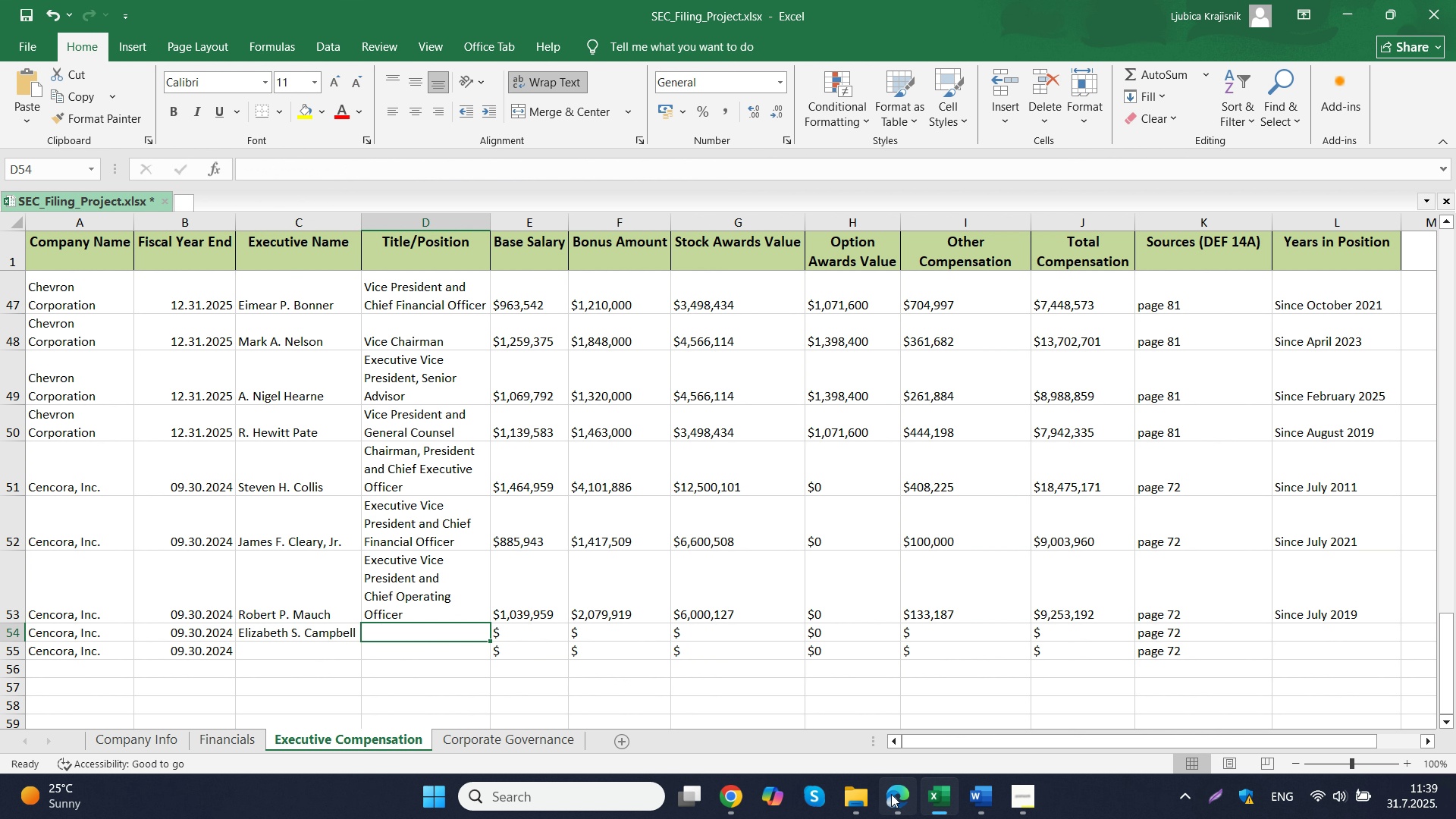 
left_click([891, 794])
 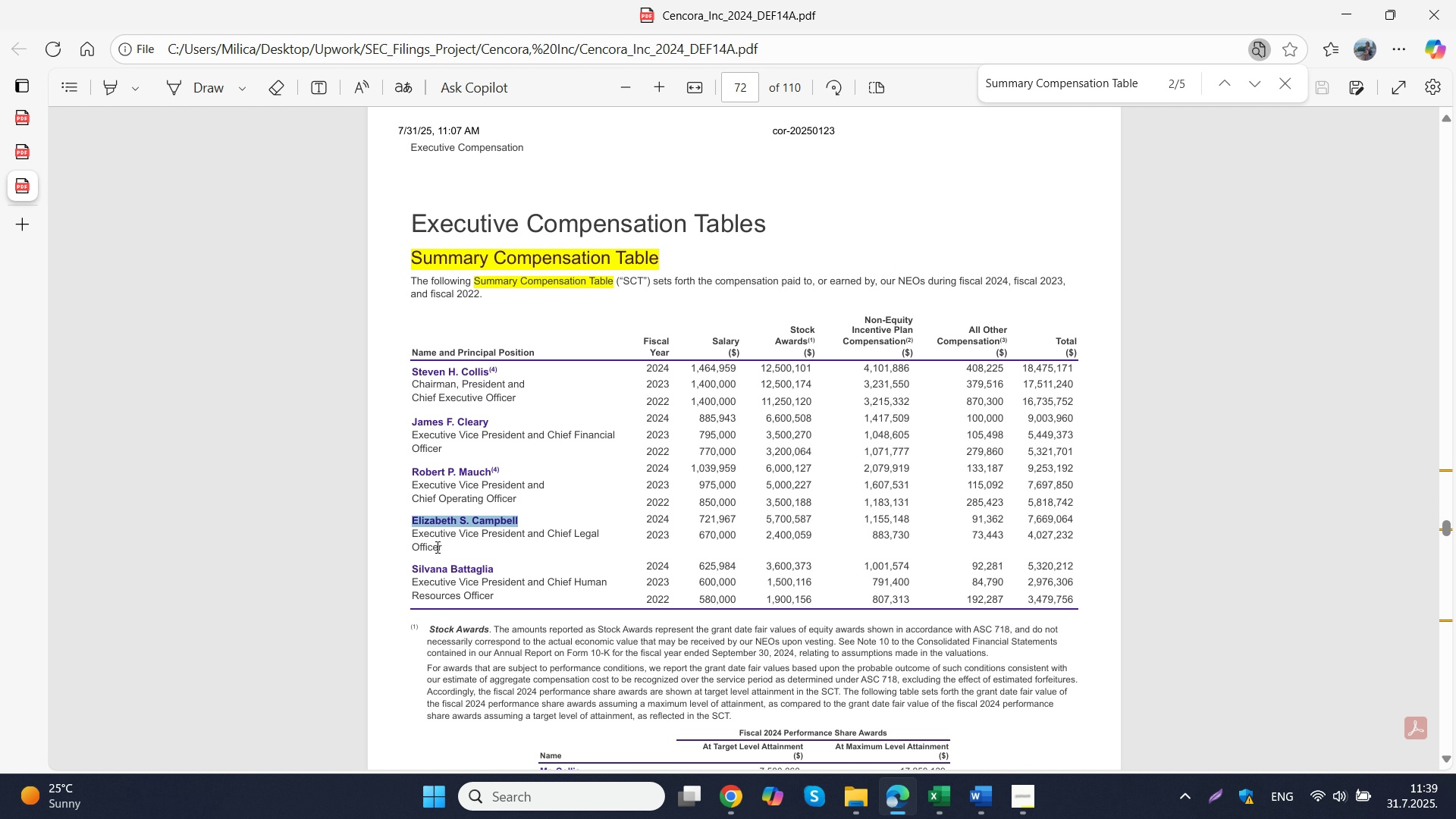 
left_click_drag(start_coordinate=[445, 541], to_coordinate=[411, 536])
 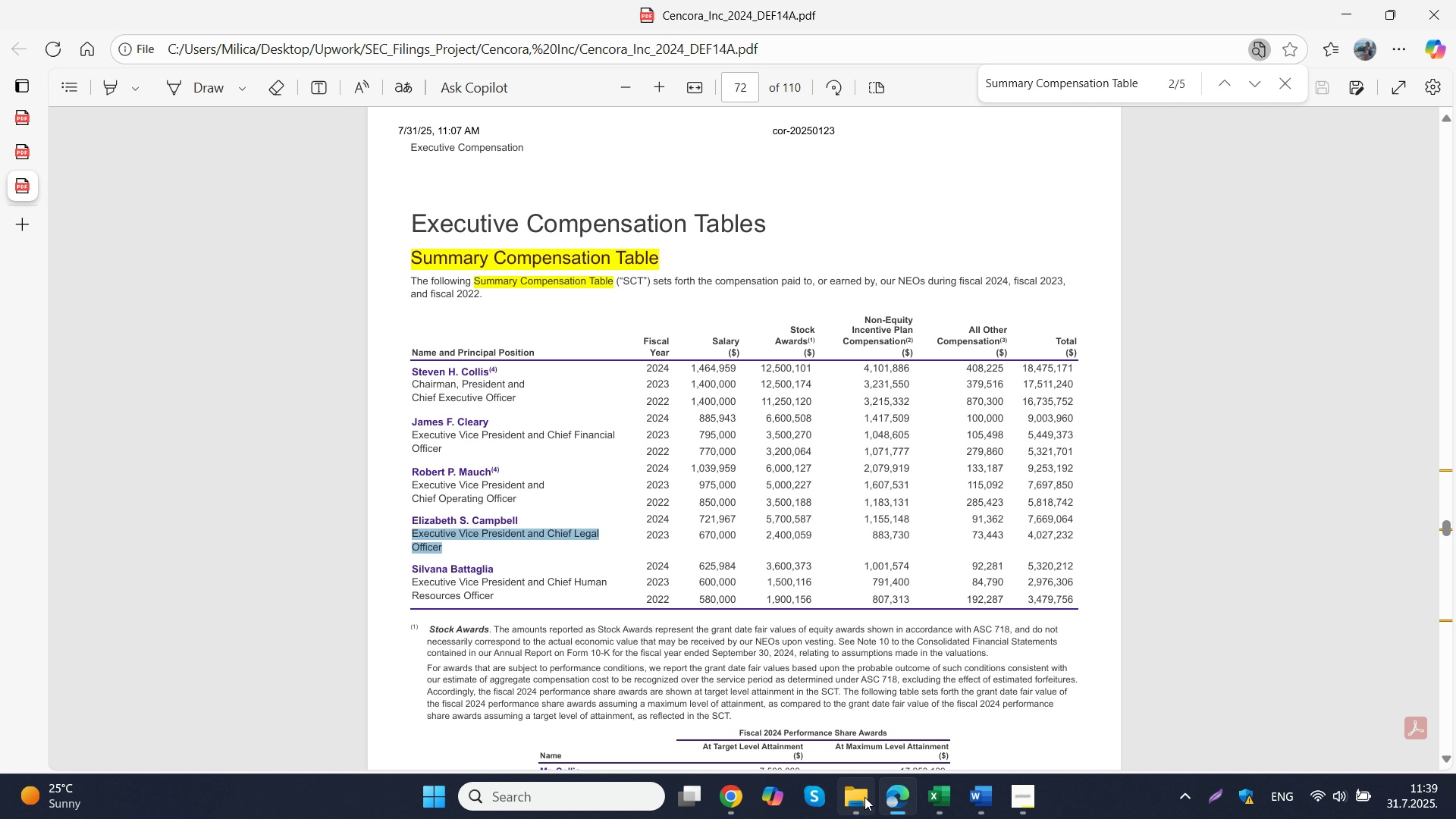 
key(Control+ControlLeft)
 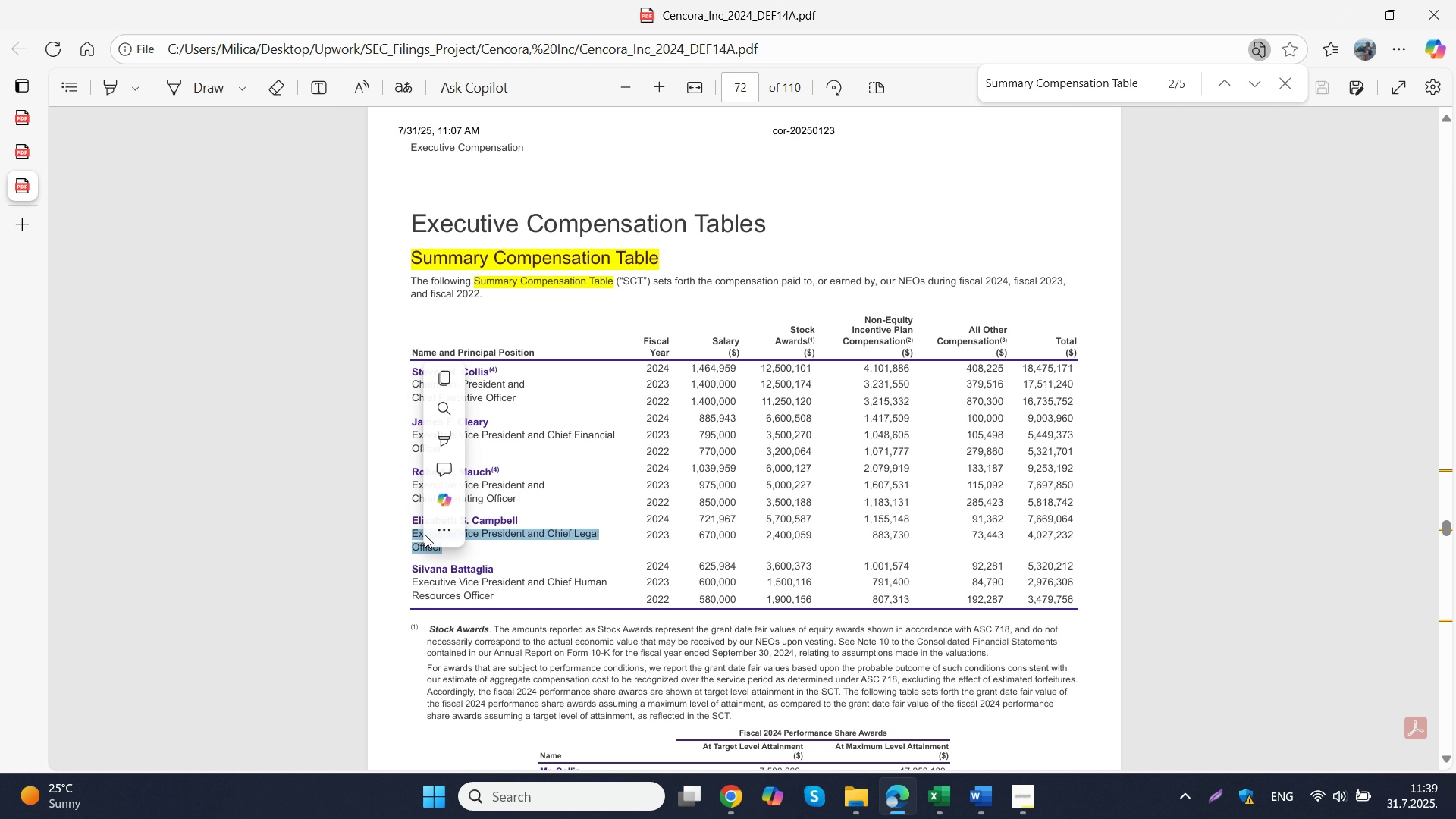 
key(Control+C)
 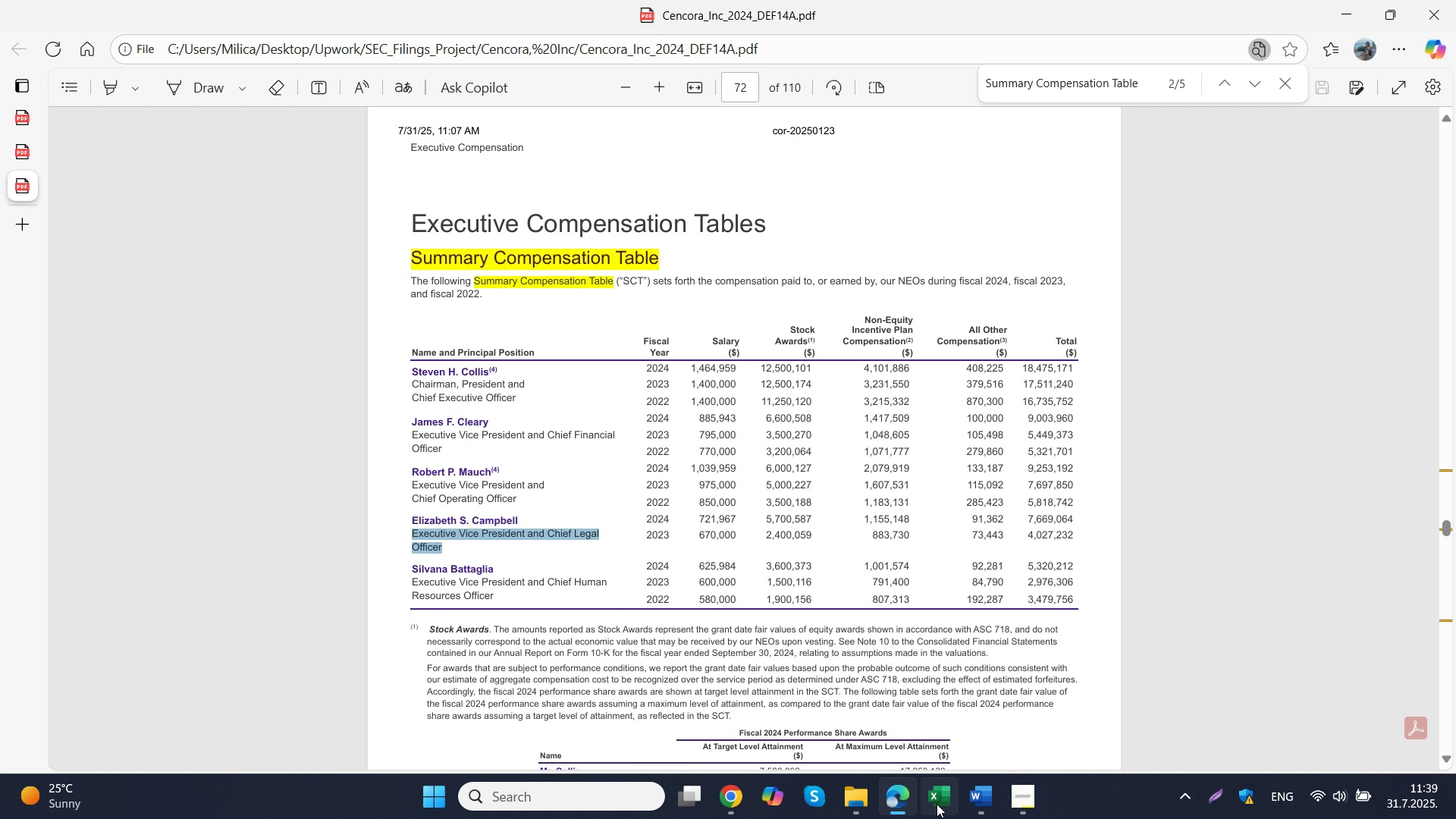 
left_click([936, 805])
 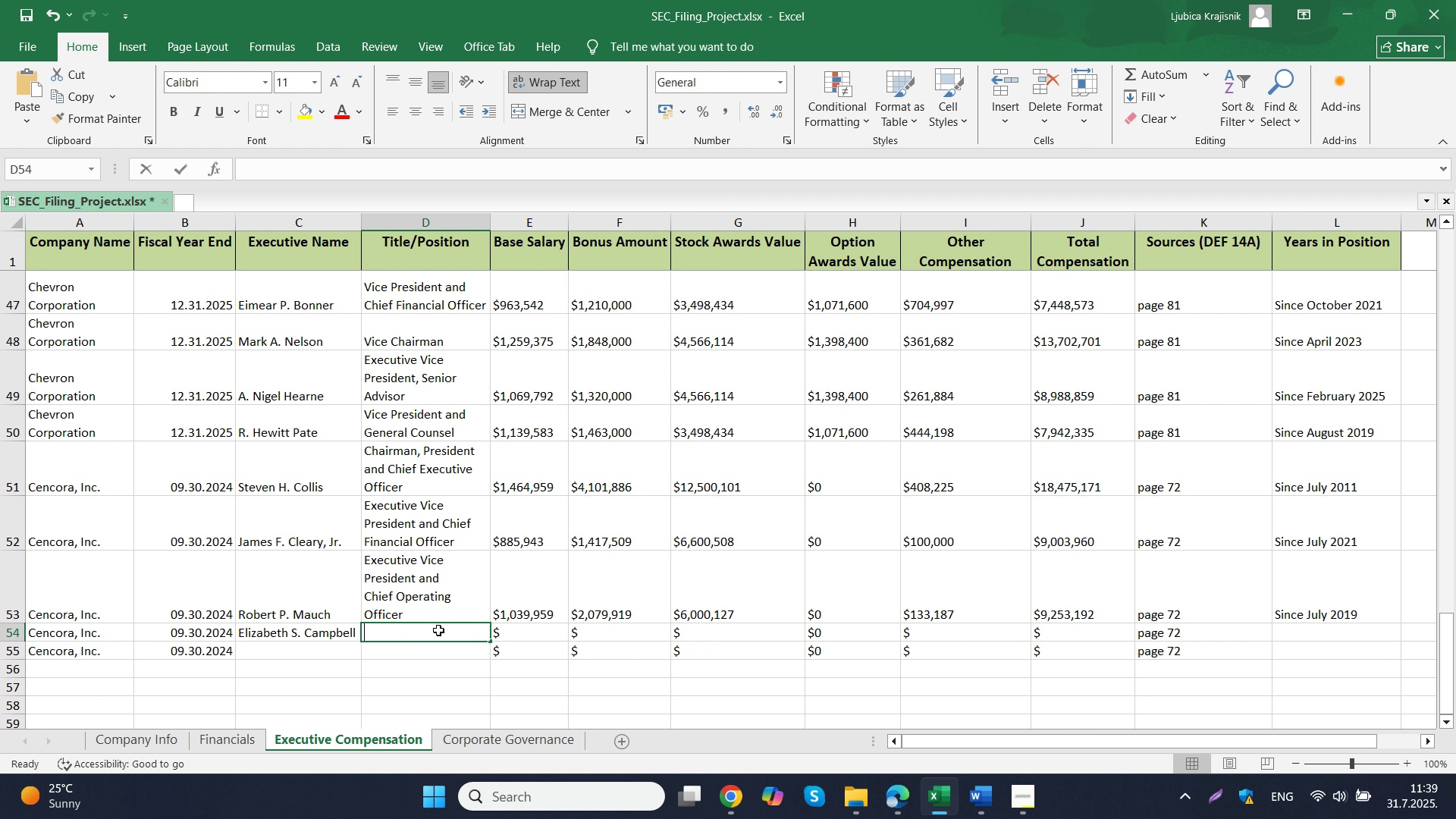 
double_click([438, 630])
 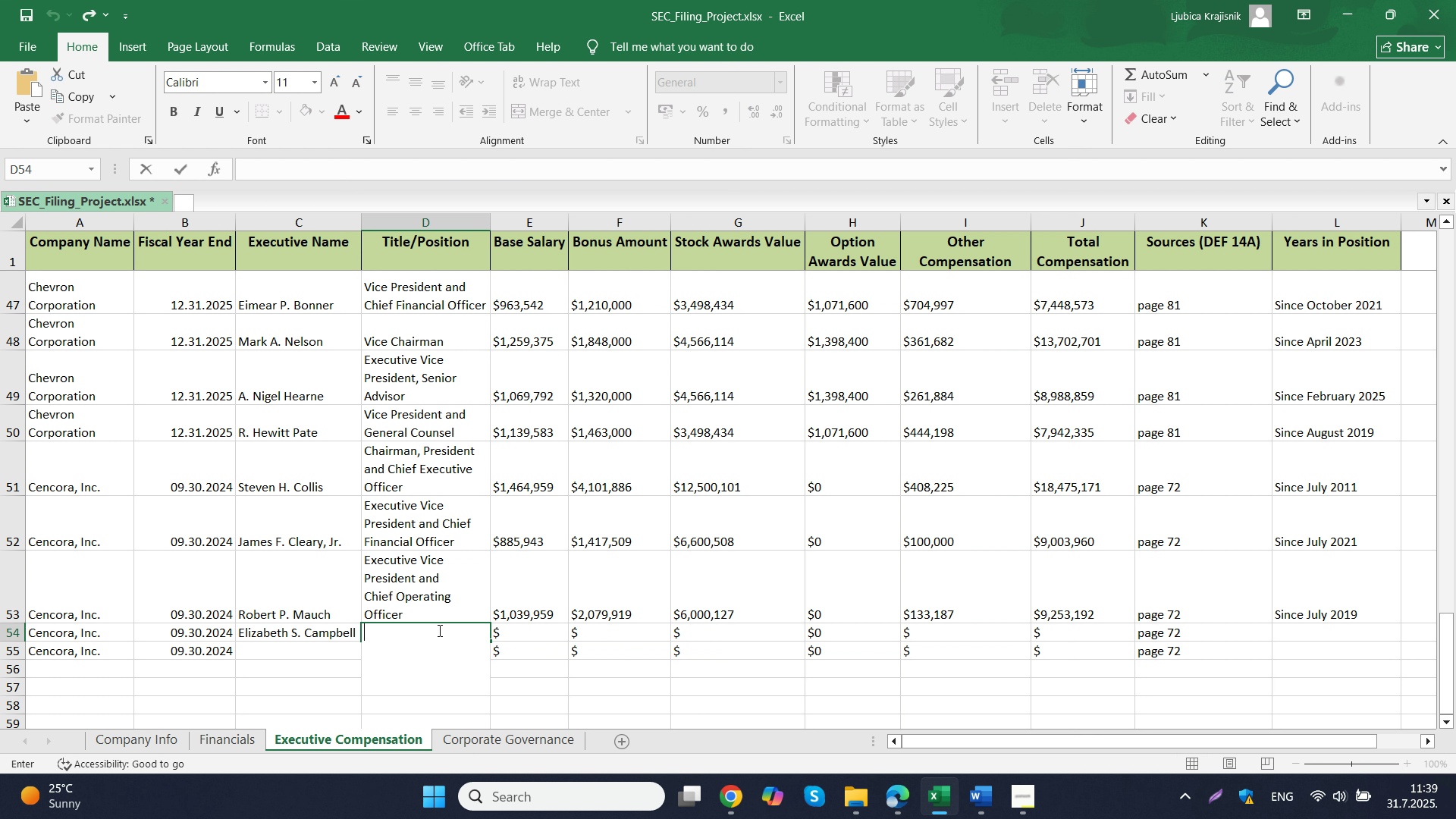 
key(Control+ControlLeft)
 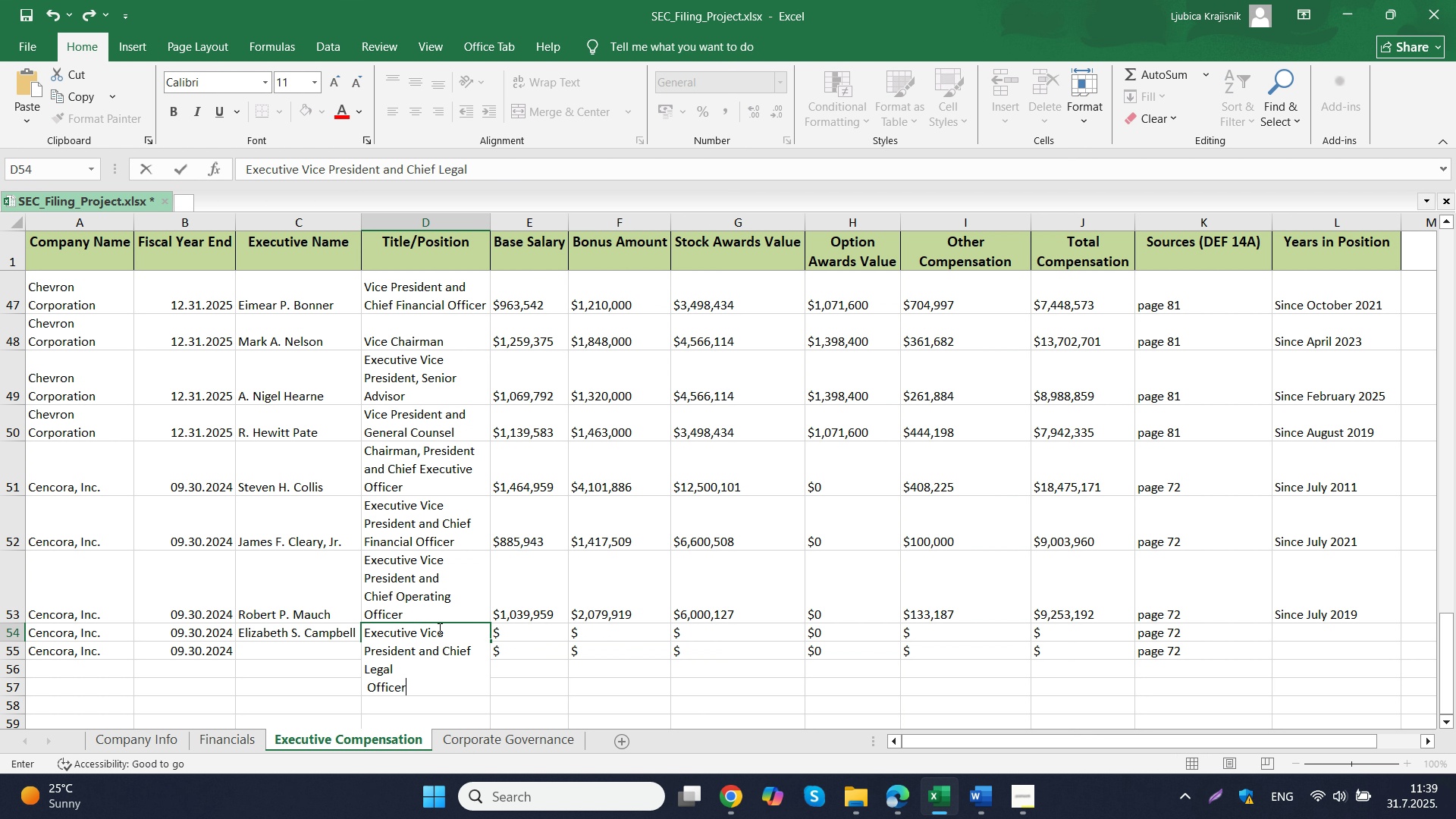 
key(Control+V)
 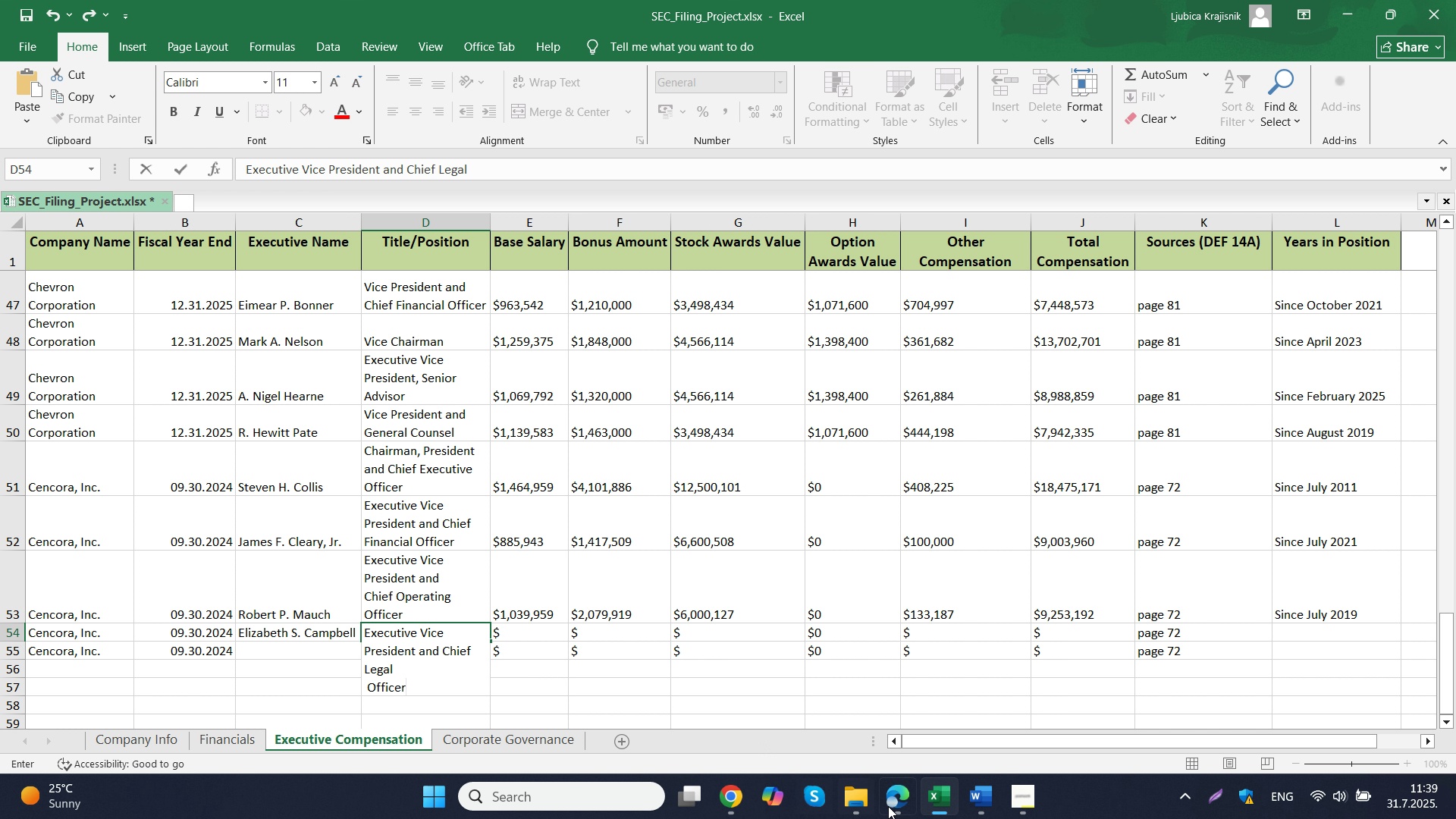 
left_click([902, 806])
 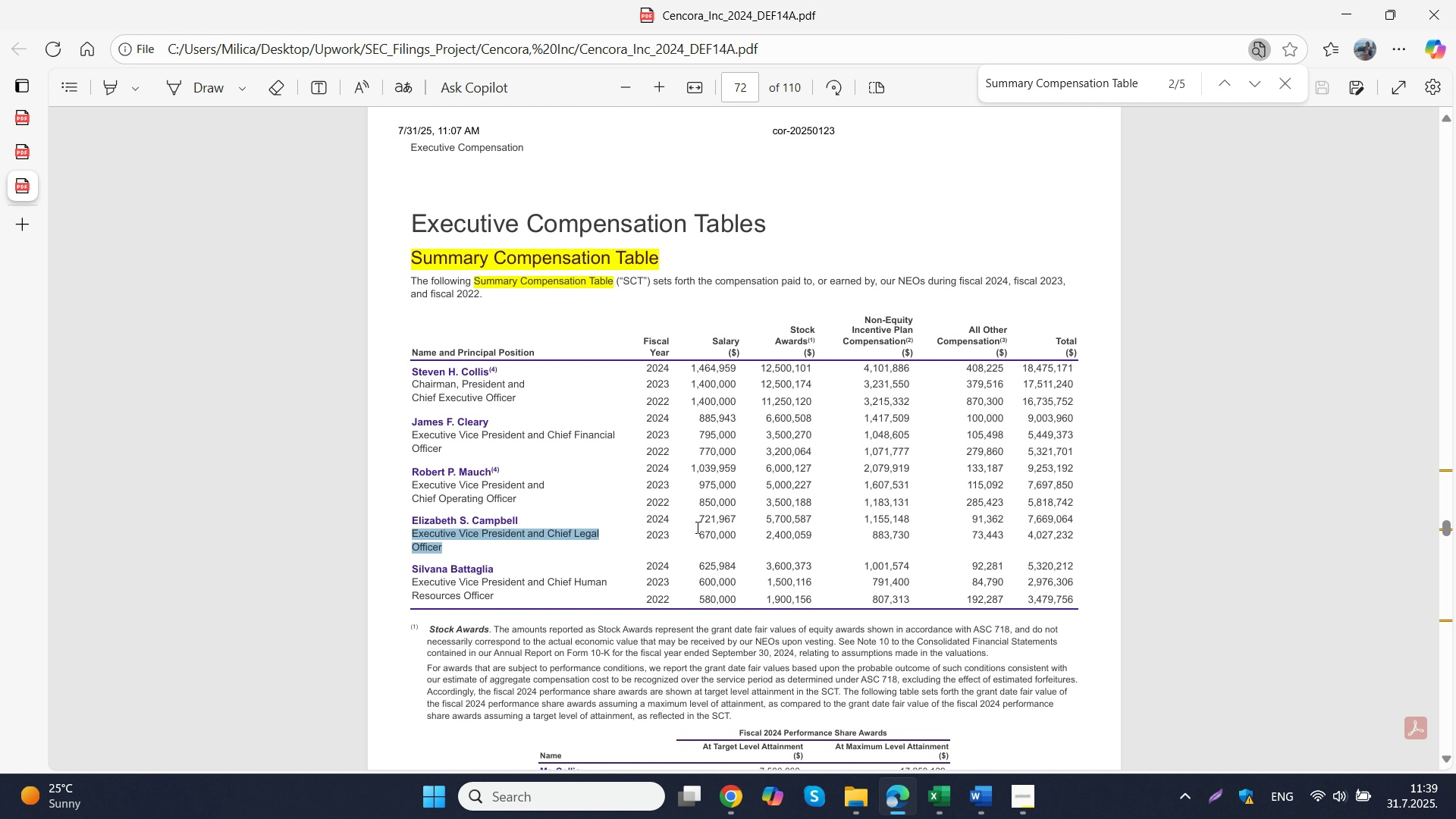 
left_click_drag(start_coordinate=[700, 519], to_coordinate=[733, 516])
 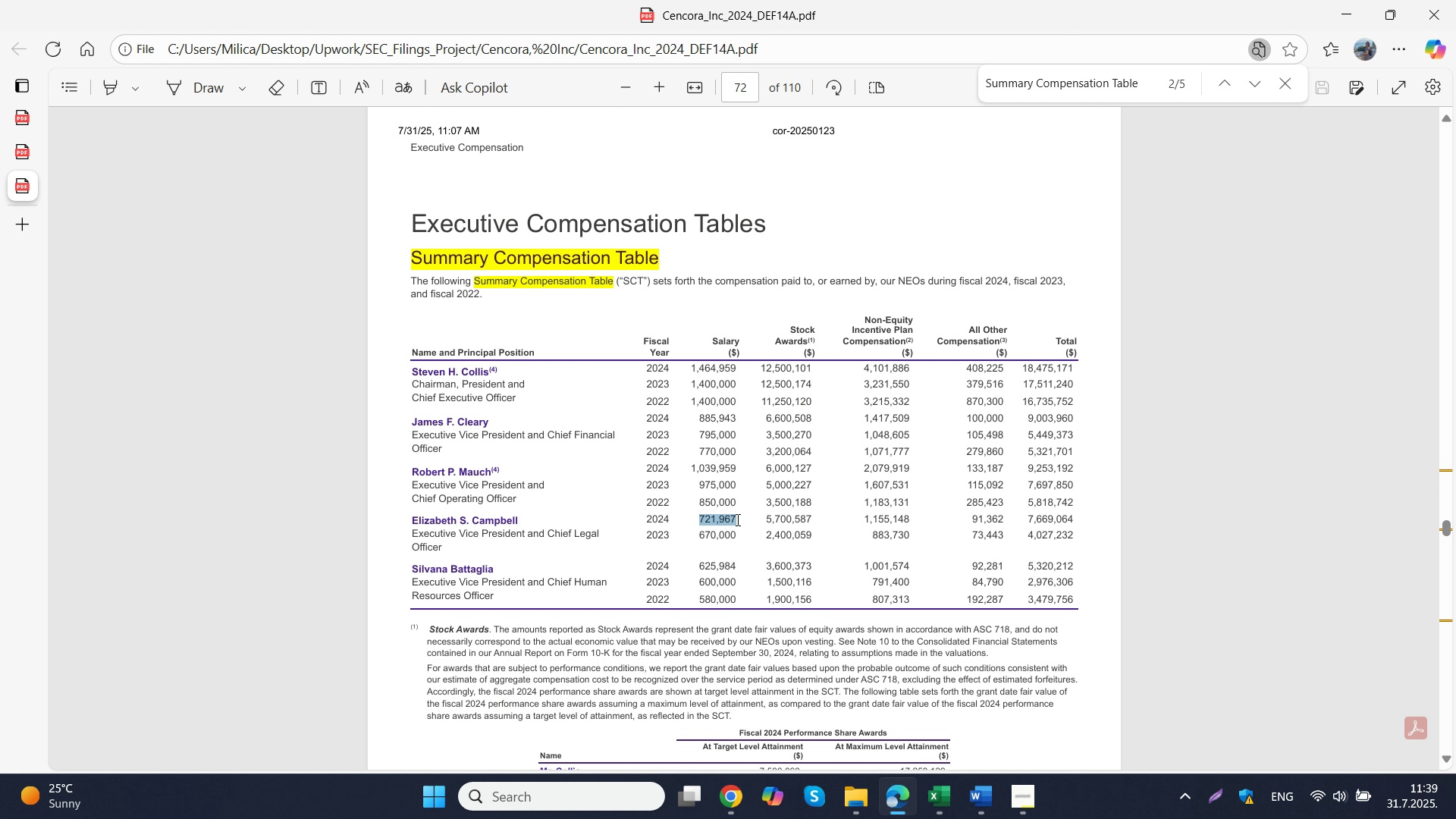 
key(Control+ControlLeft)
 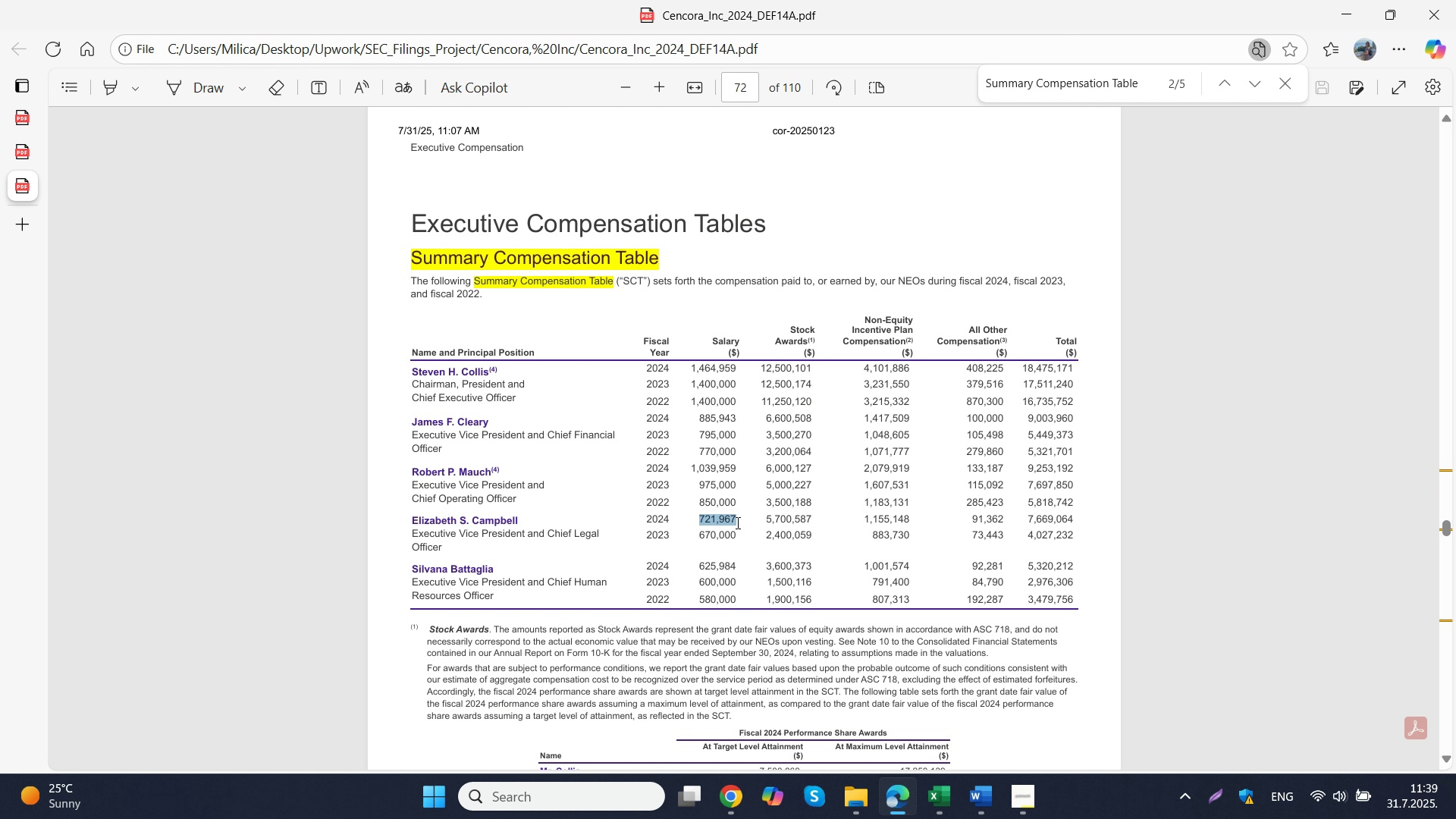 
key(Control+C)
 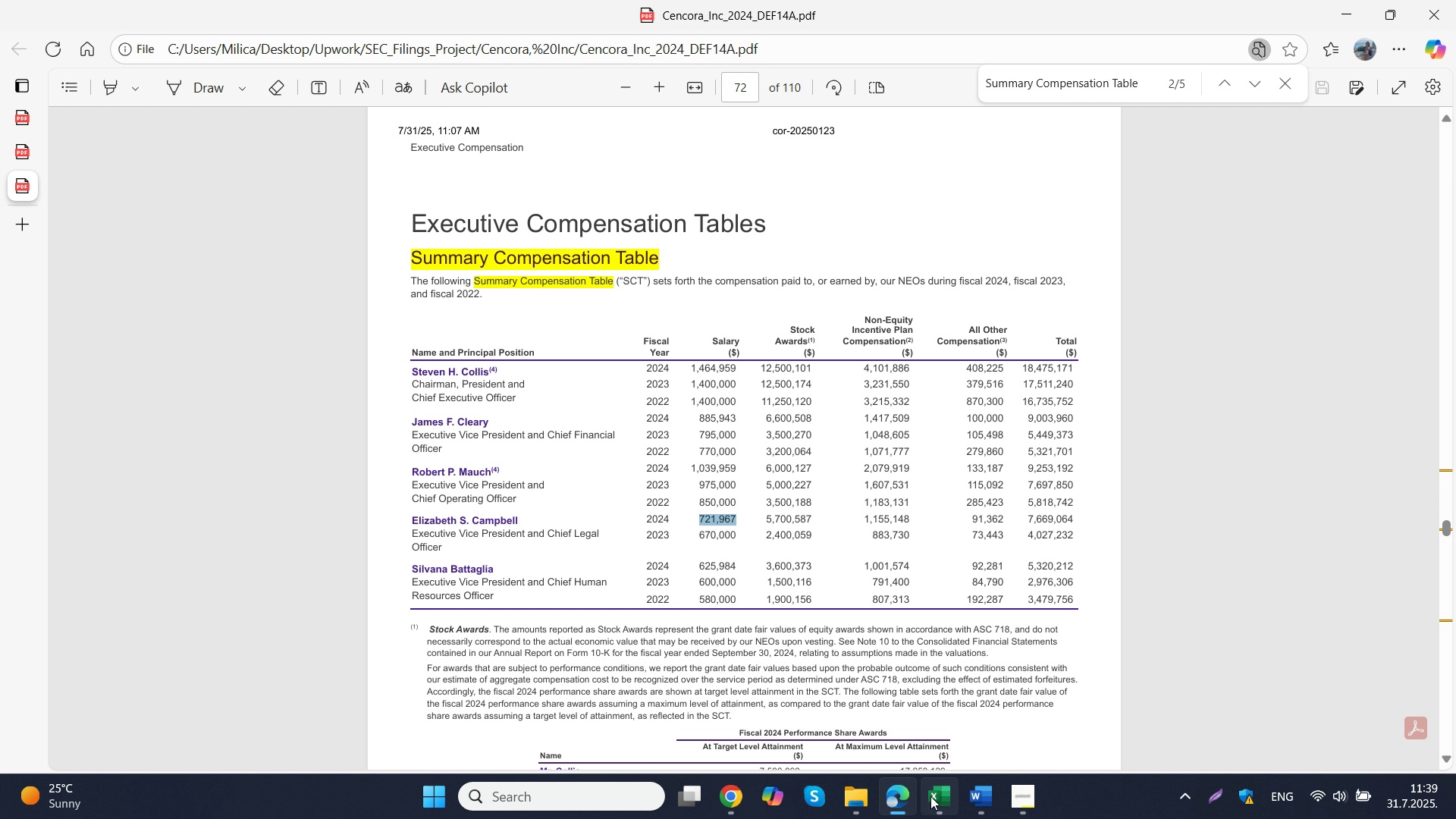 
left_click([930, 796])
 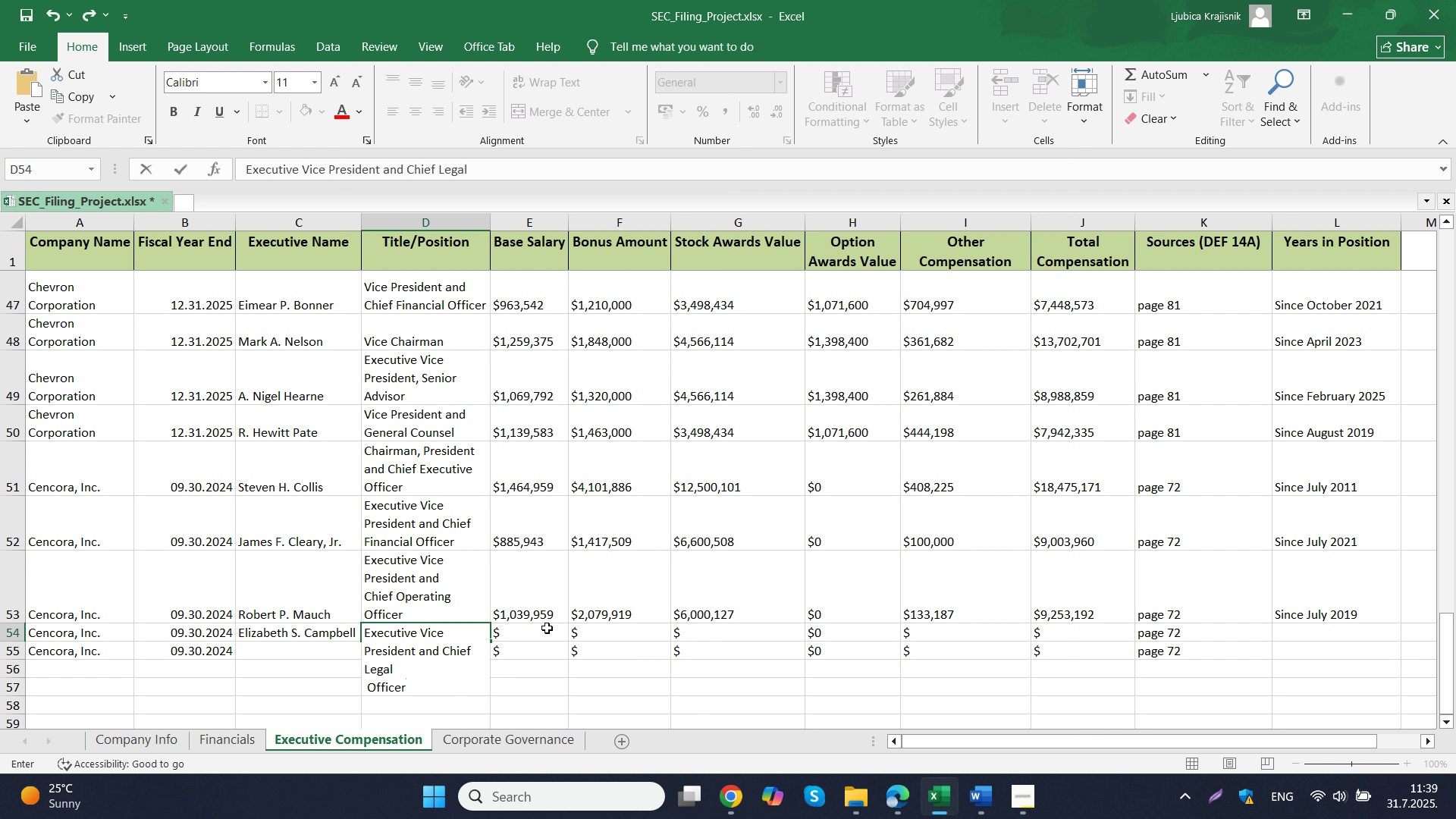 
left_click([547, 628])
 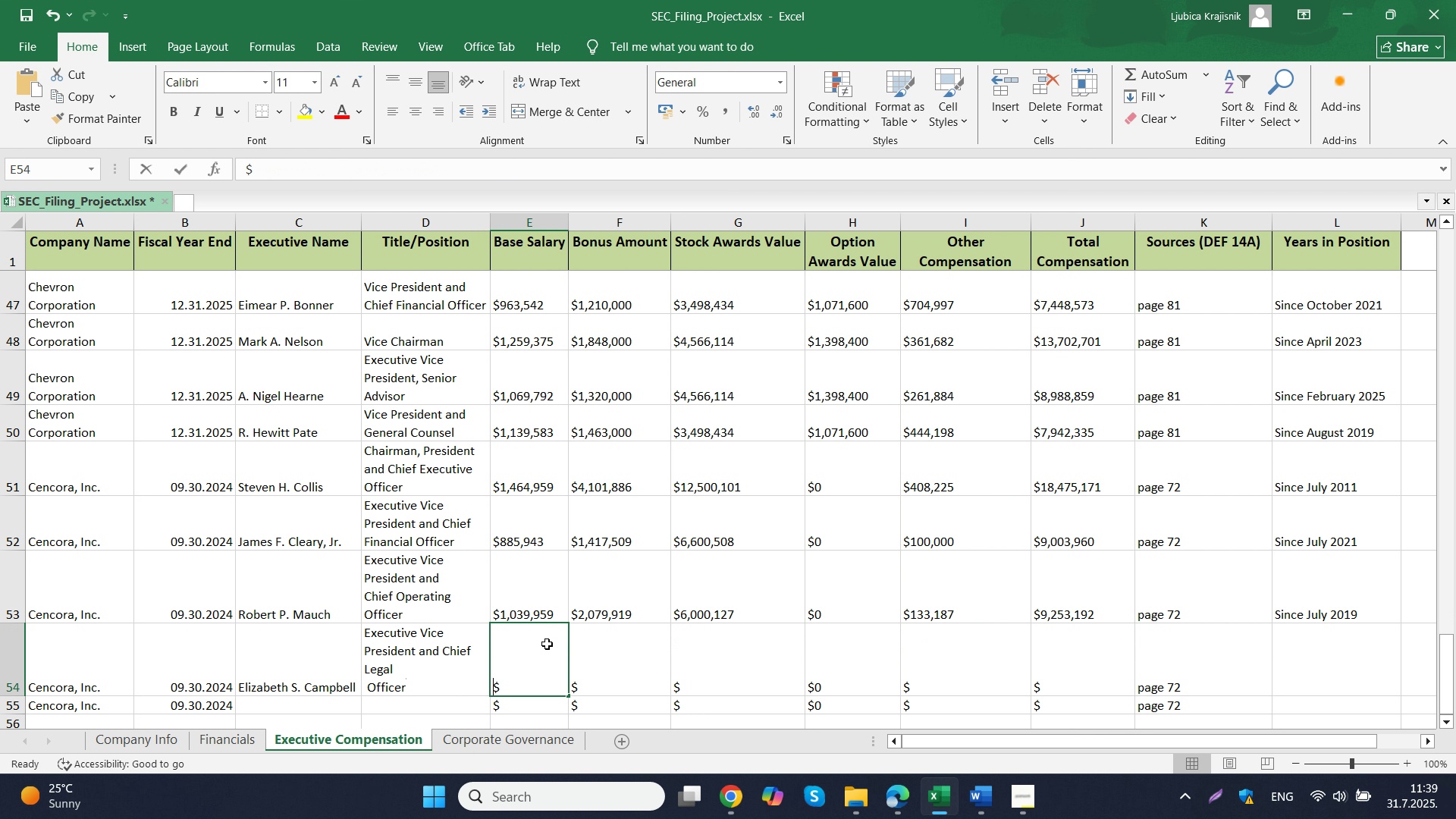 
double_click([547, 644])
 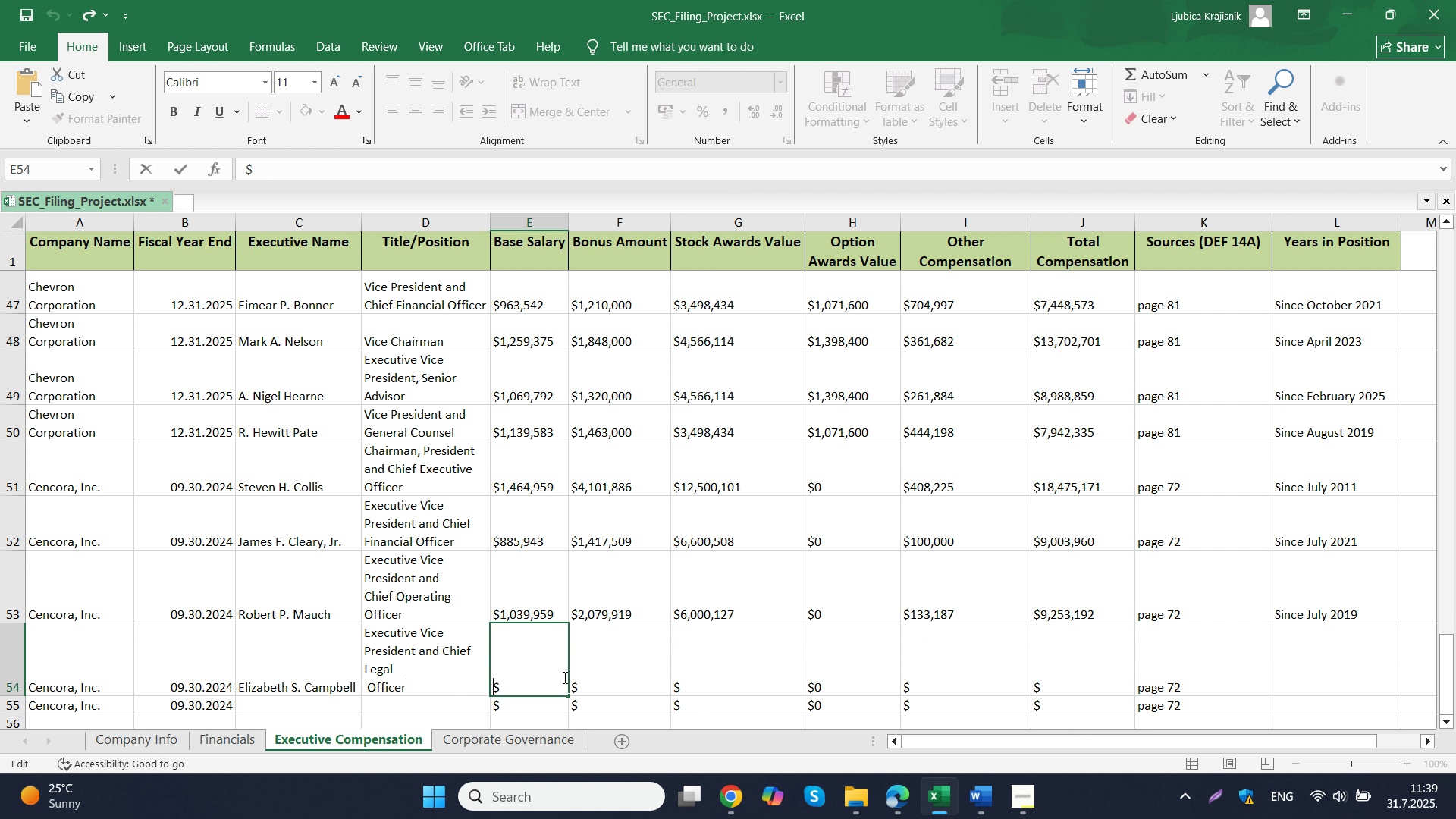 
double_click([563, 679])
 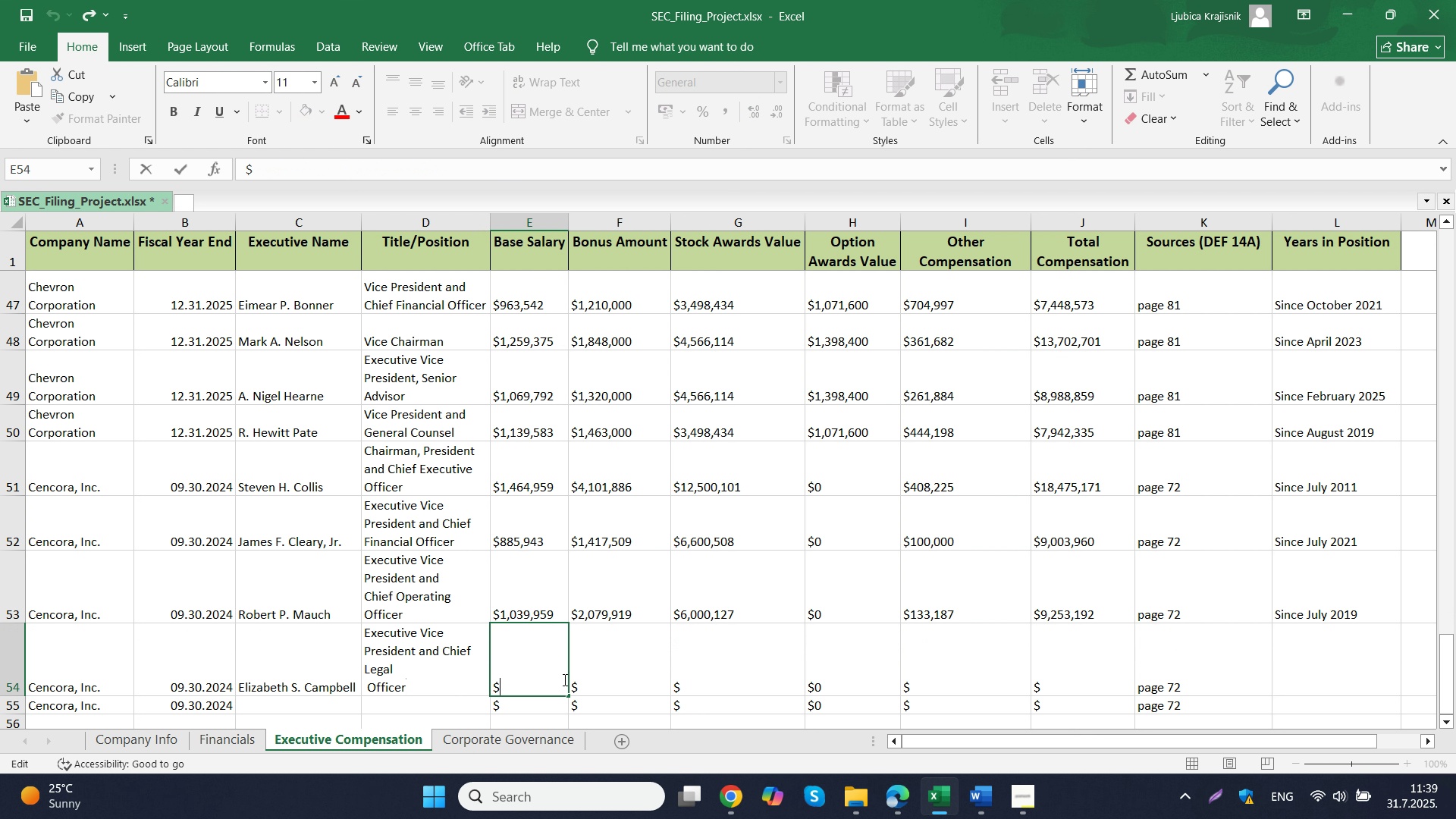 
key(Control+ControlLeft)
 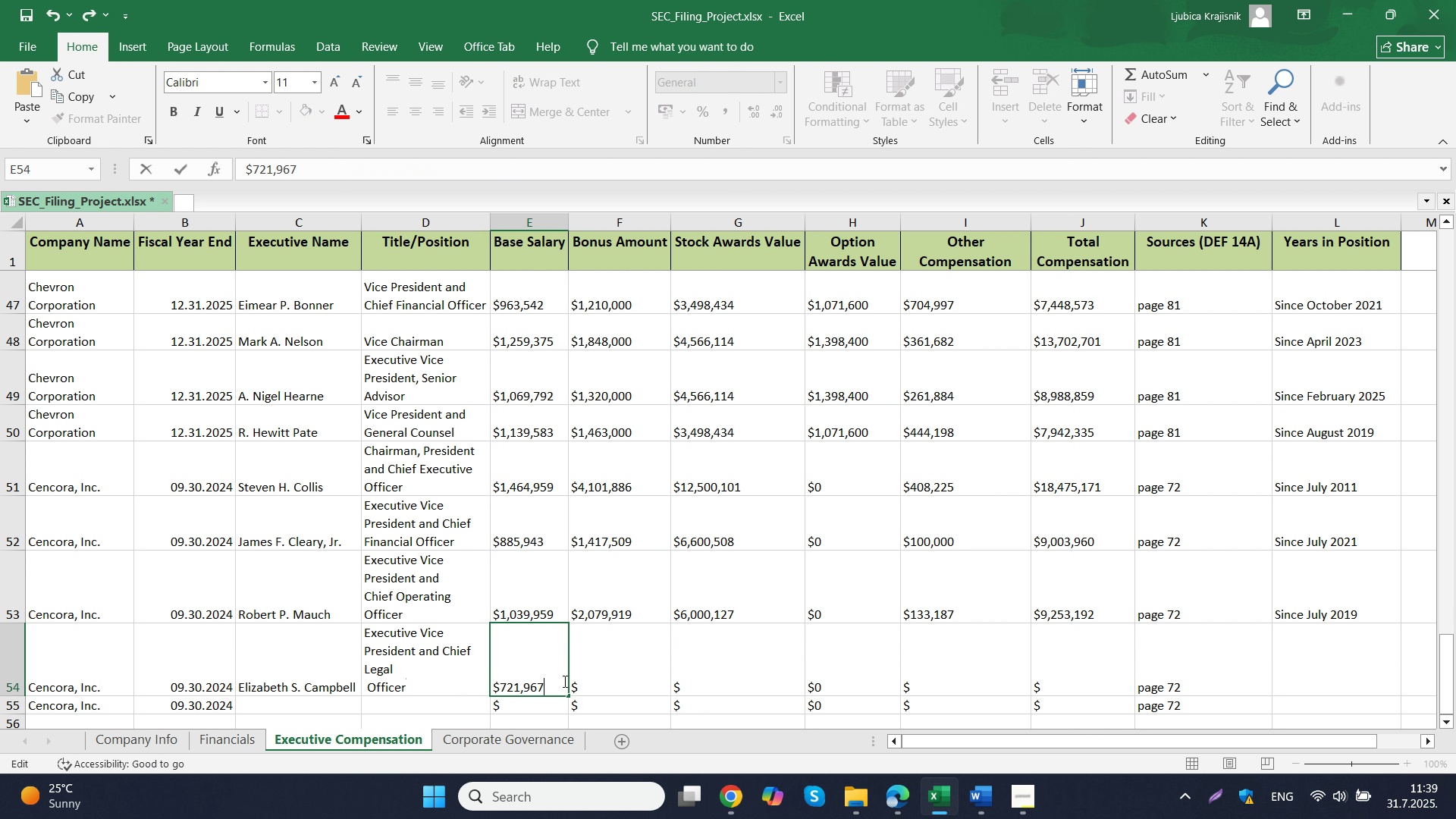 
key(Control+V)
 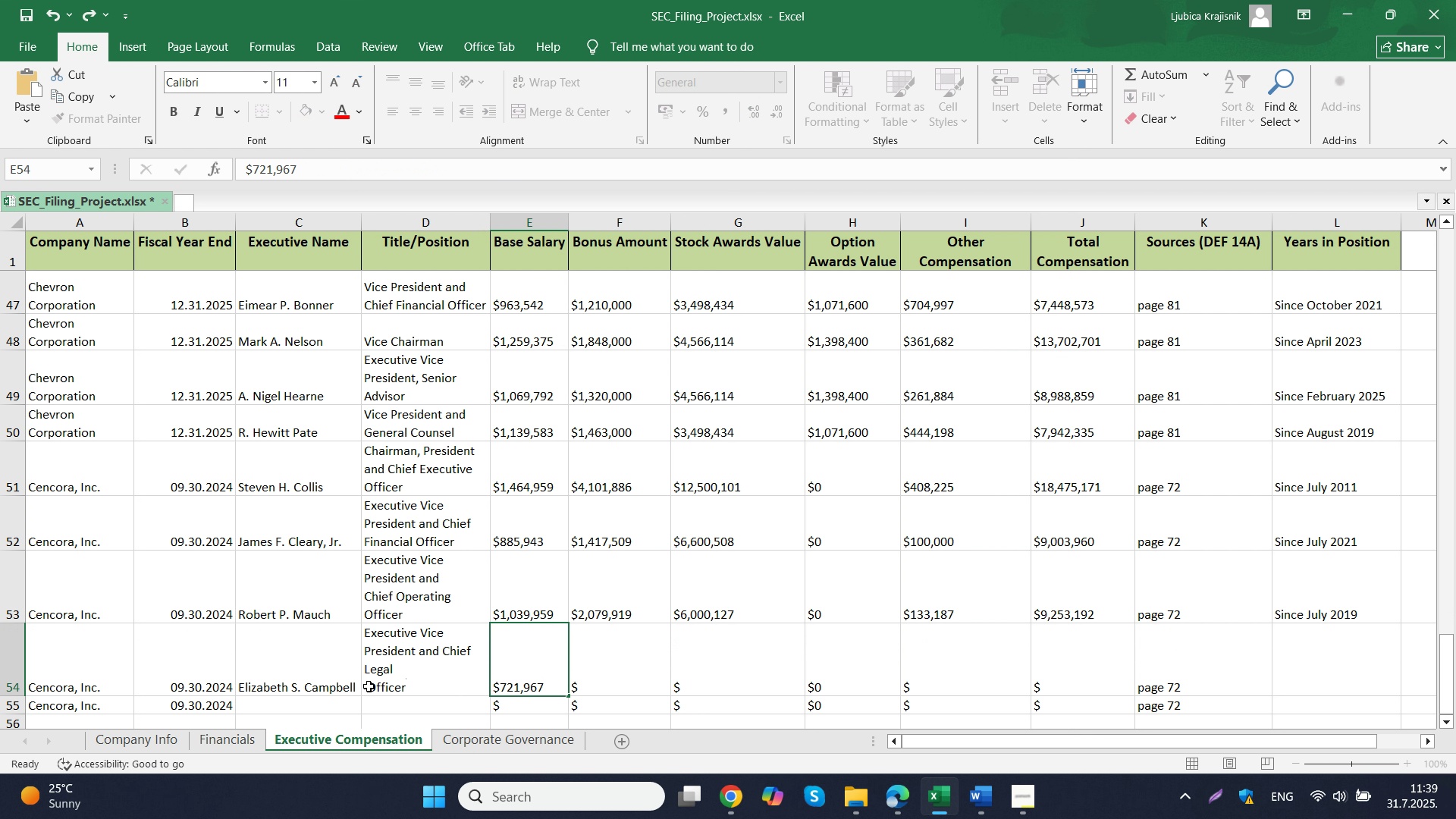 
double_click([369, 686])
 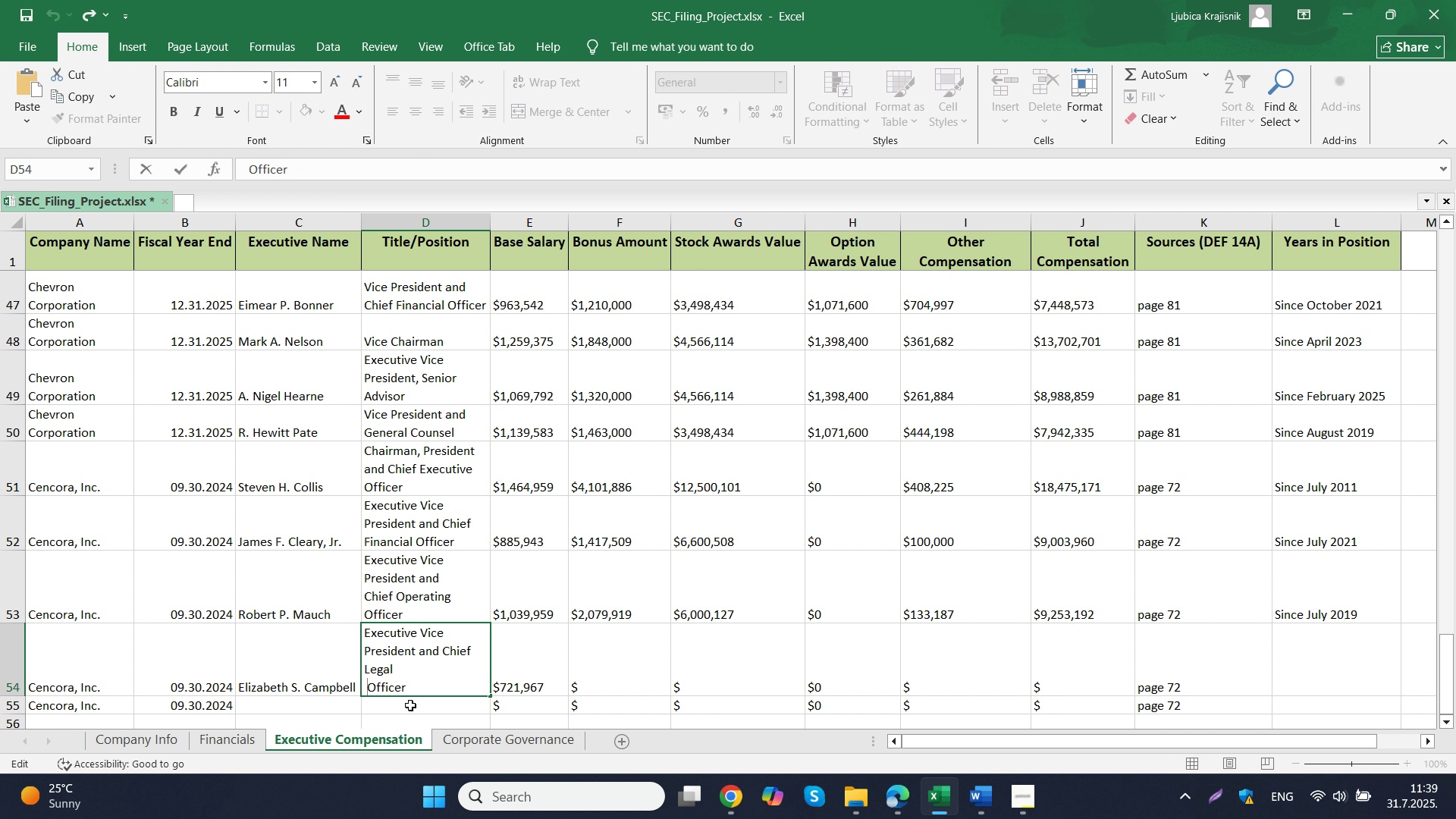 
key(Backspace)
 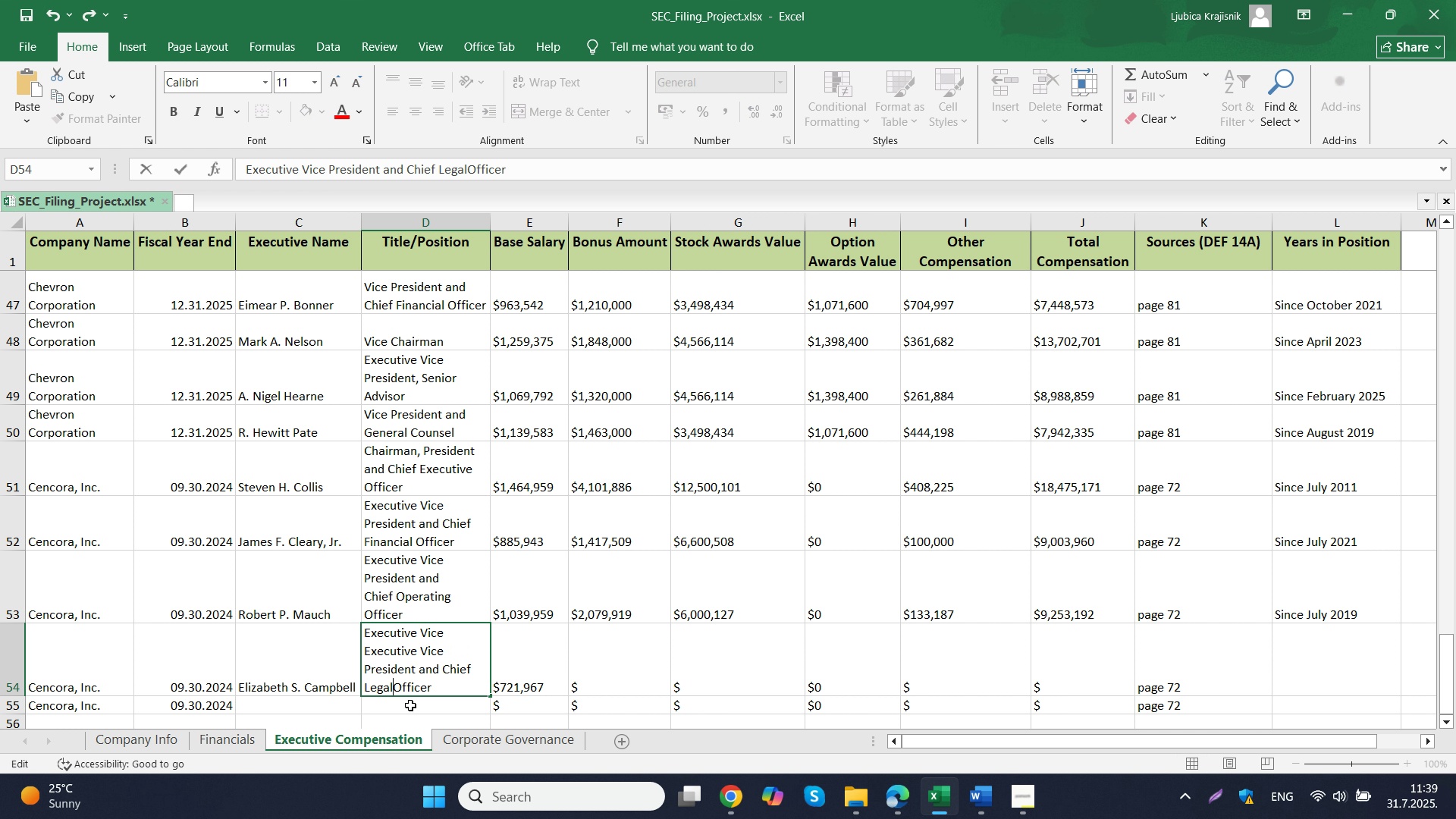 
key(Backspace)
 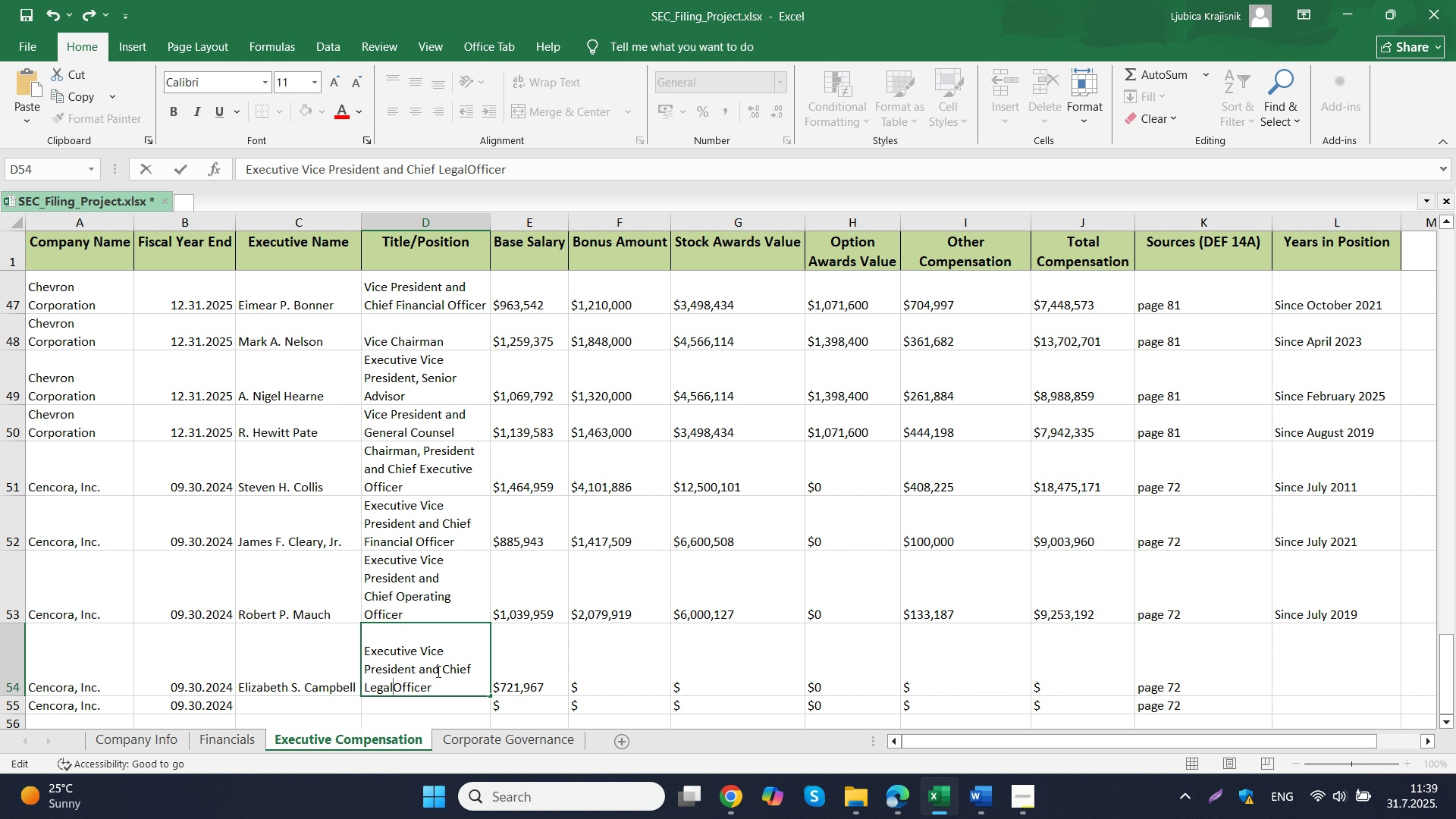 
key(Space)
 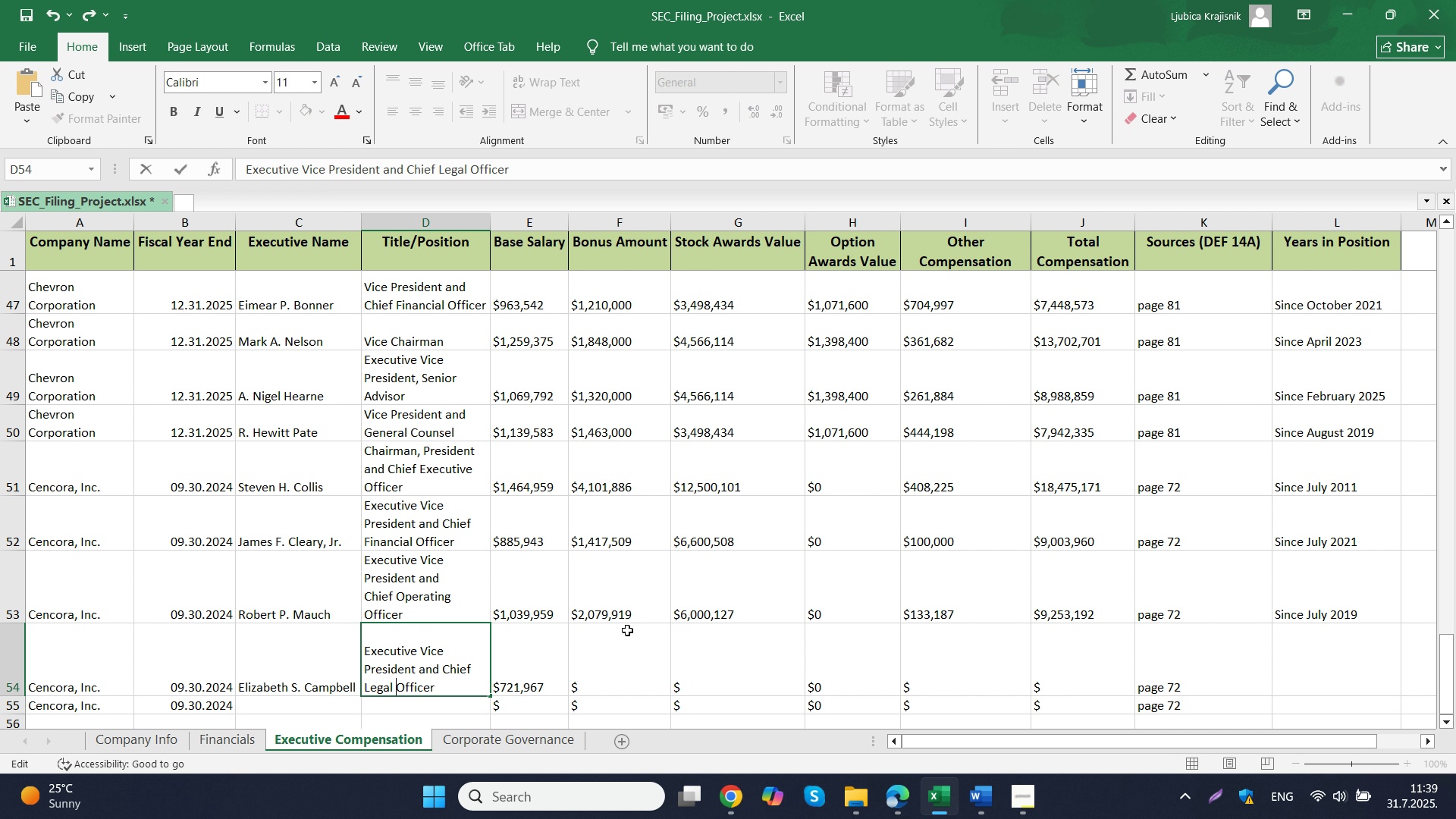 
left_click_drag(start_coordinate=[635, 645], to_coordinate=[648, 650])
 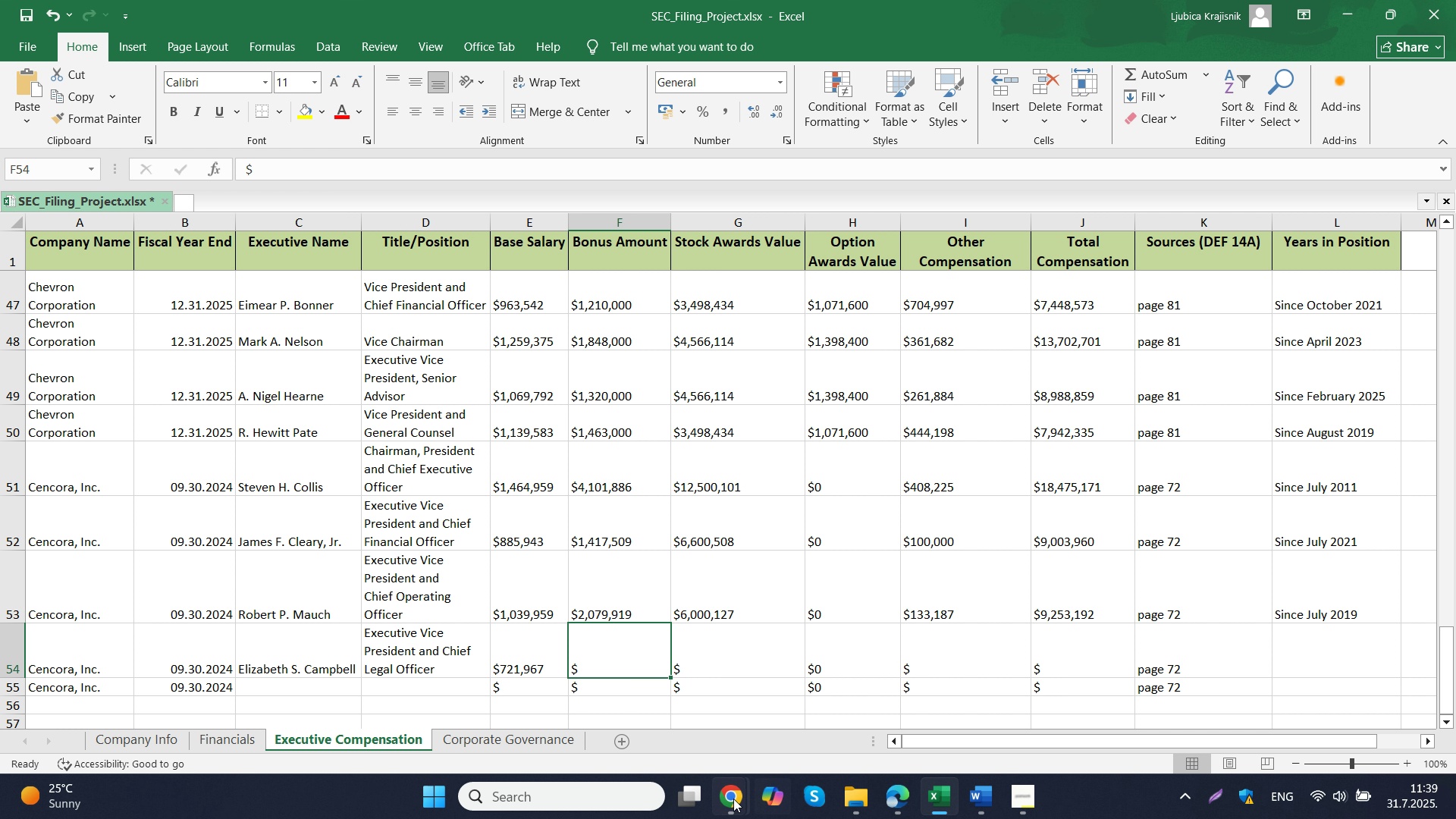 
left_click([651, 689])
 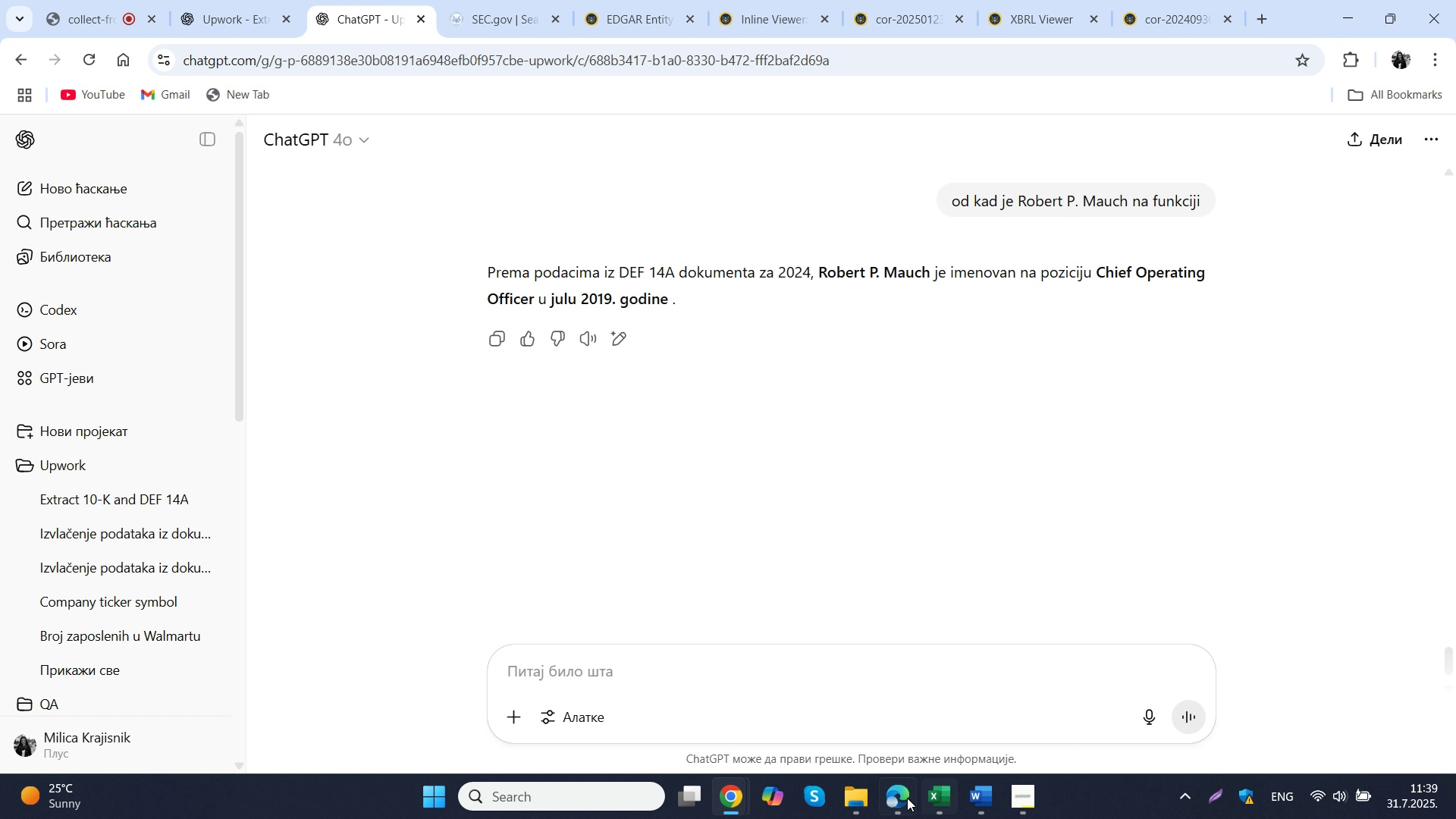 
left_click([907, 798])
 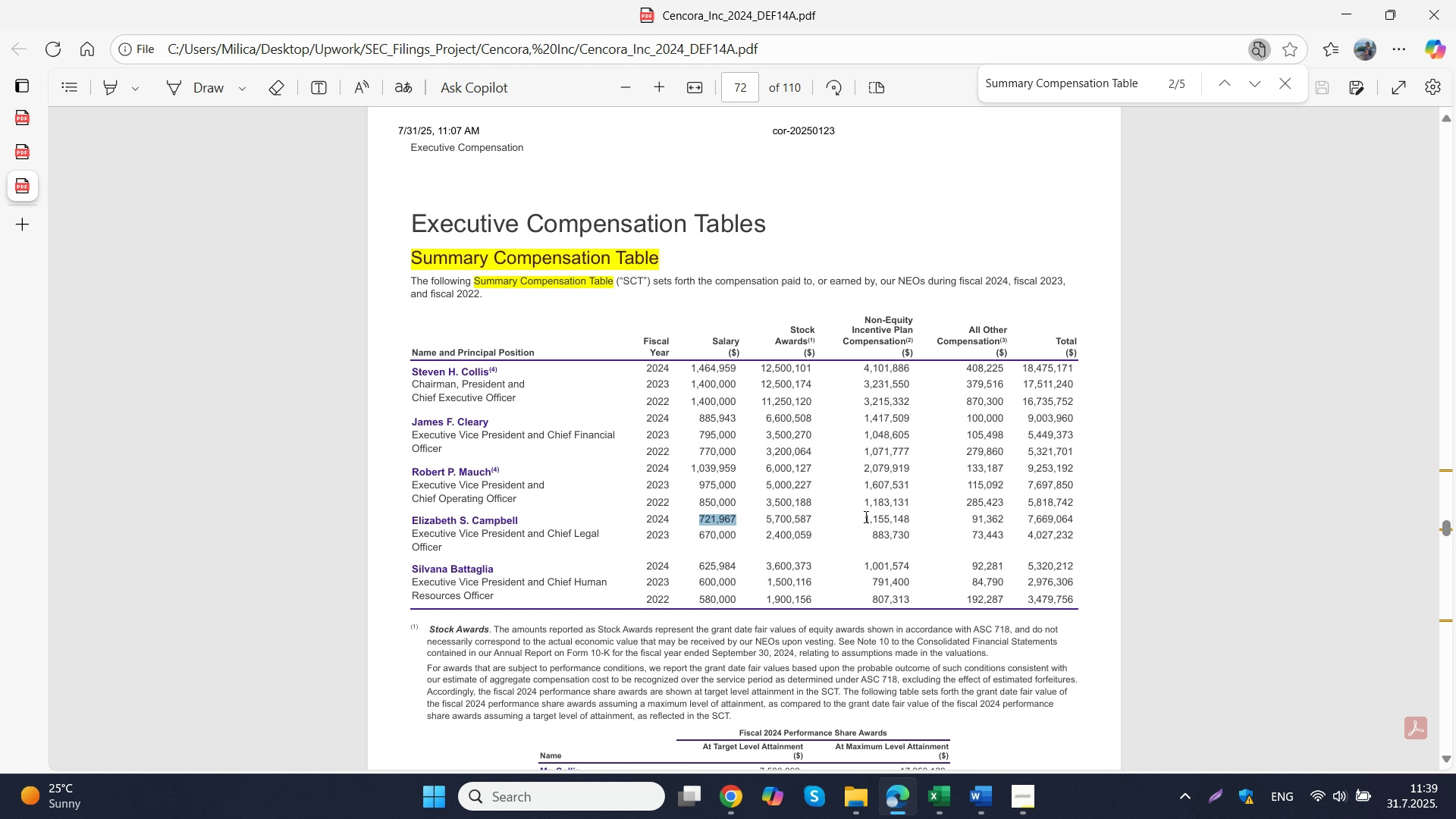 
left_click_drag(start_coordinate=[864, 516], to_coordinate=[907, 527])
 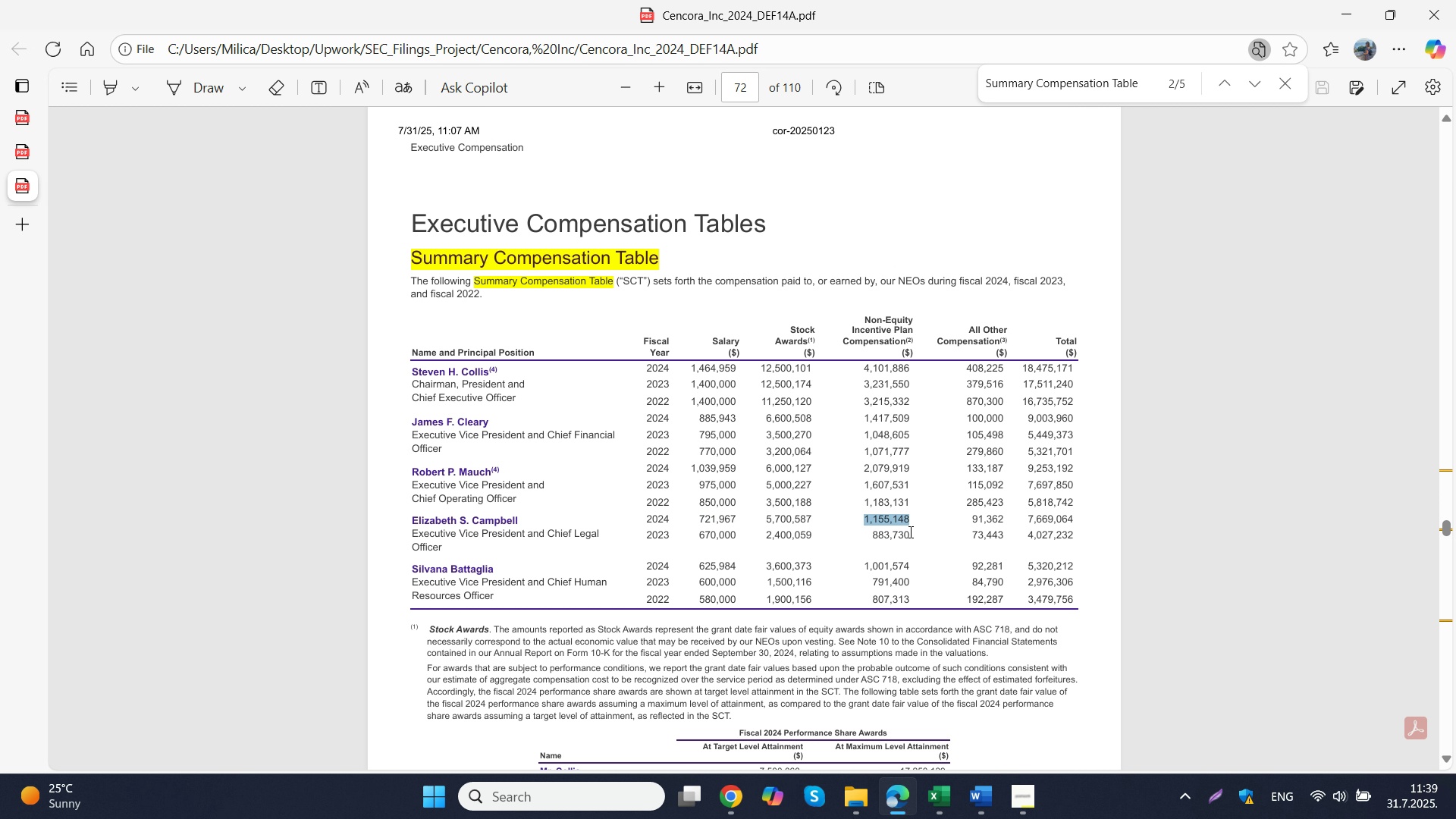 
key(Control+C)
 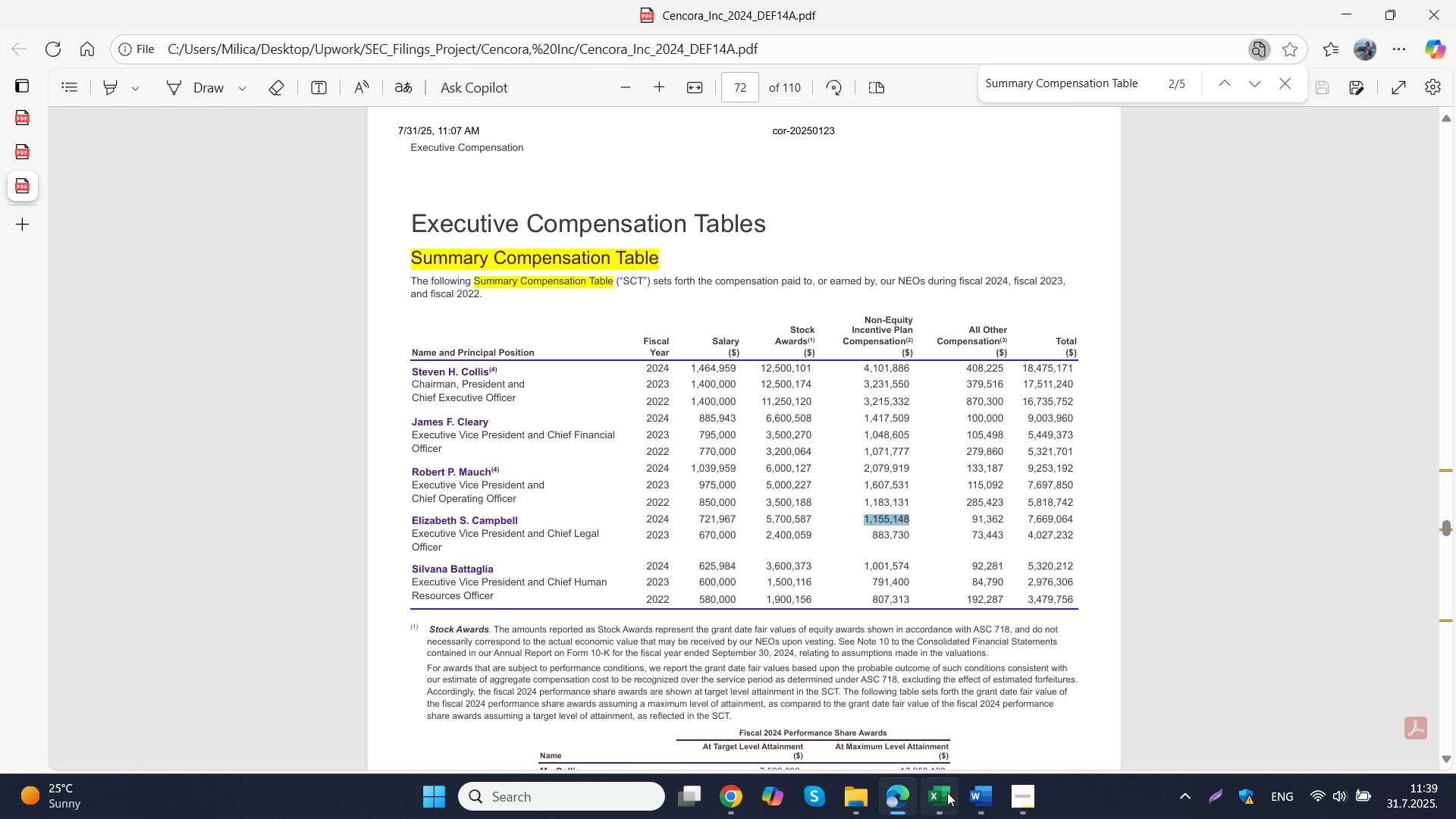 
left_click([947, 793])
 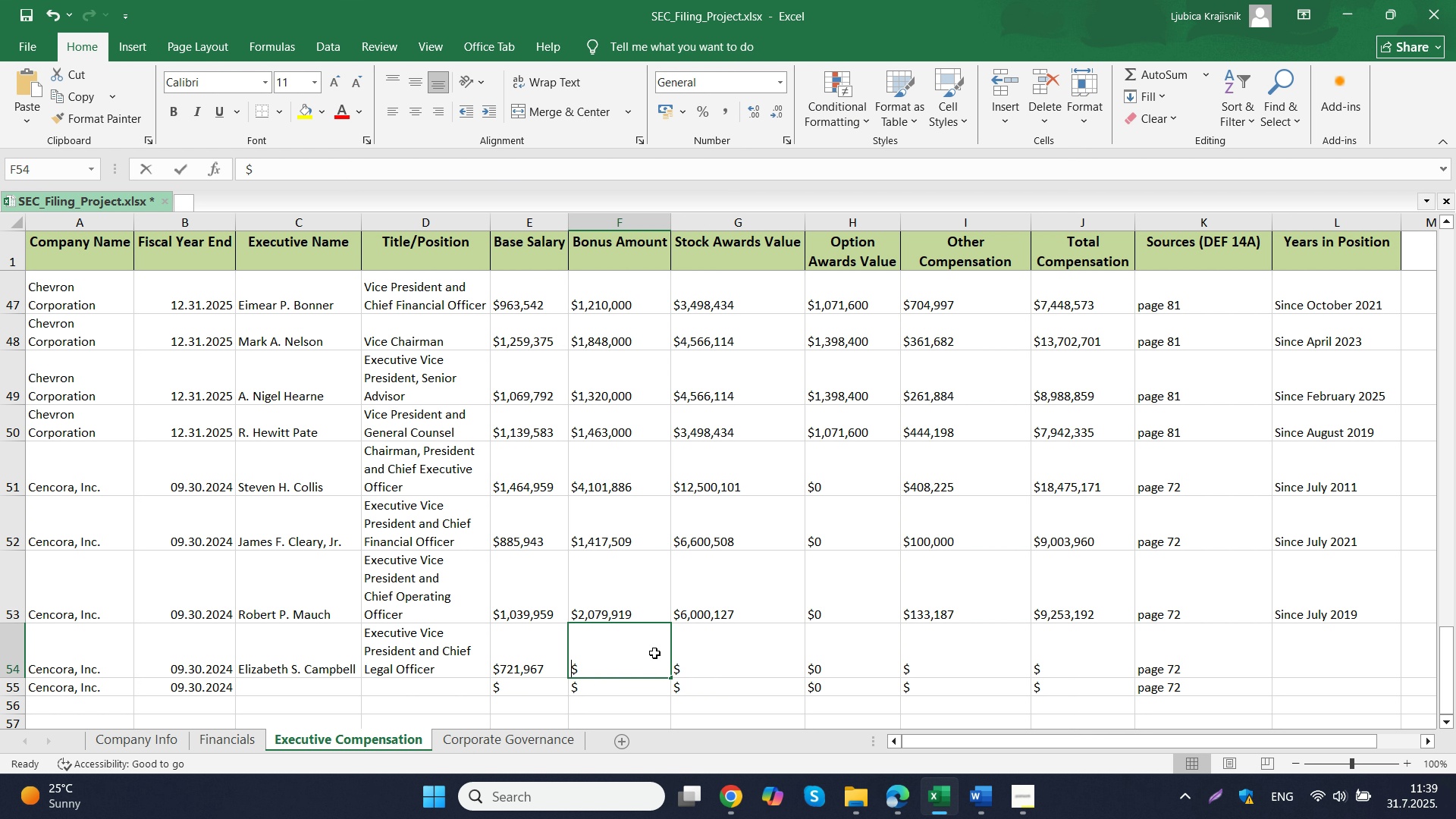 
double_click([654, 653])
 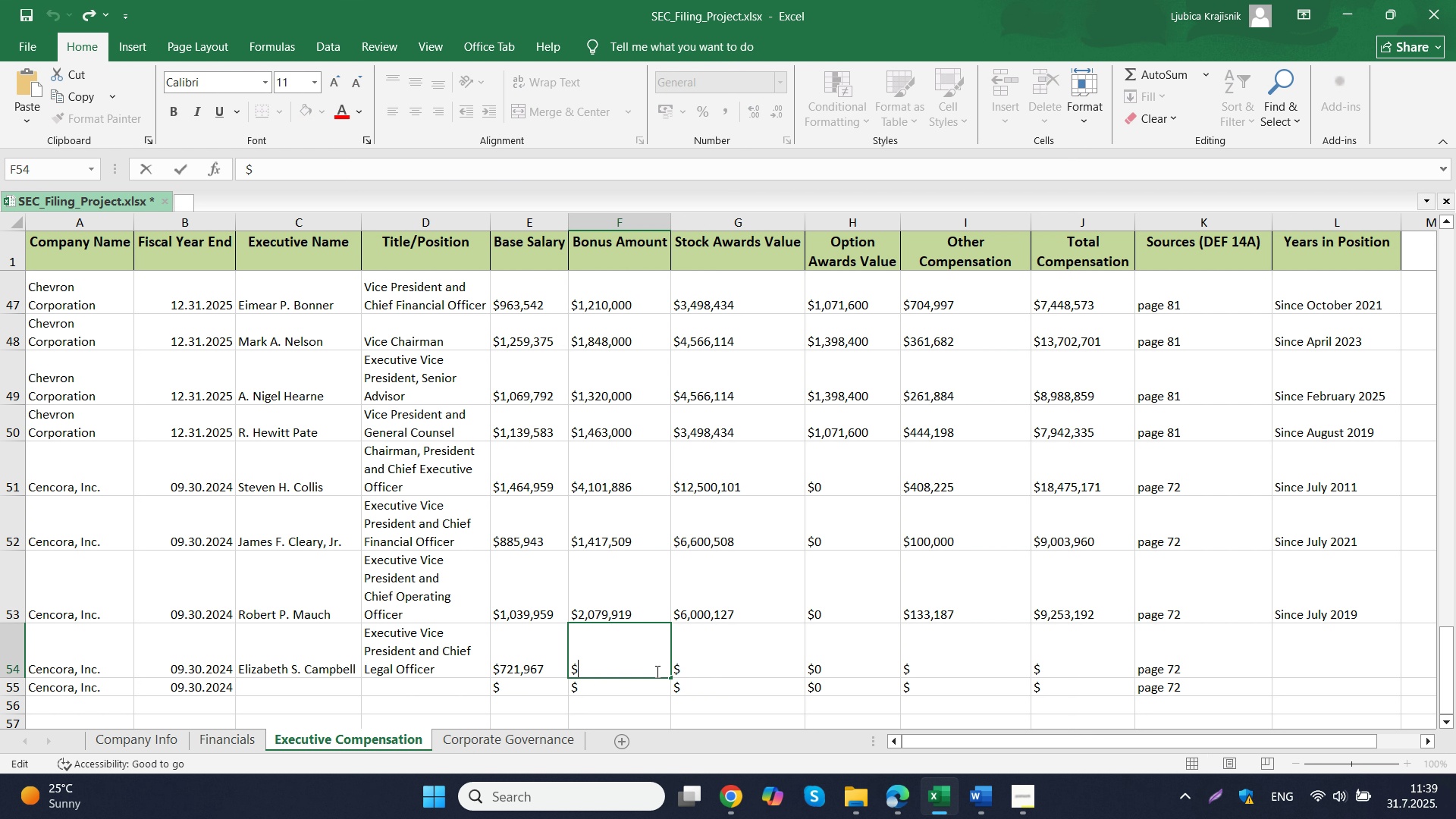 
triple_click([656, 671])
 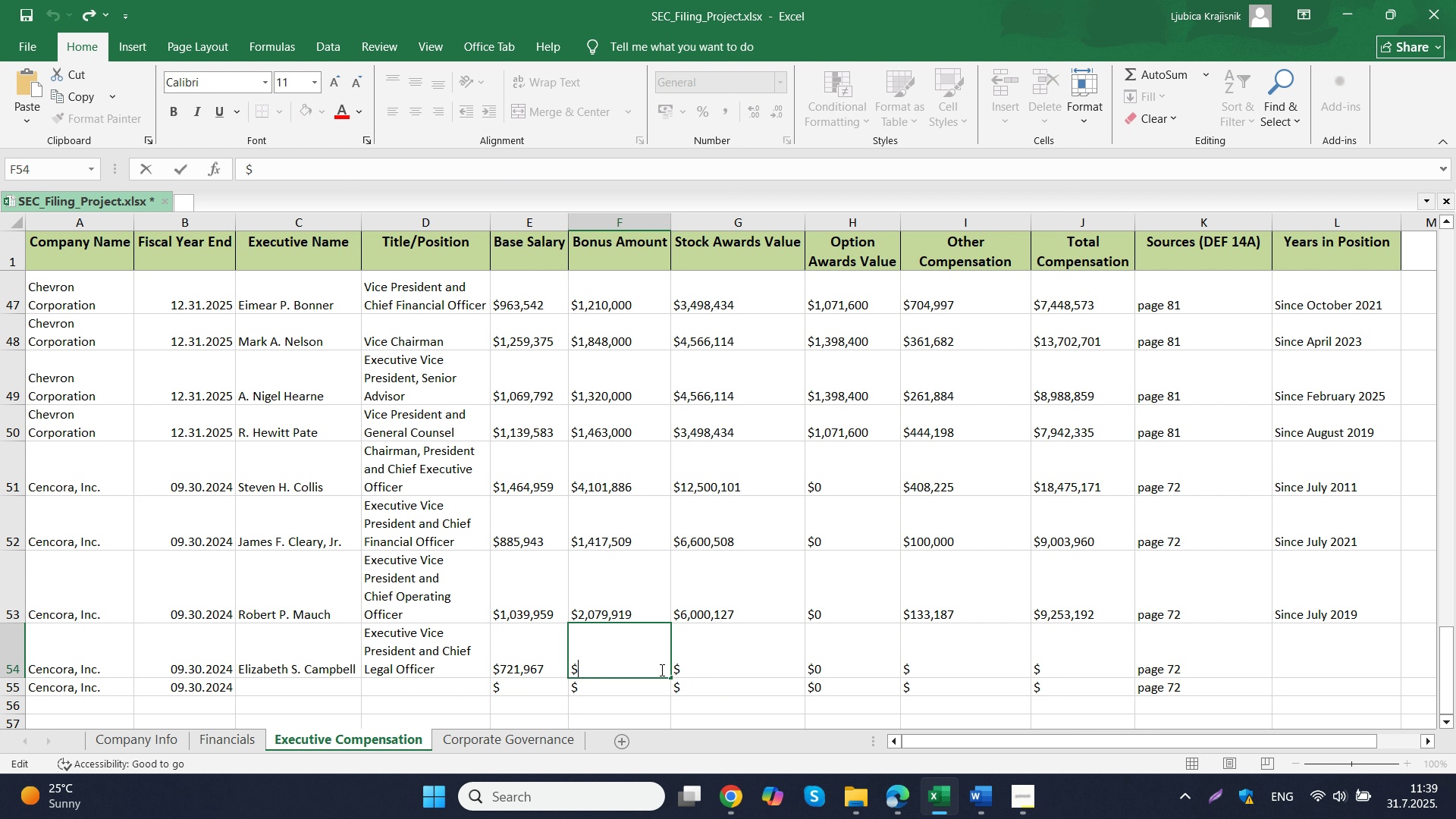 
key(Control+ControlLeft)
 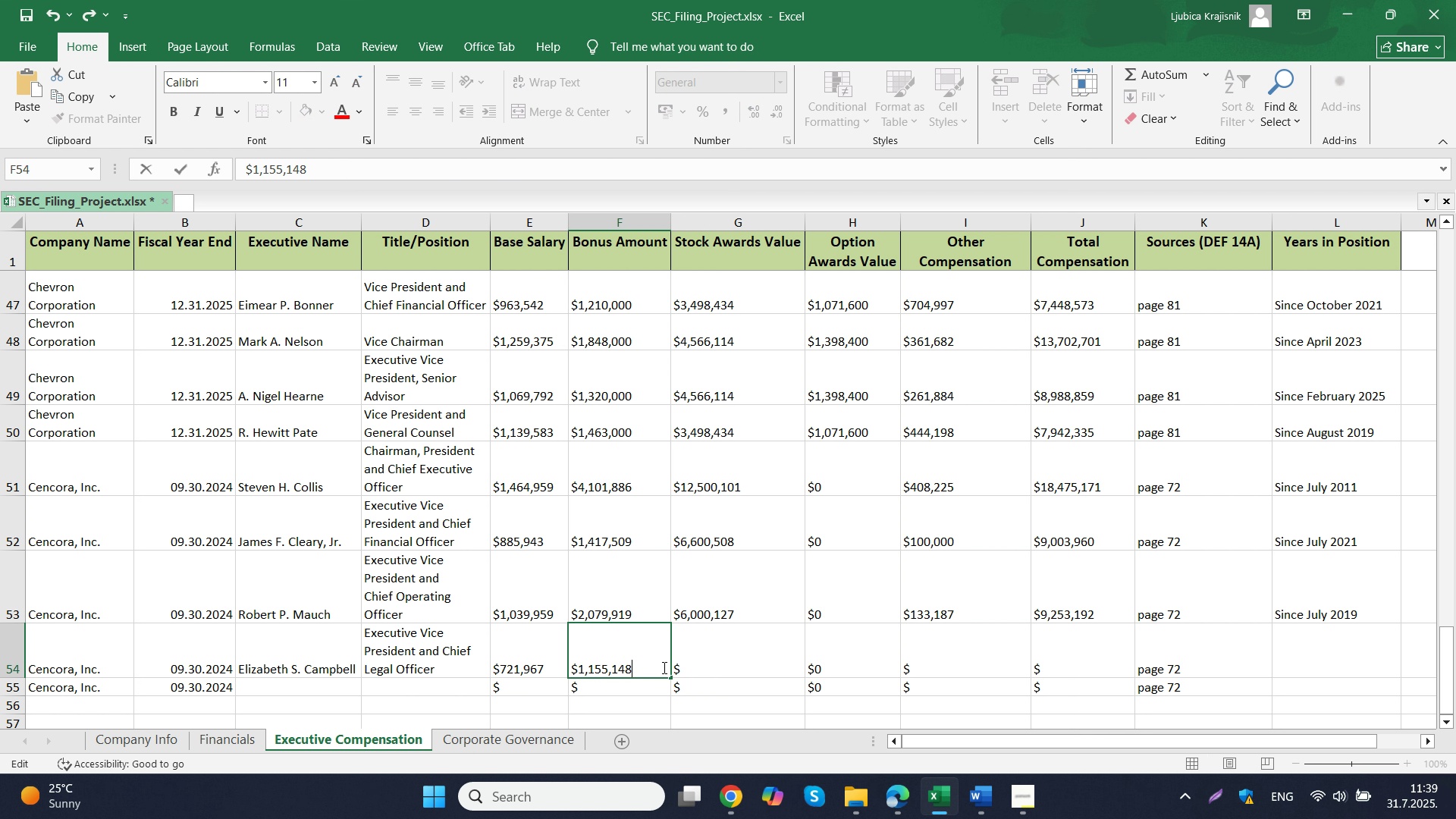 
key(Control+V)
 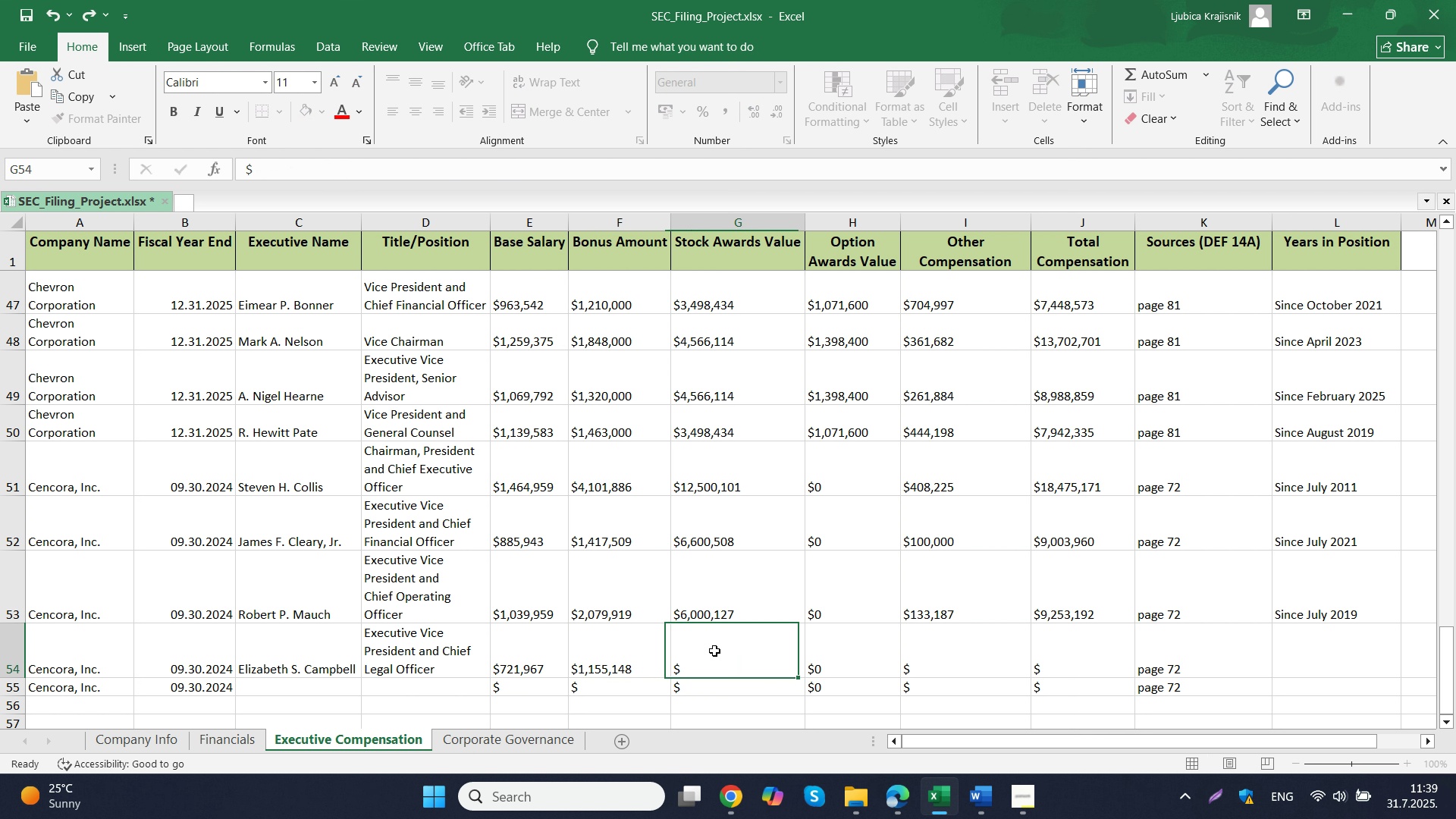 
left_click([714, 651])
 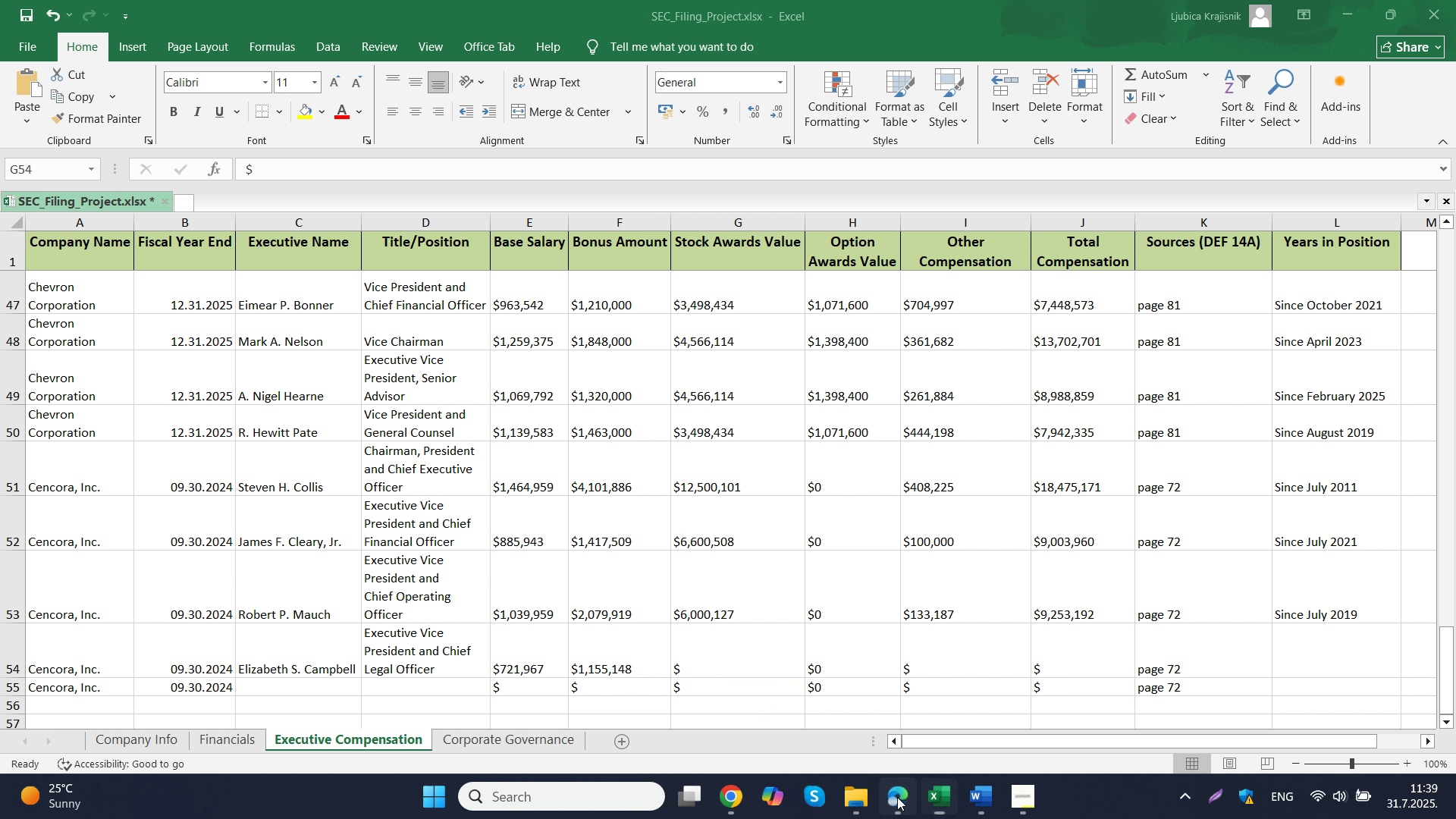 
left_click([897, 797])
 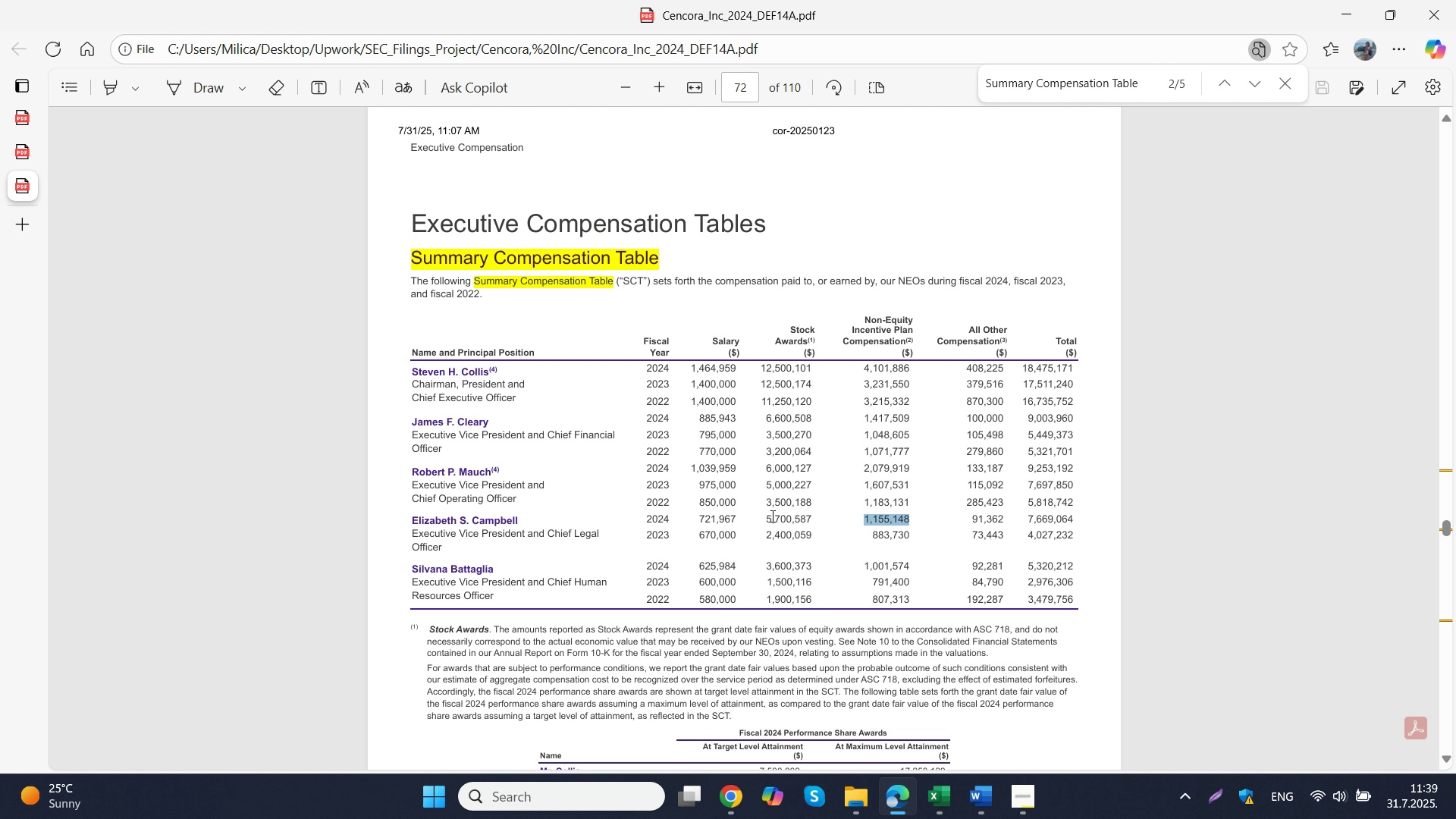 
left_click([771, 516])
 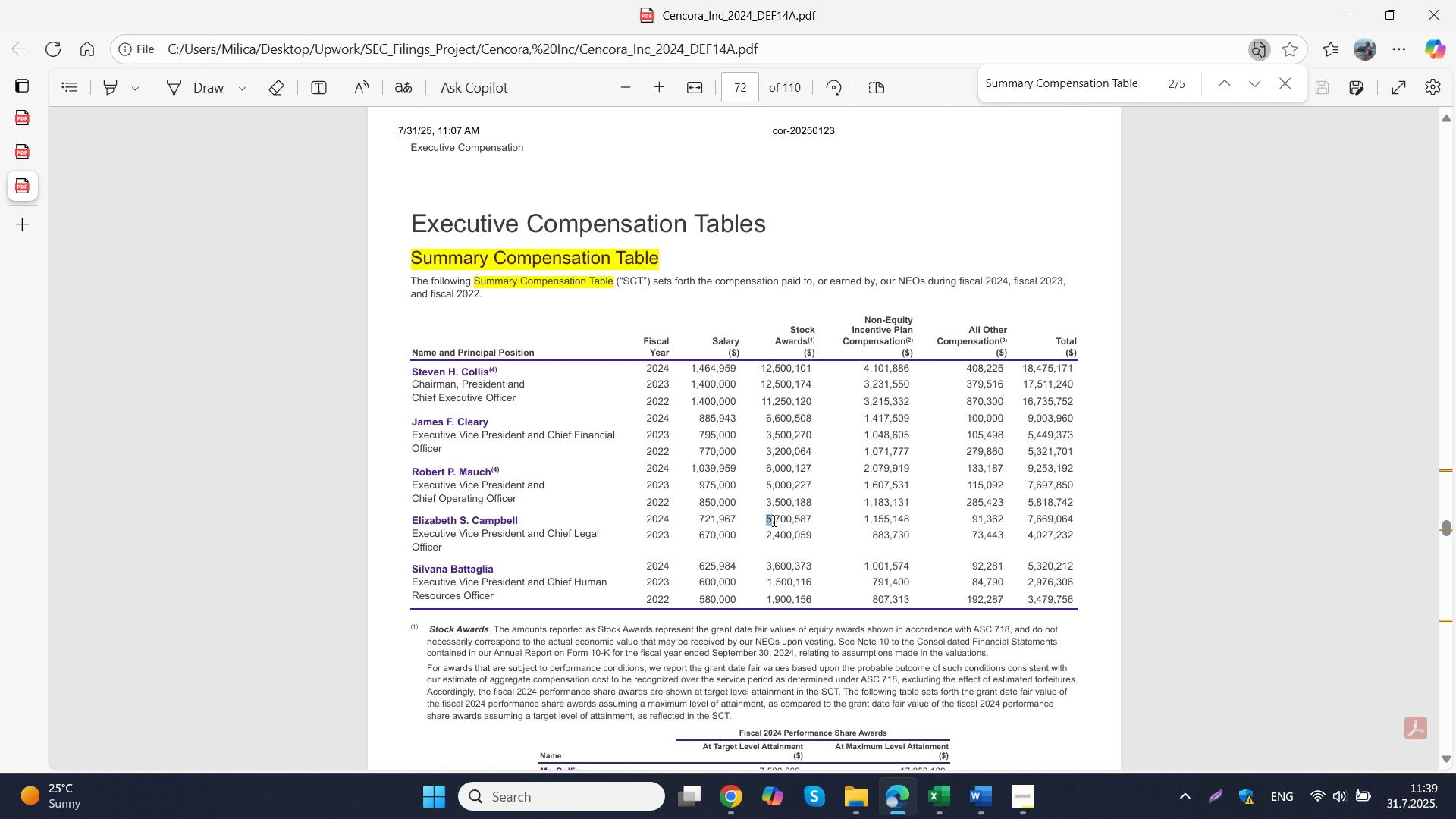 
left_click_drag(start_coordinate=[767, 518], to_coordinate=[807, 523])
 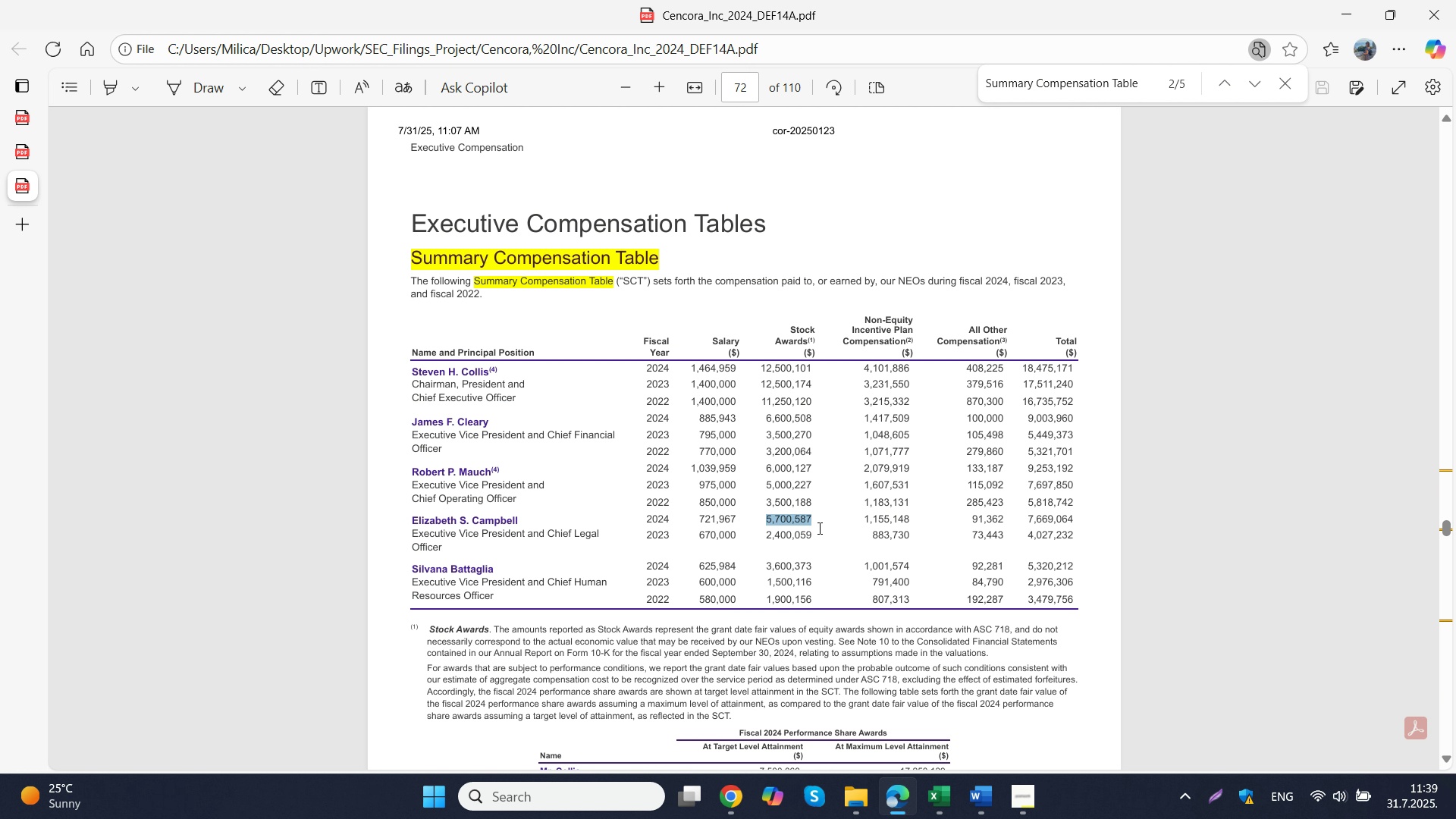 
key(Control+ControlLeft)
 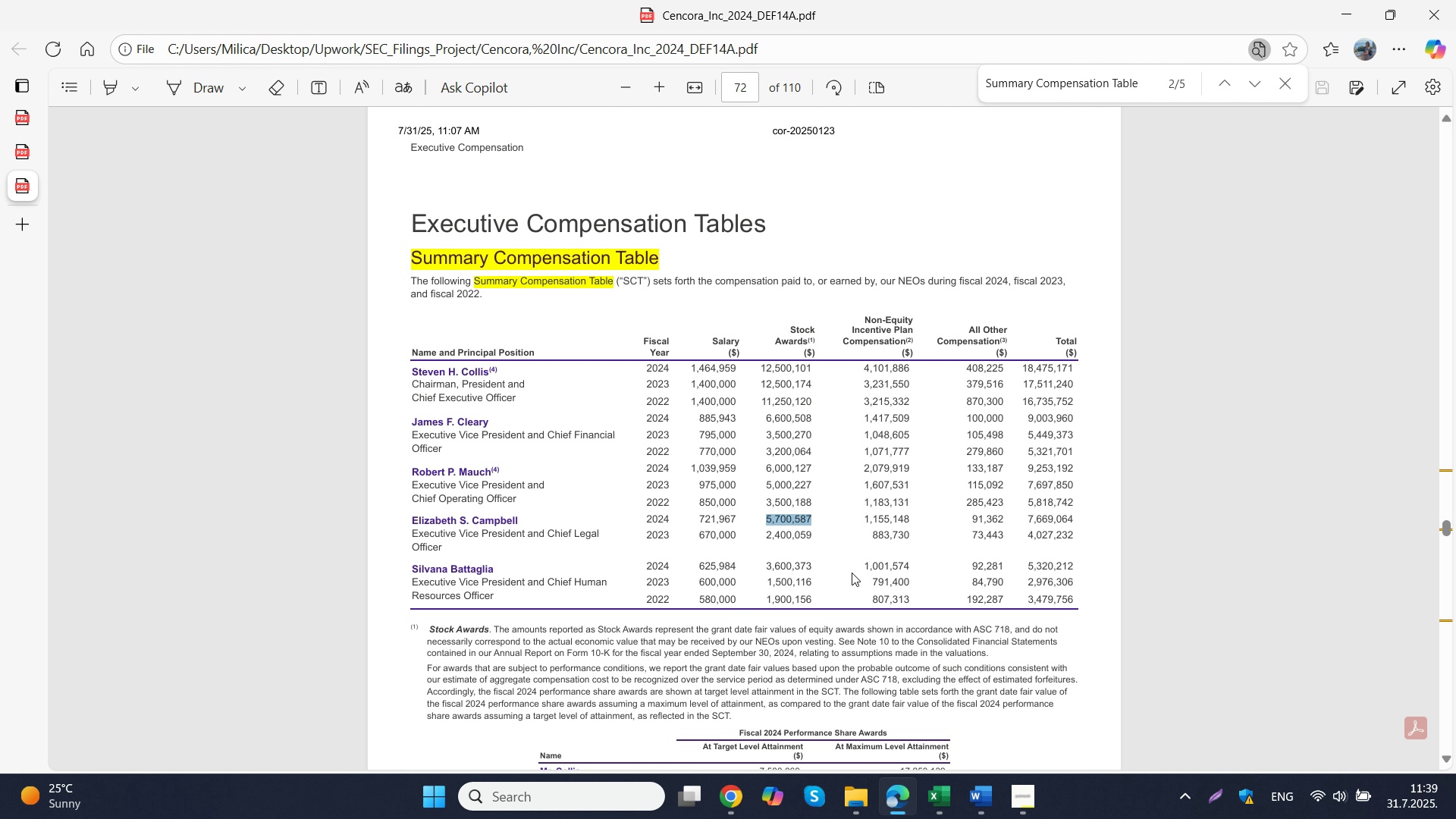 
key(Control+C)
 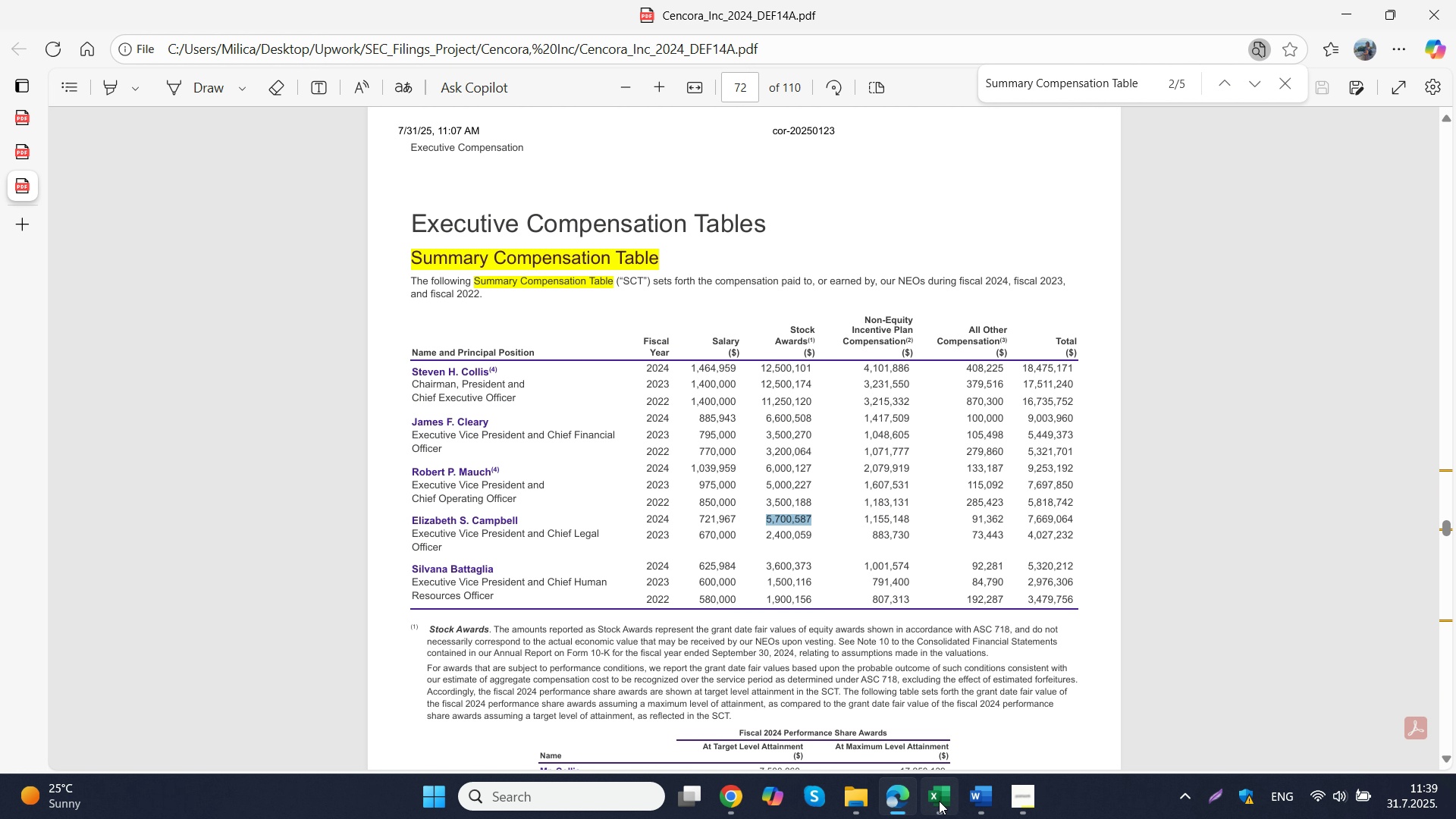 
left_click([939, 801])
 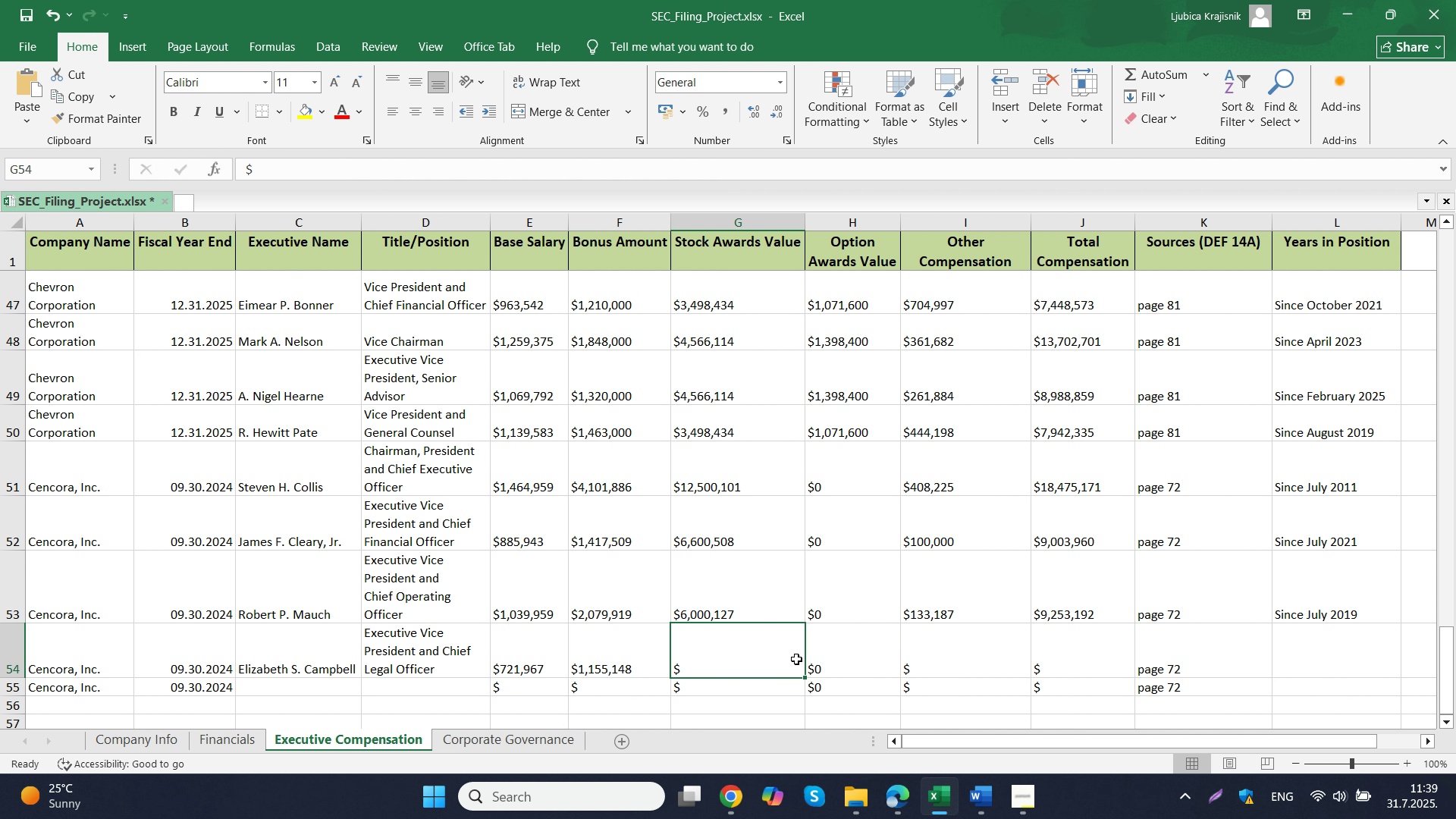 
double_click([796, 659])
 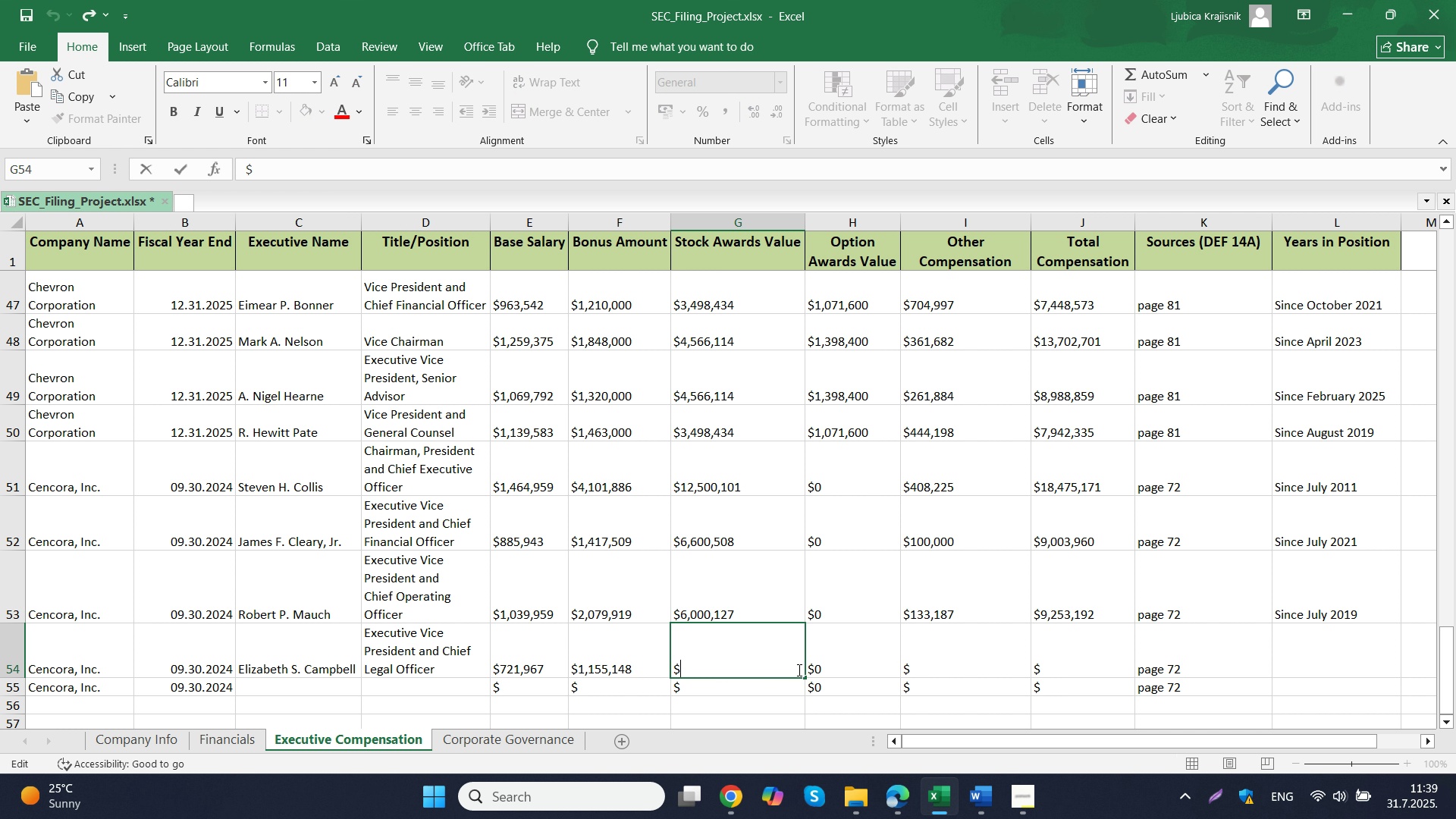 
triple_click([798, 670])
 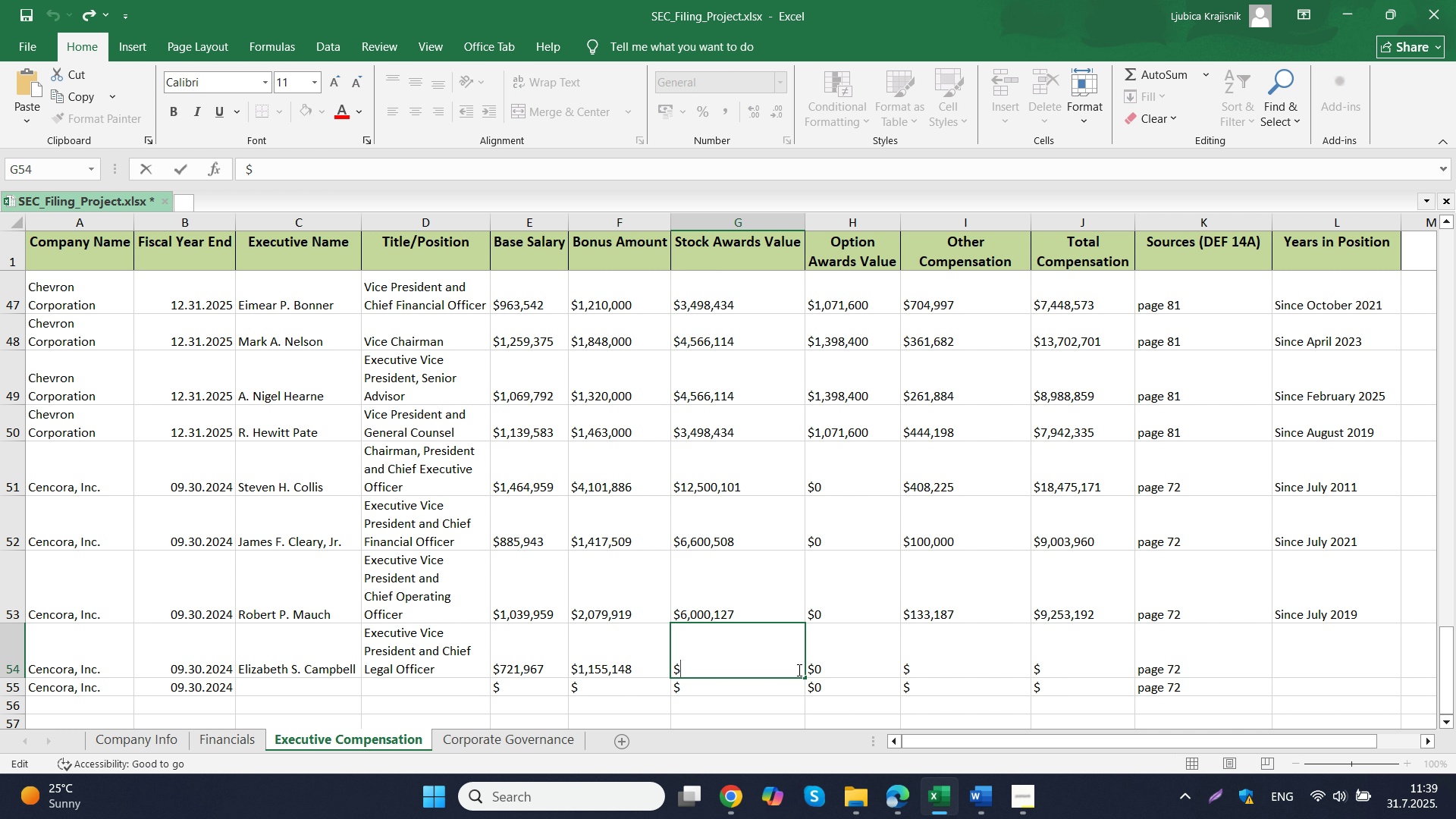 
key(Control+ControlLeft)
 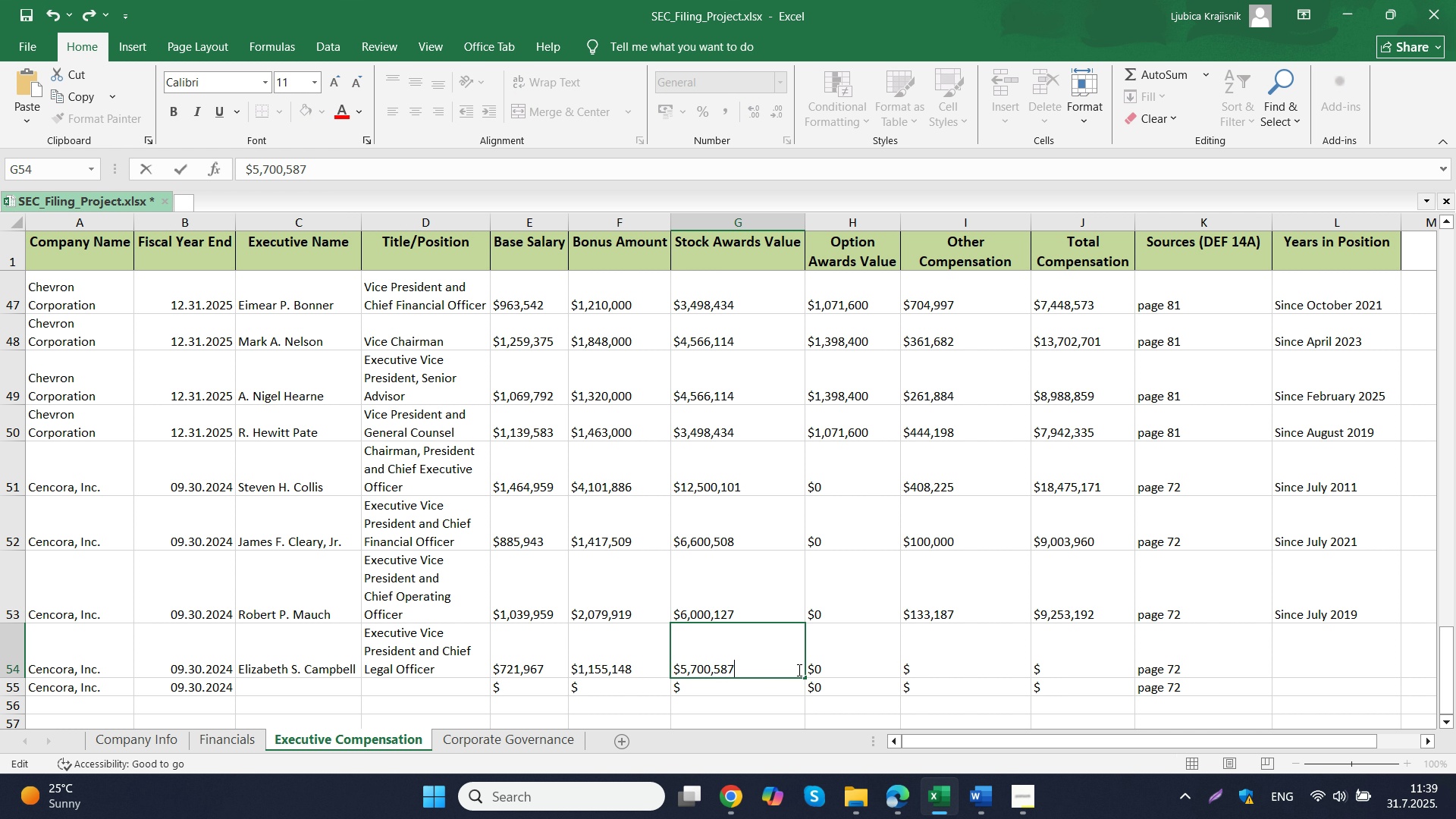 
key(Control+V)
 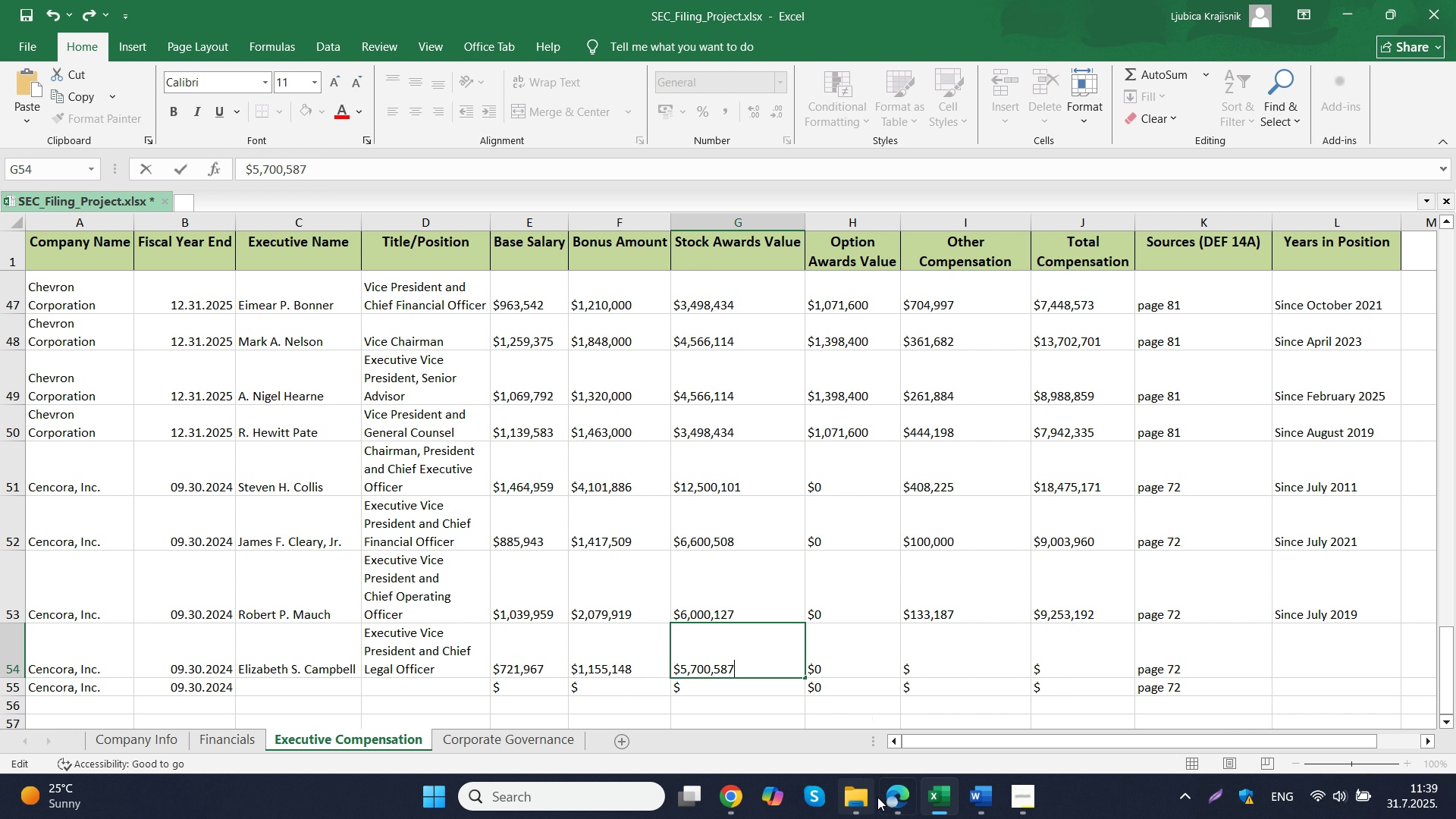 
left_click([895, 797])
 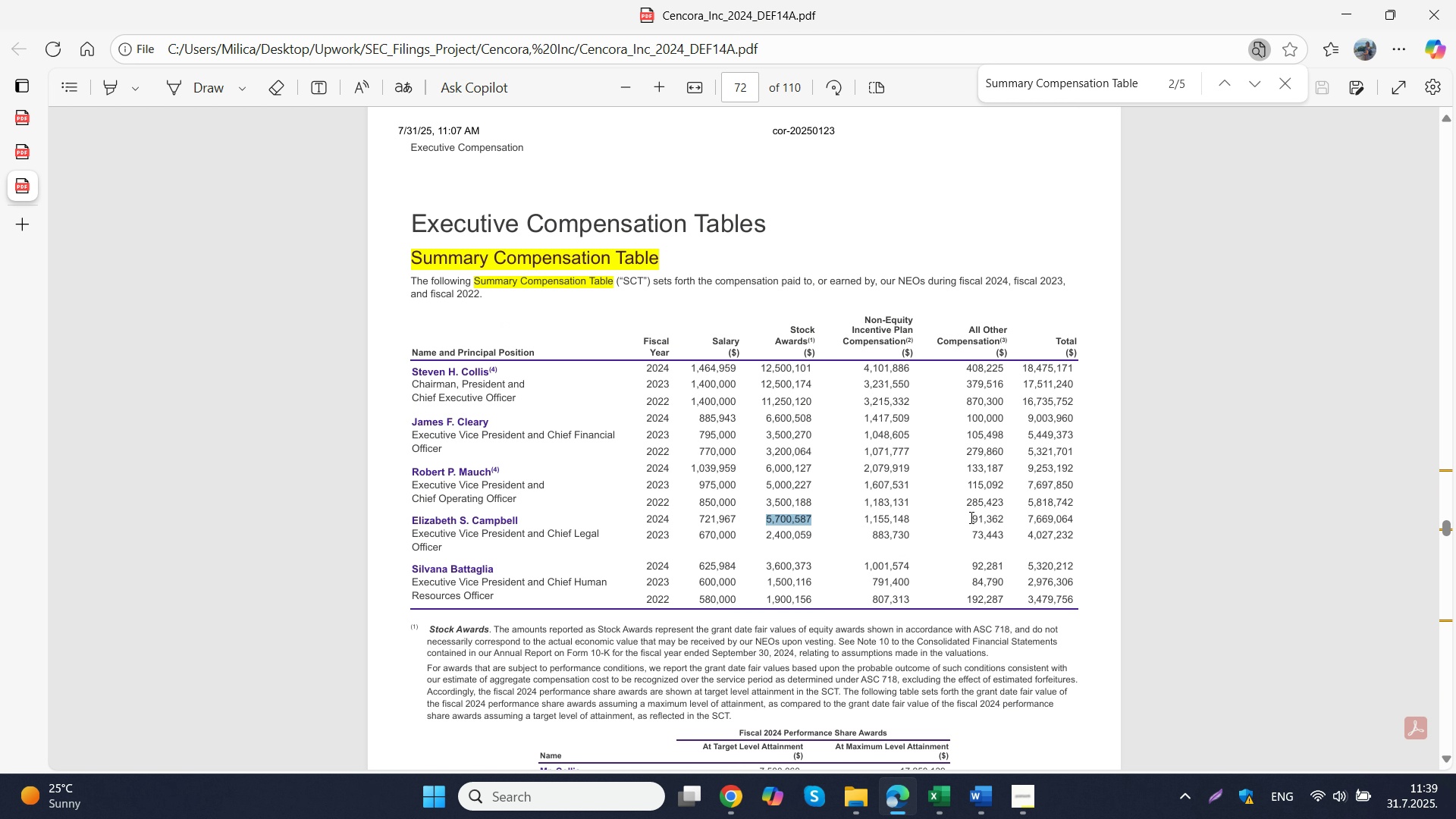 
left_click_drag(start_coordinate=[971, 517], to_coordinate=[1001, 522])
 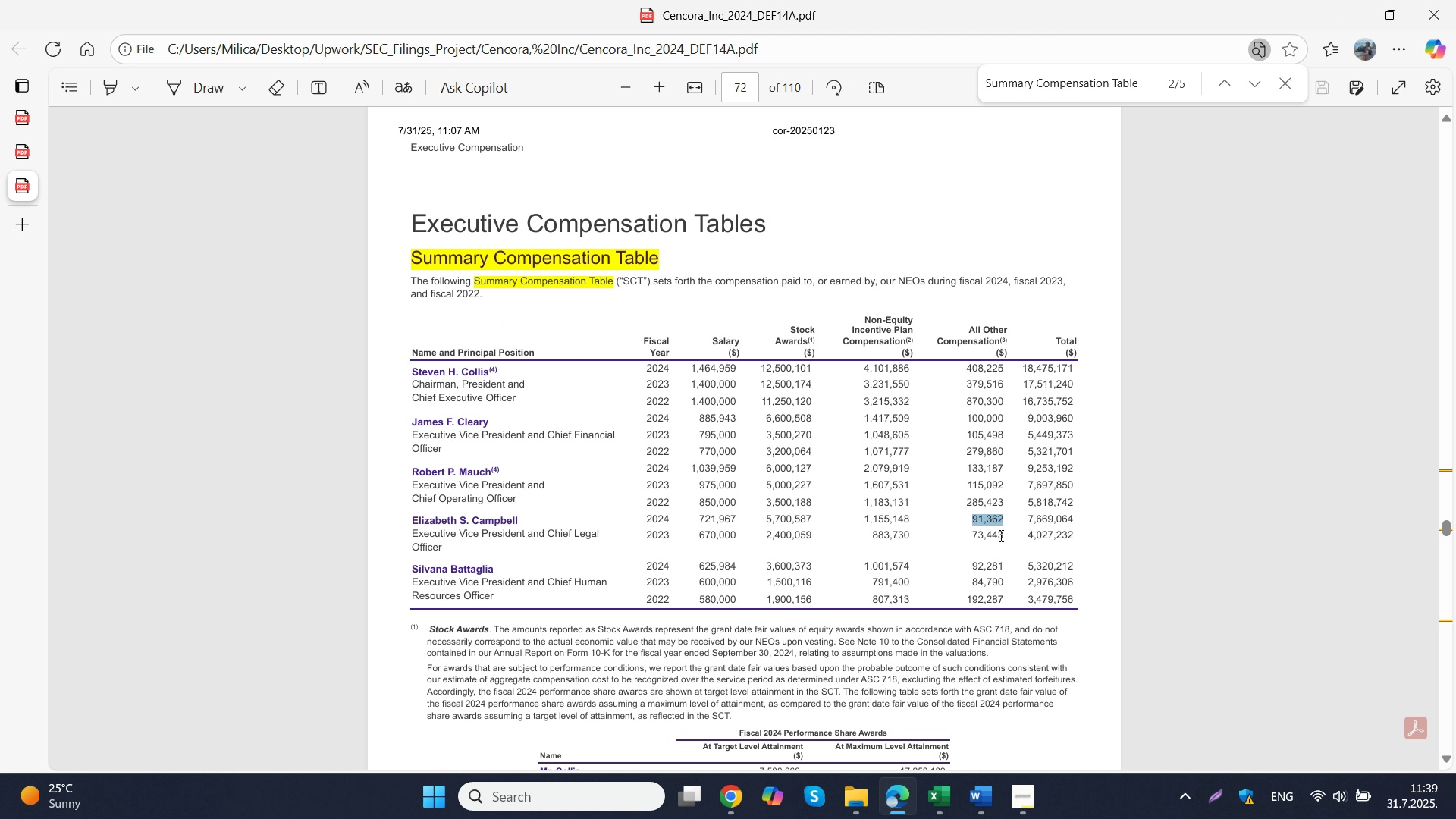 
key(Control+ControlLeft)
 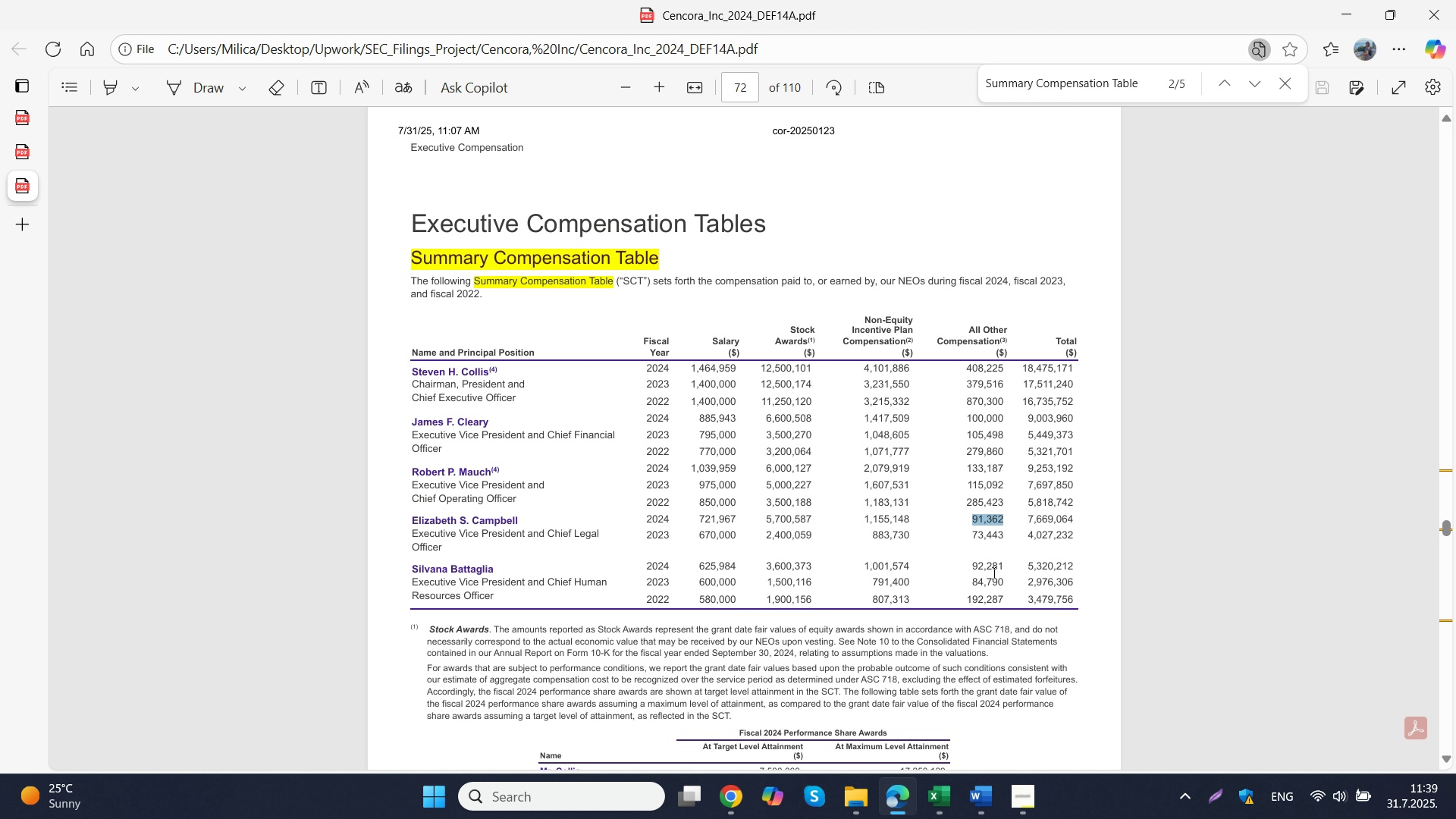 
key(Control+C)
 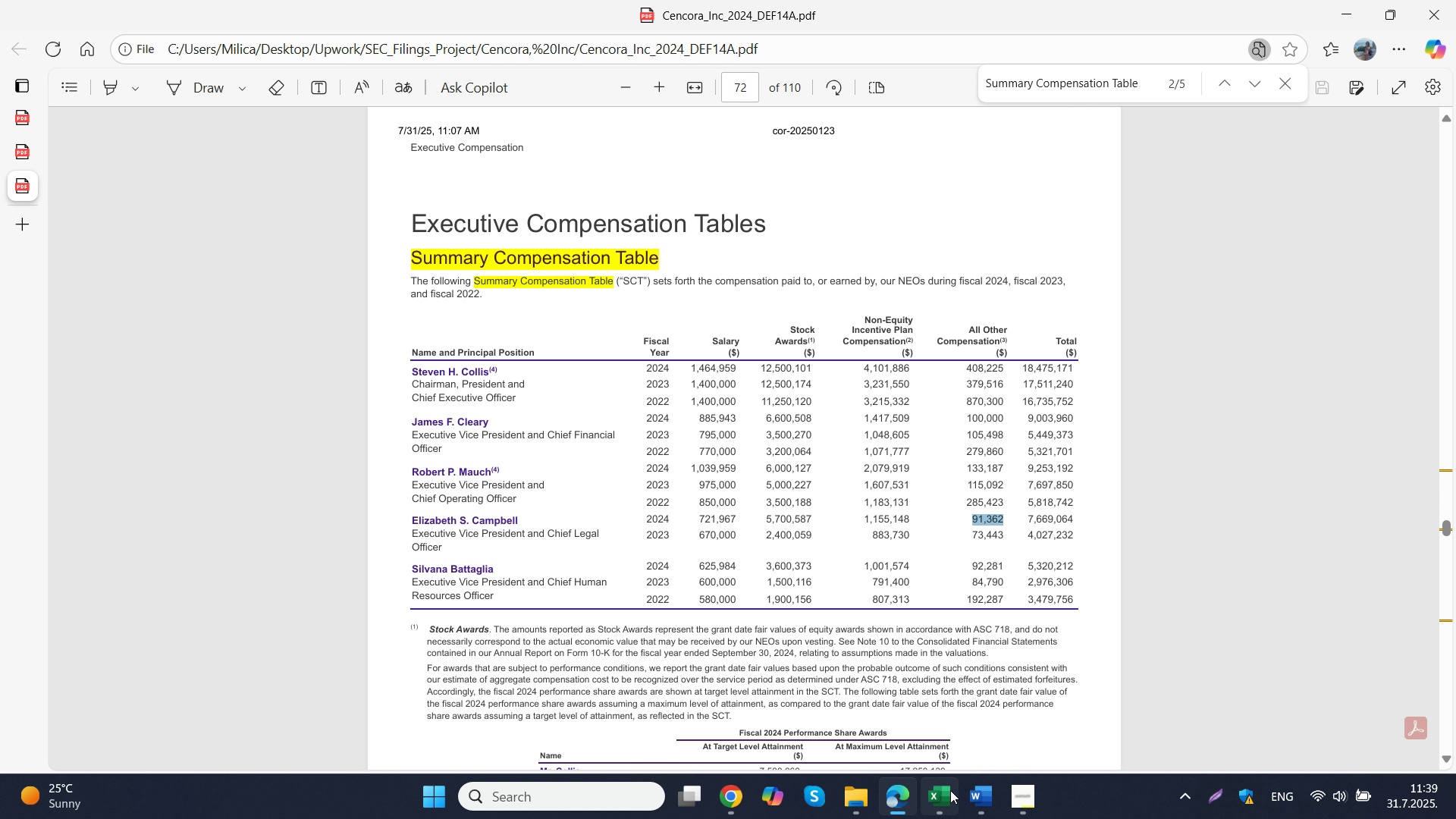 
left_click([949, 792])
 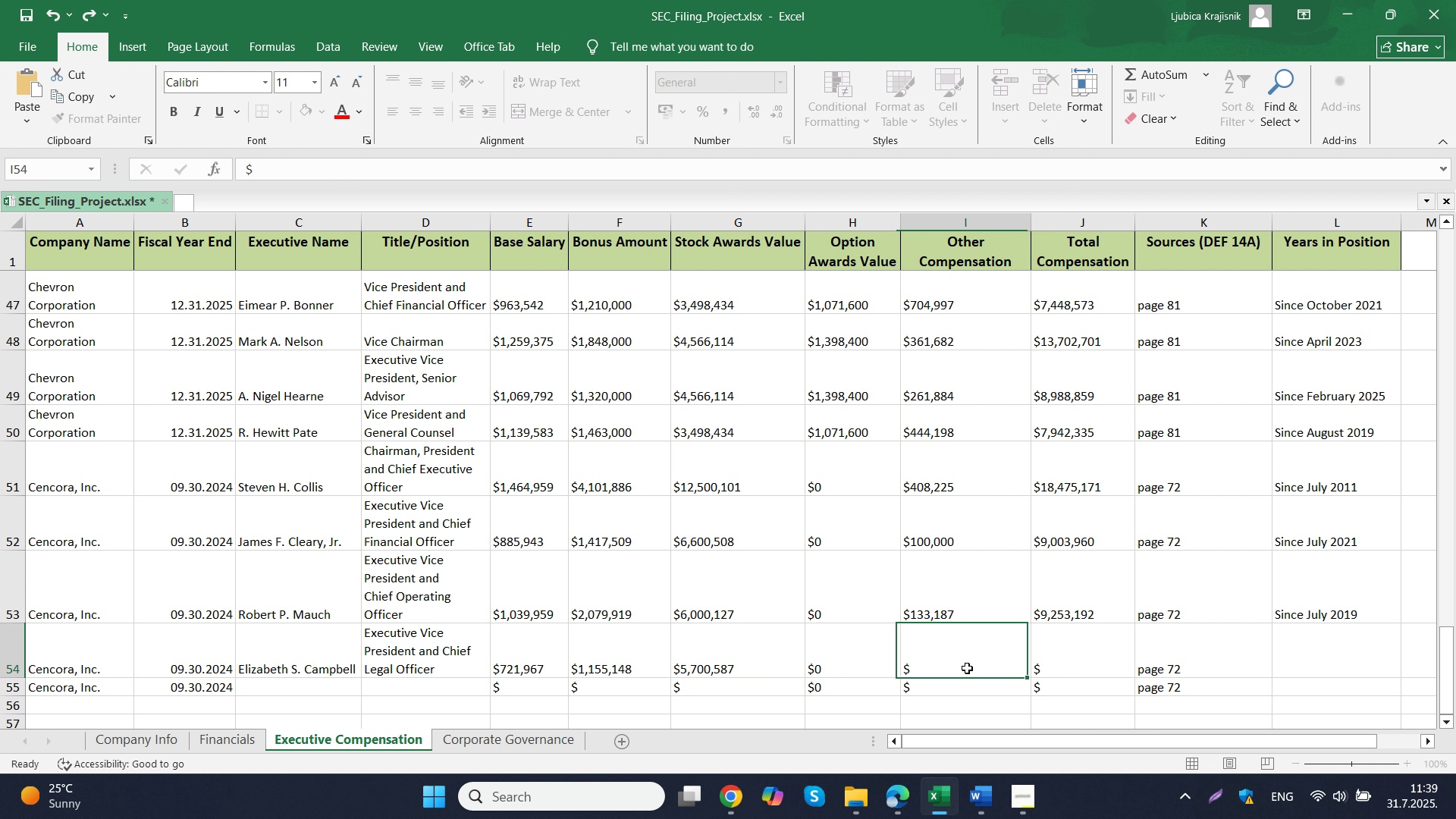 
double_click([967, 668])
 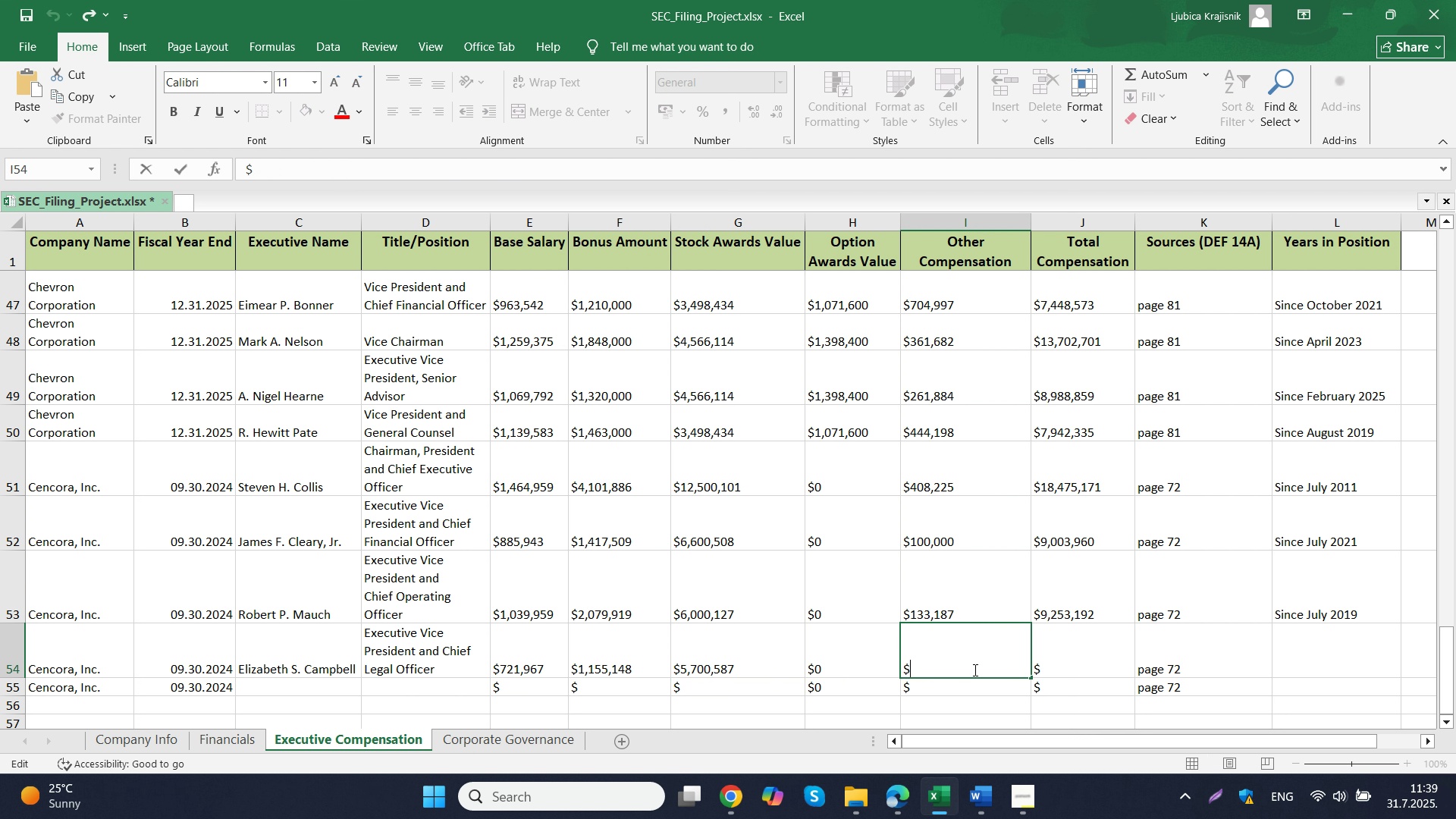 
triple_click([974, 670])
 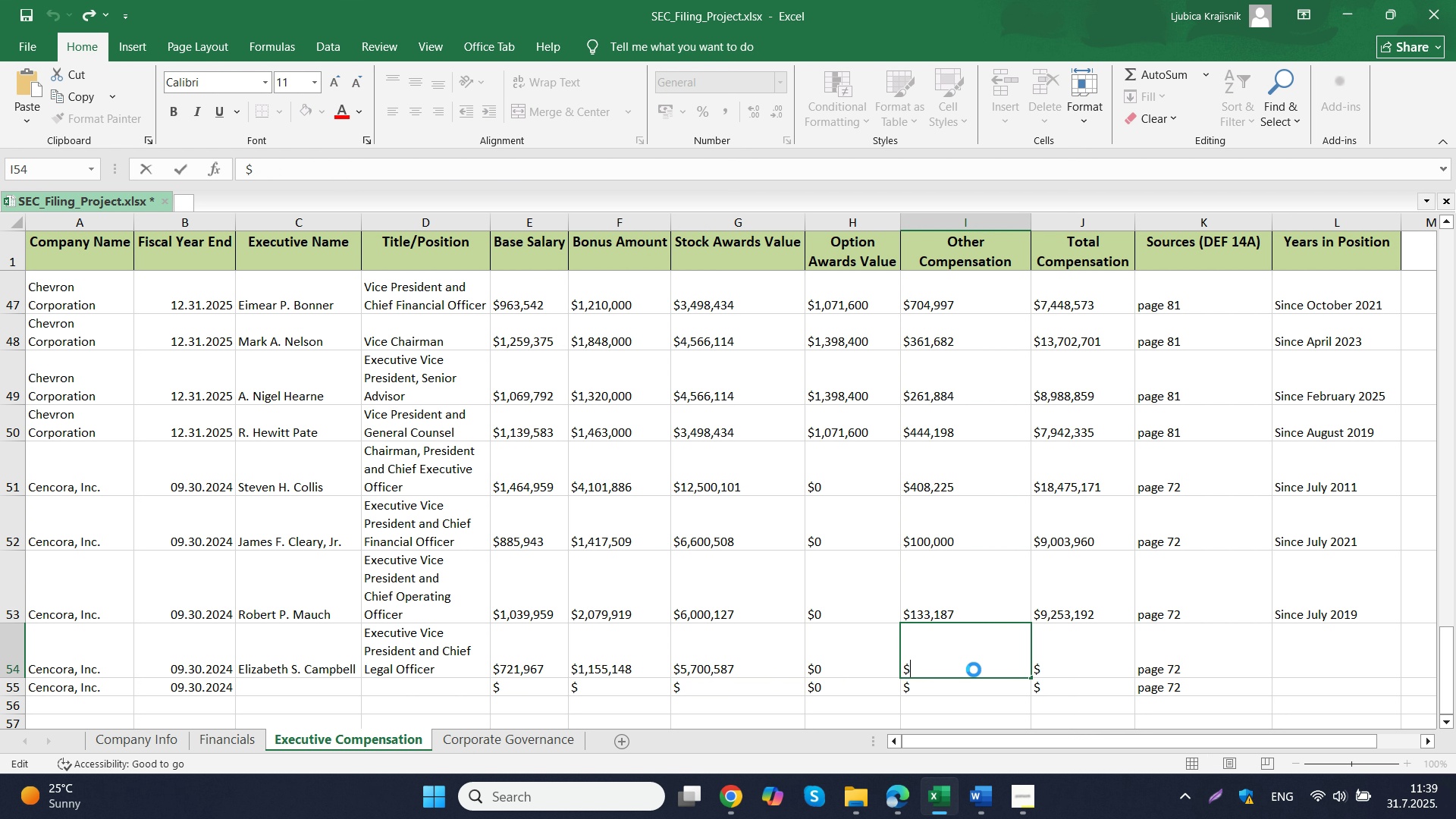 
key(Control+ControlLeft)
 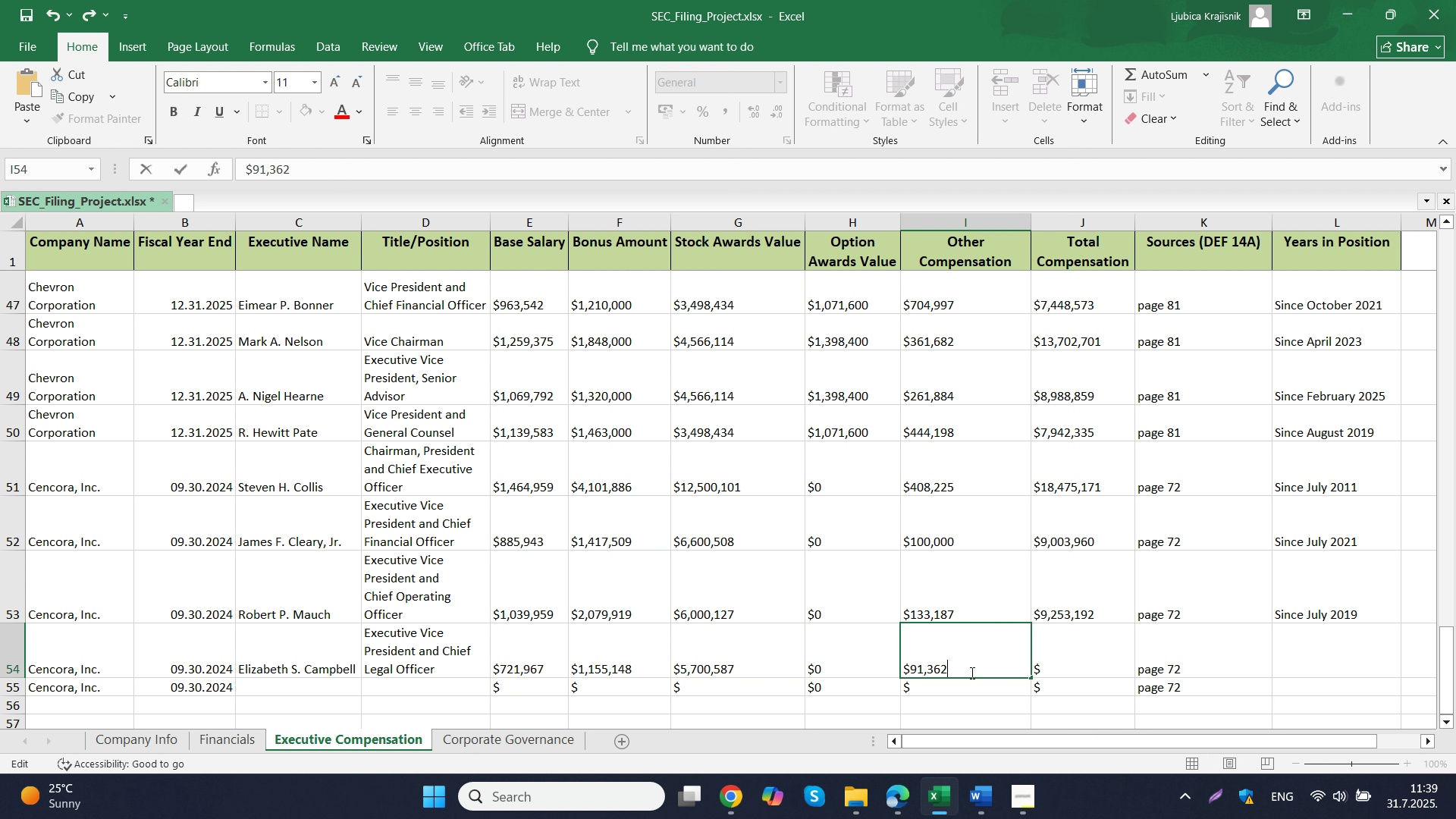 
key(Control+V)
 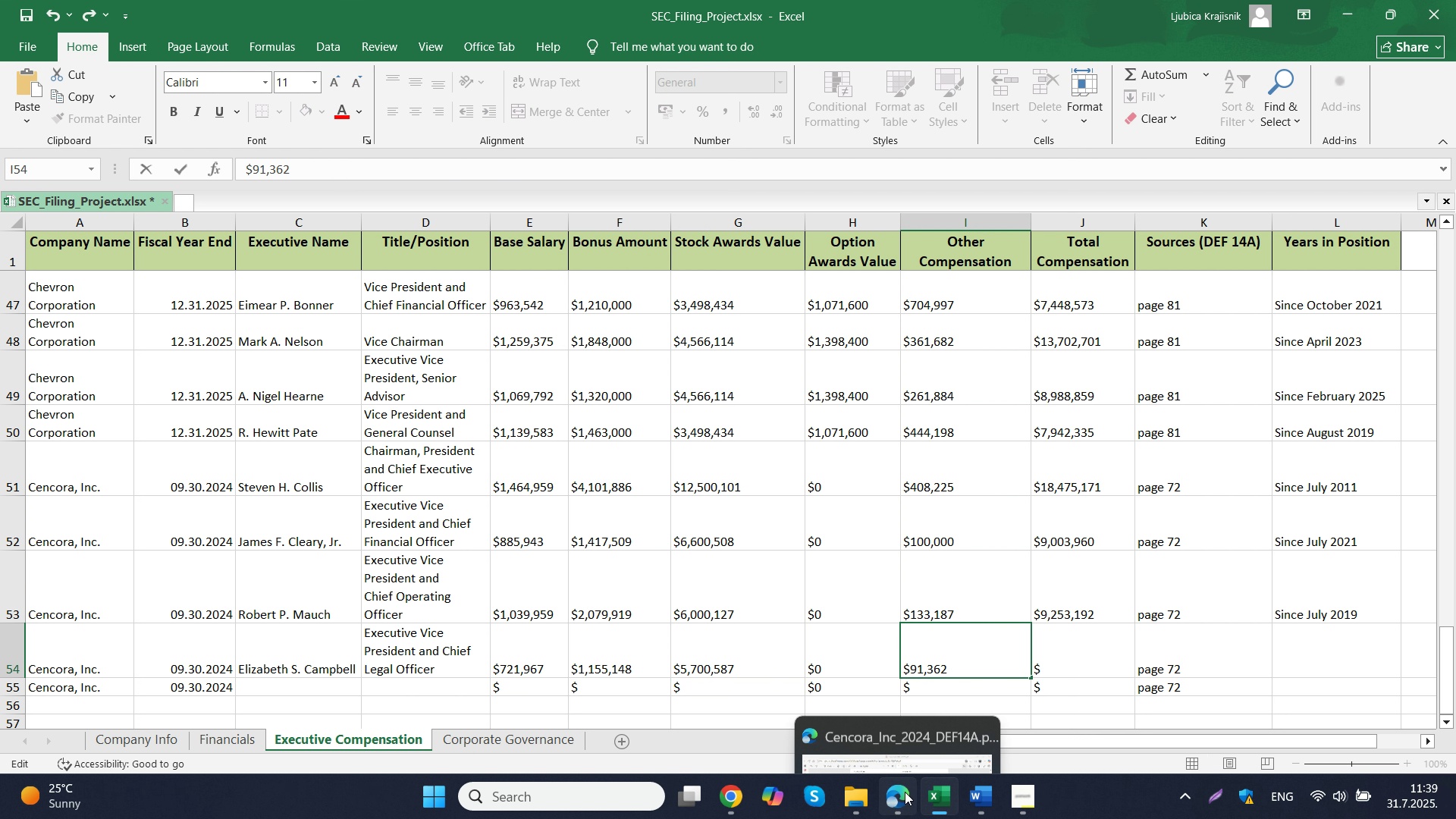 
left_click([905, 792])
 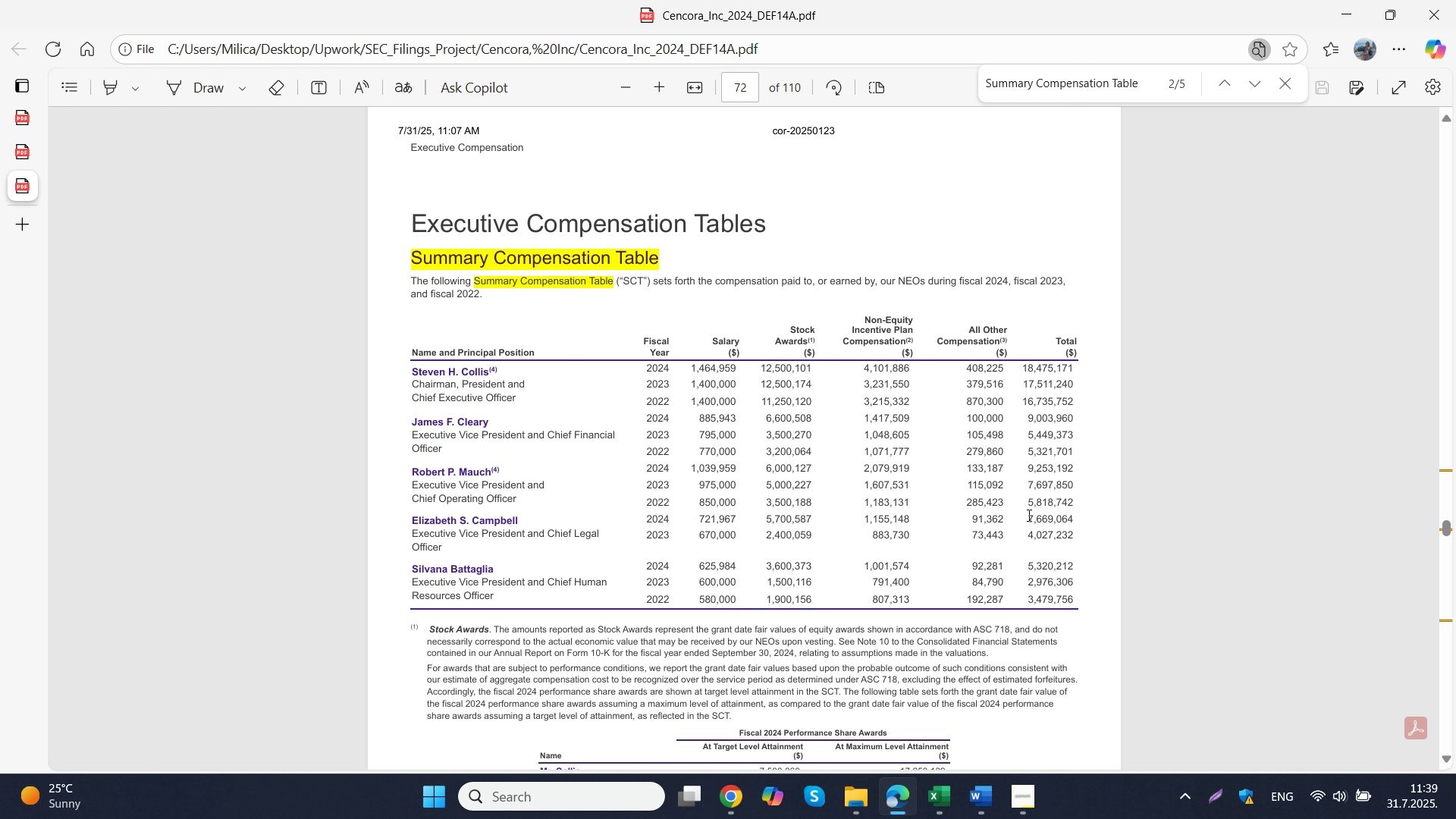 
left_click_drag(start_coordinate=[1028, 515], to_coordinate=[1069, 519])
 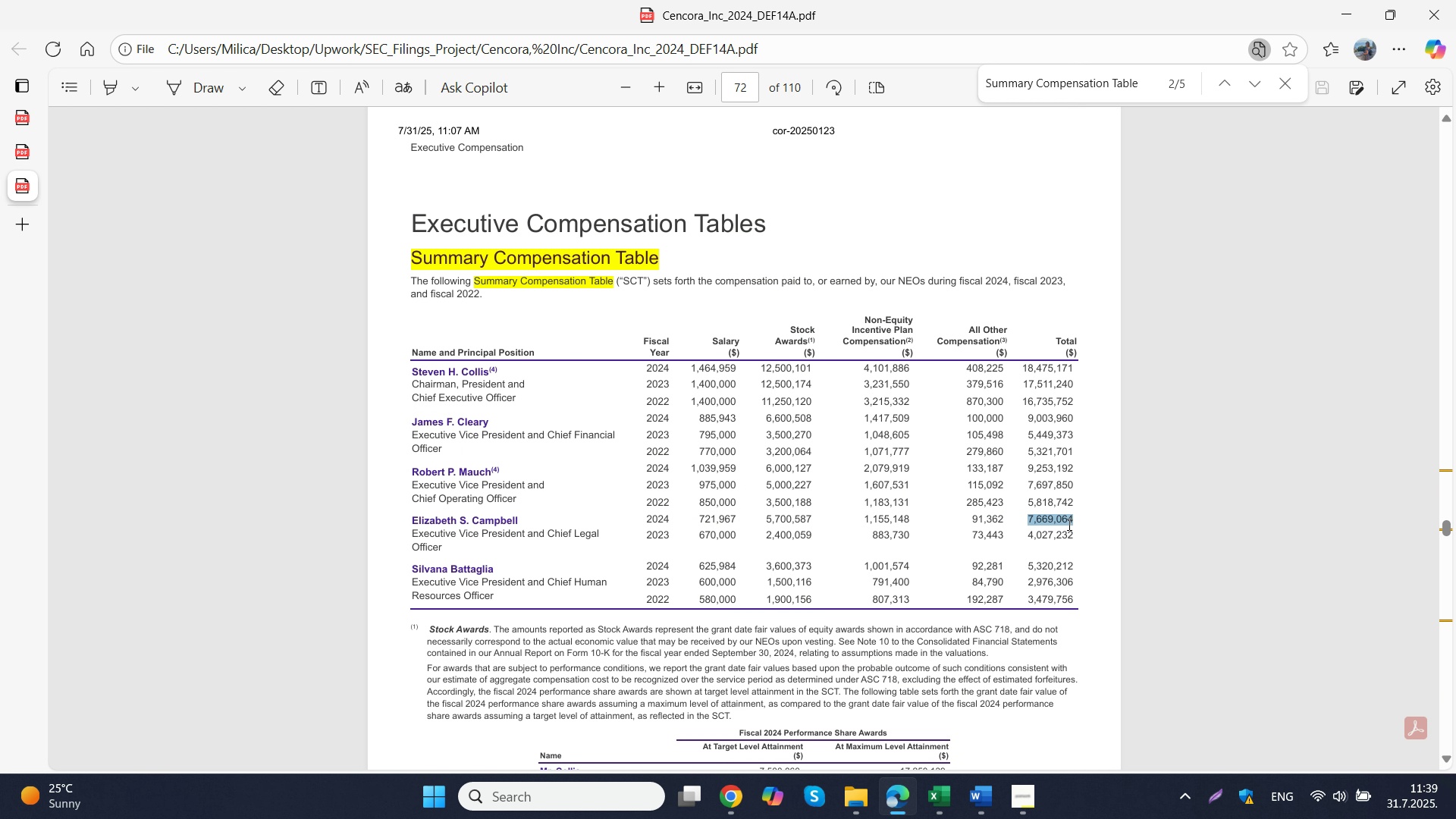 
key(Control+ControlLeft)
 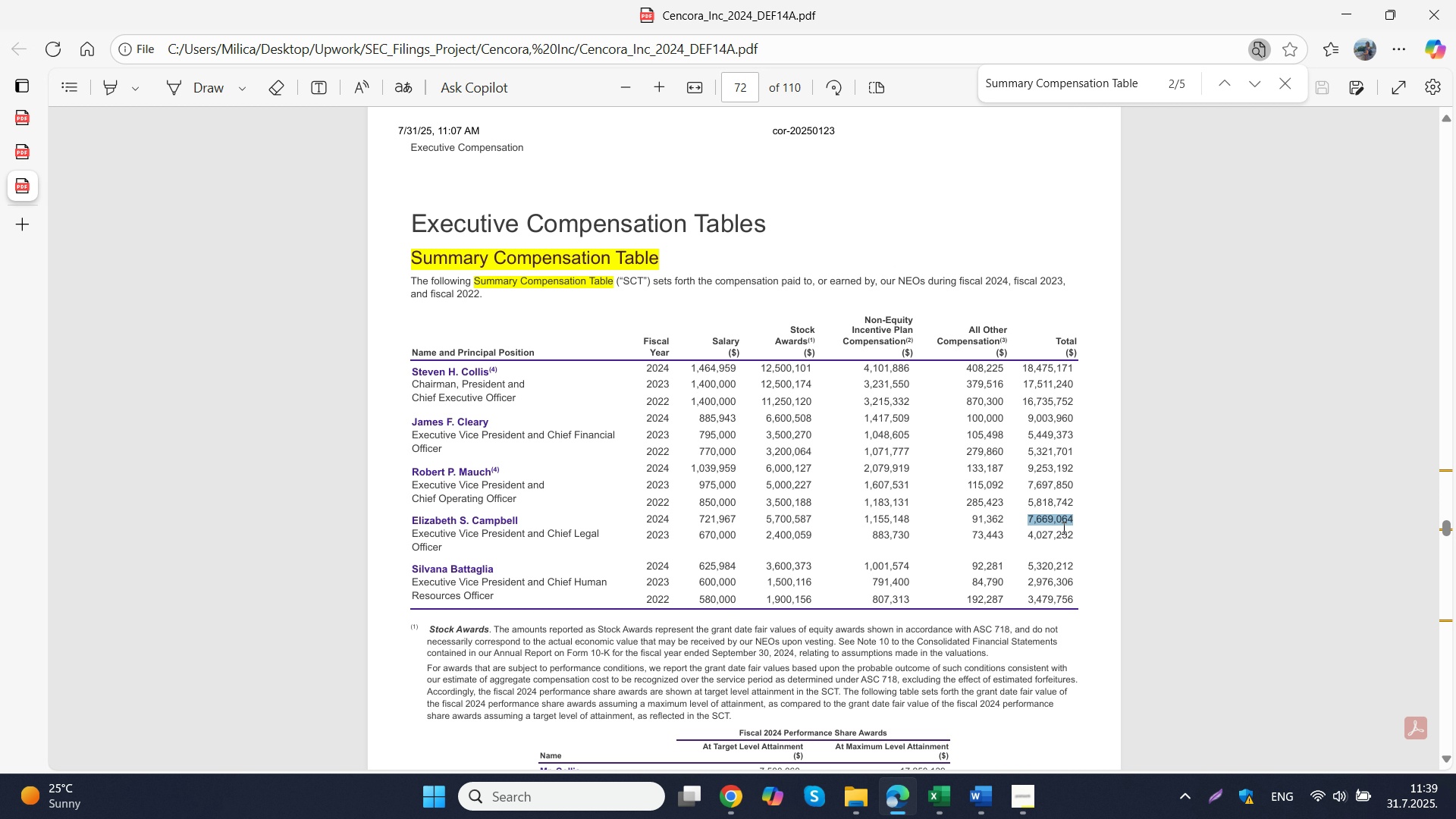 
key(Control+C)
 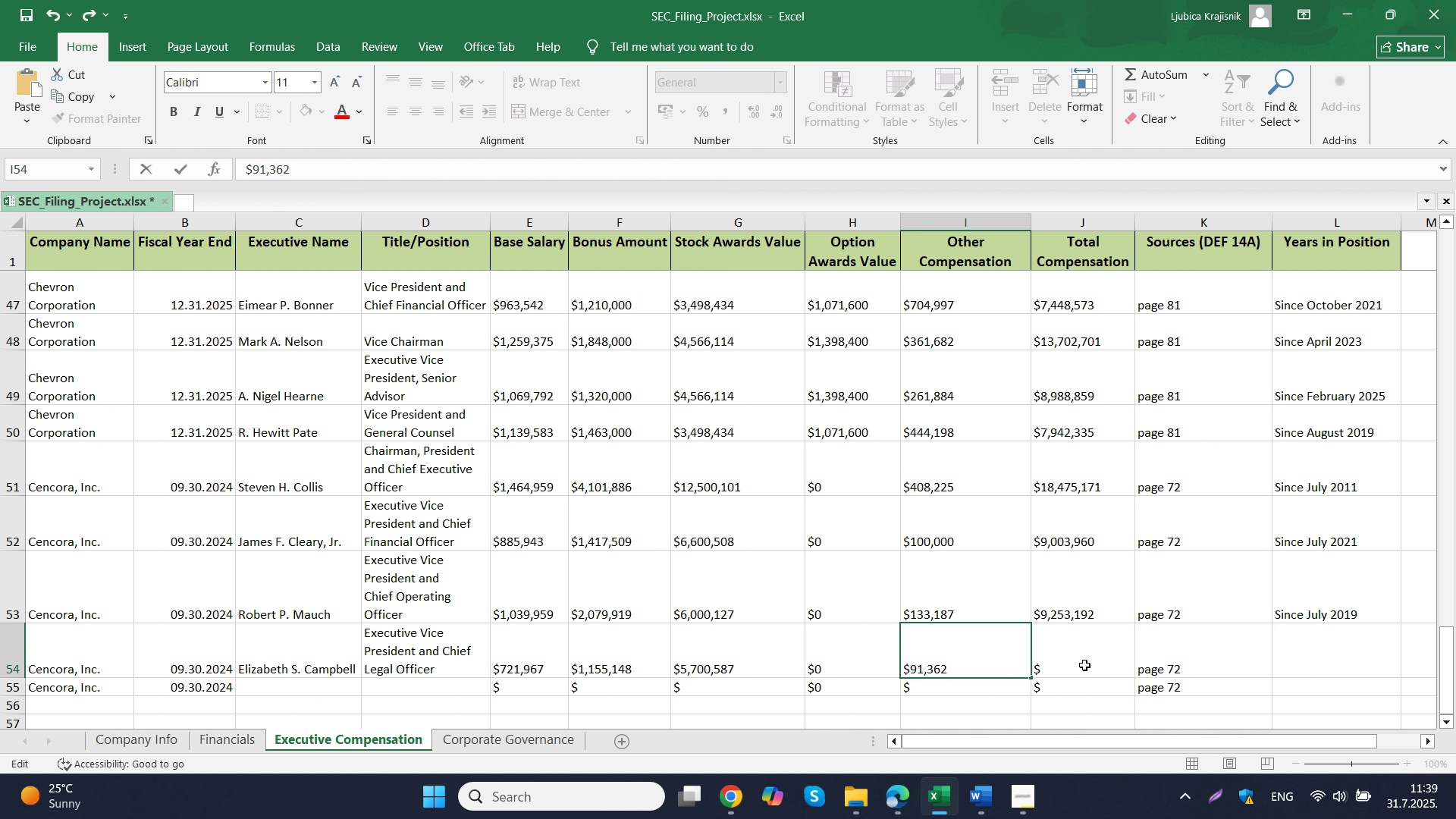 
double_click([1084, 665])
 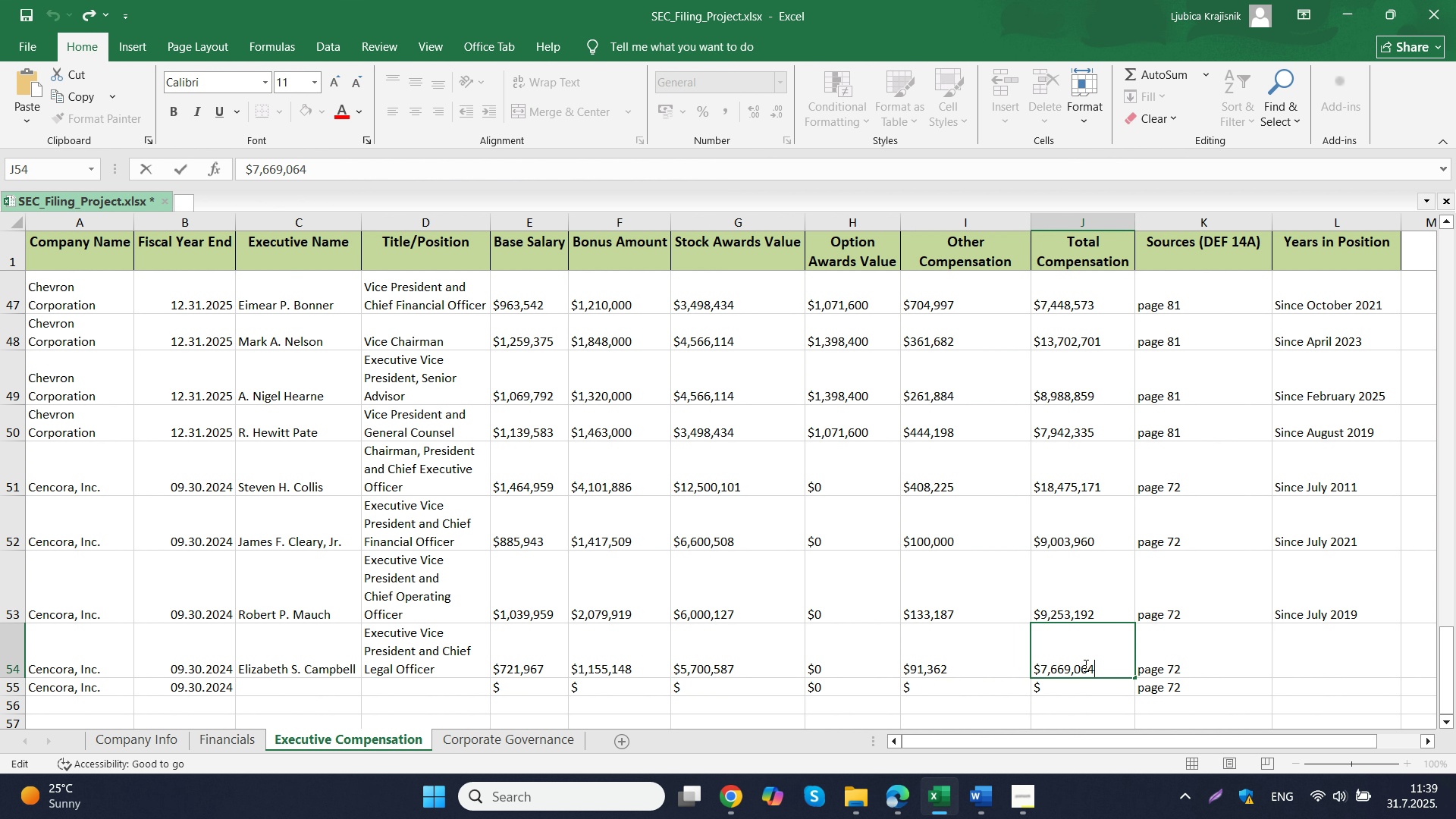 
key(Control+V)
 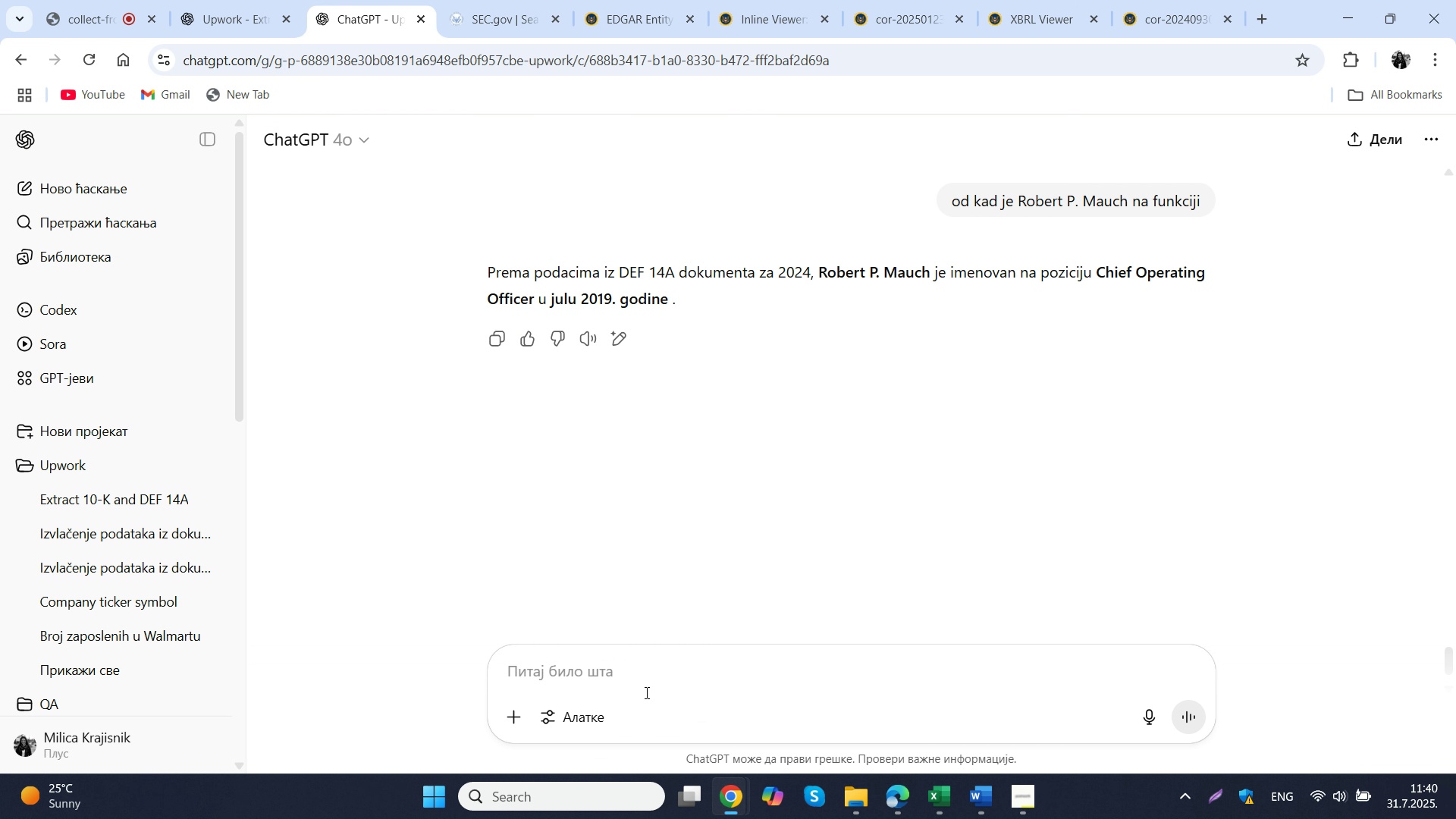 
scroll: coordinate [635, 446], scroll_direction: up, amount: 34.0
 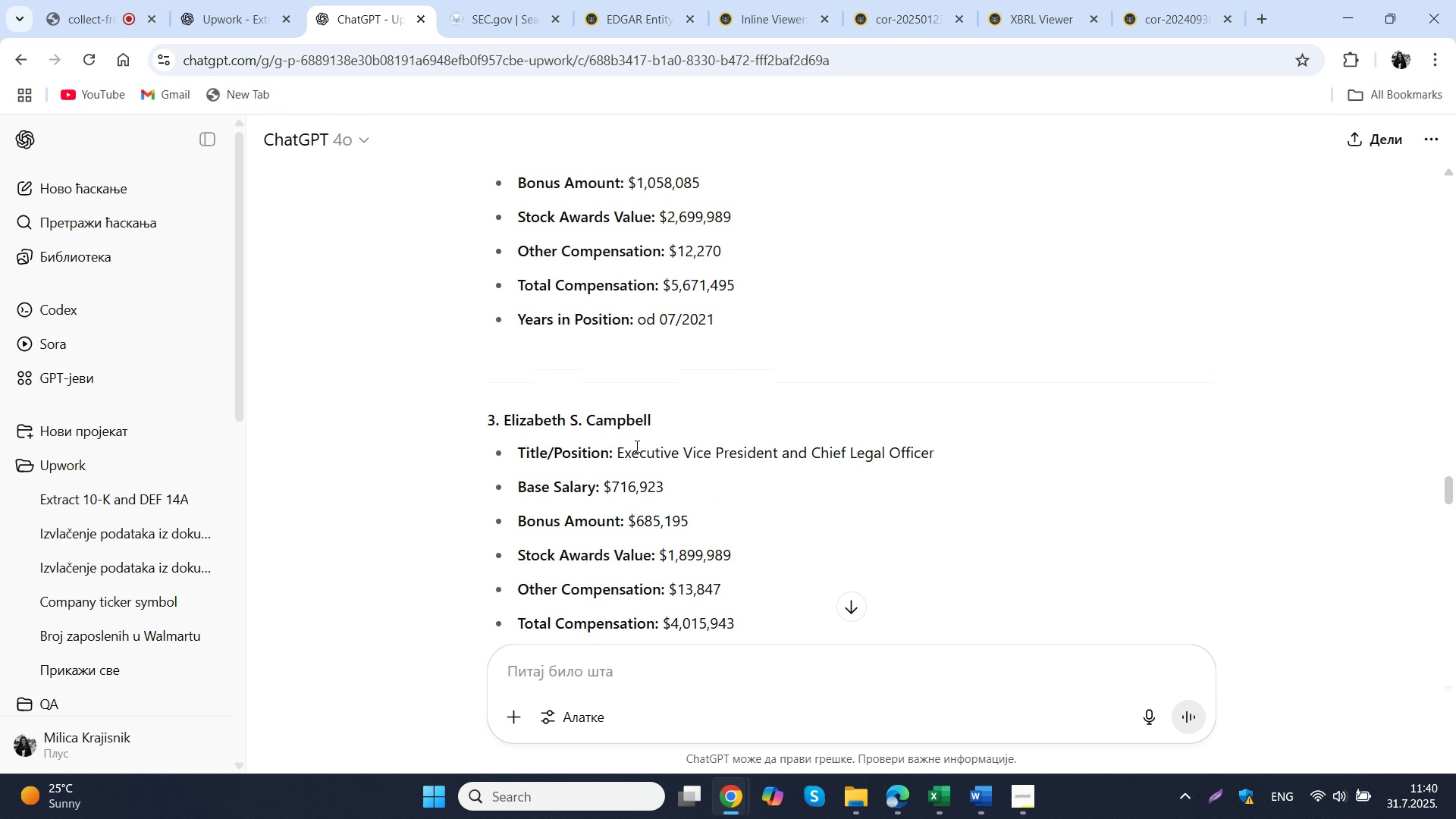 
scroll: coordinate [635, 446], scroll_direction: down, amount: 2.0
 